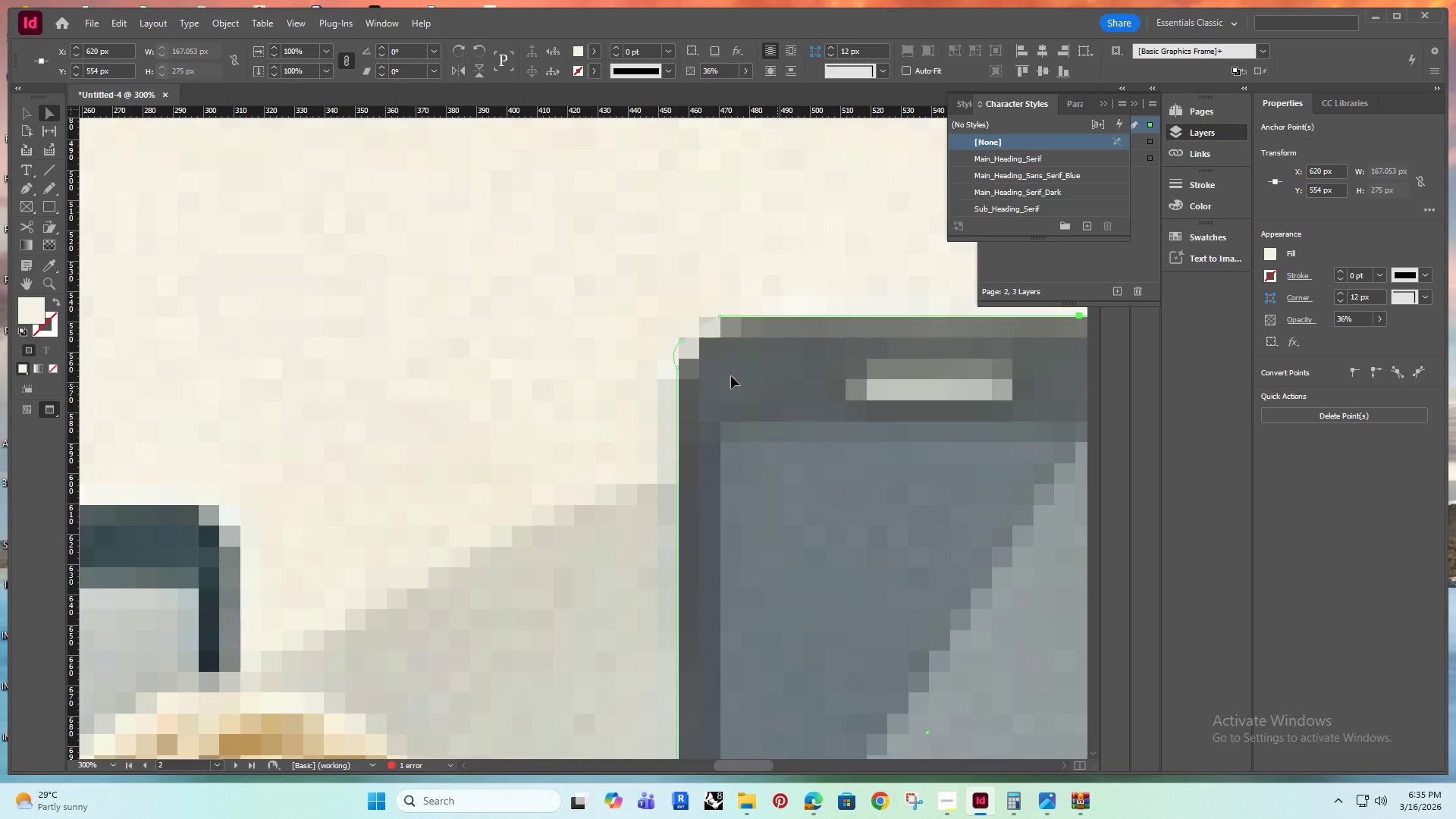 
scroll: coordinate [820, 316], scroll_direction: down, amount: 3.0
 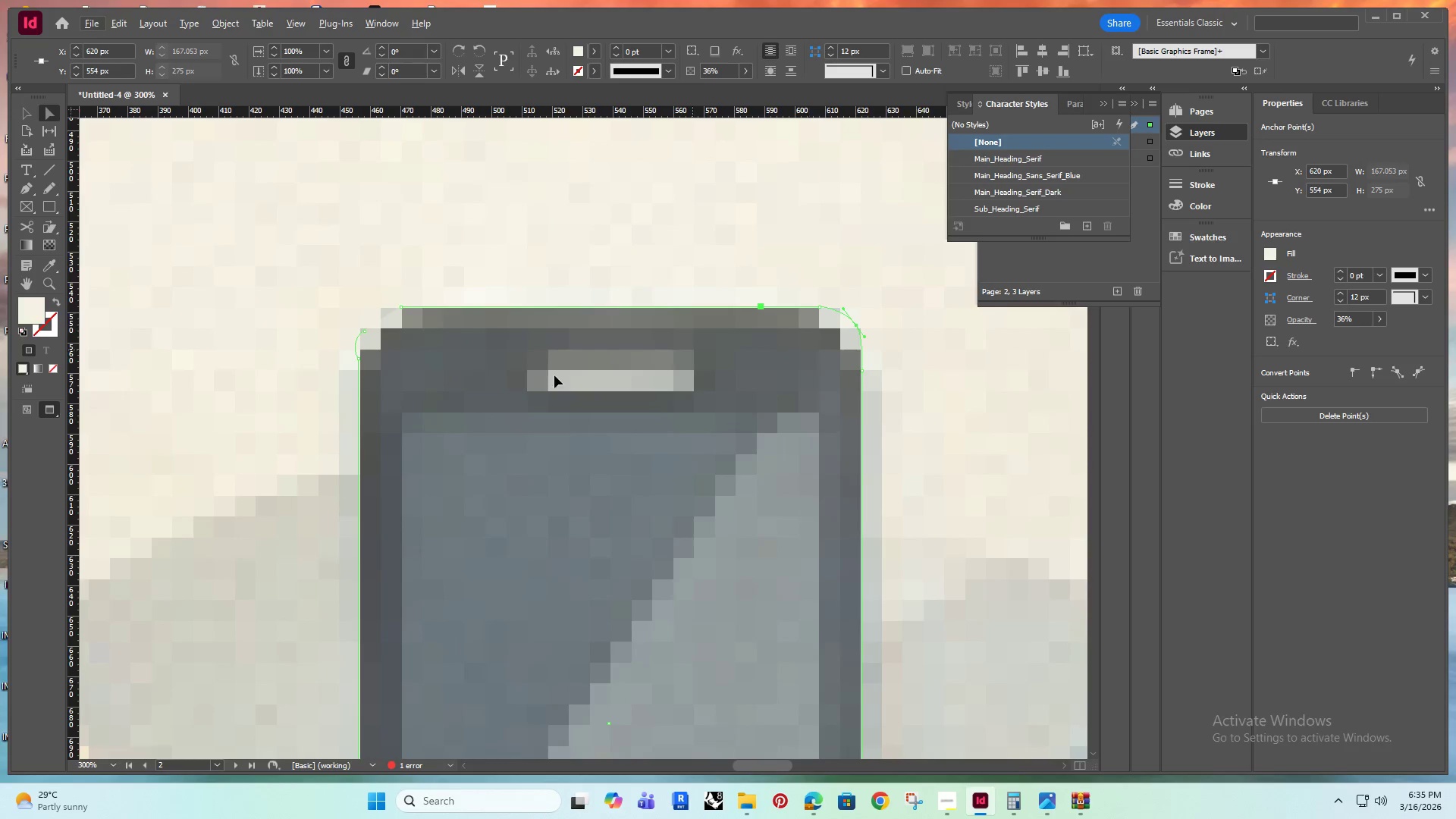 
hold_key(key=AltRight, duration=0.42)
scroll: coordinate [662, 353], scroll_direction: up, amount: 4.0
 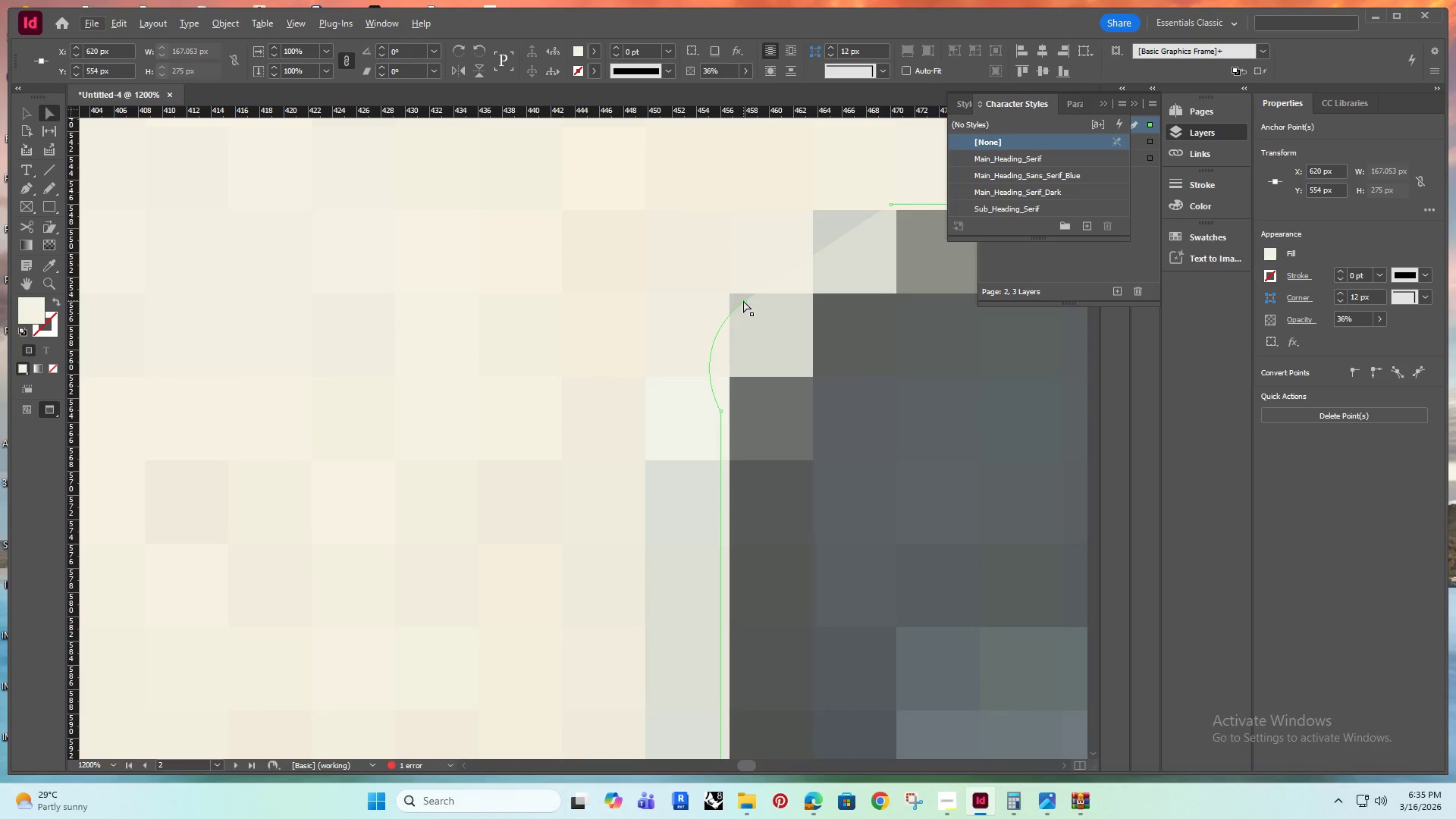 
double_click([747, 300])
 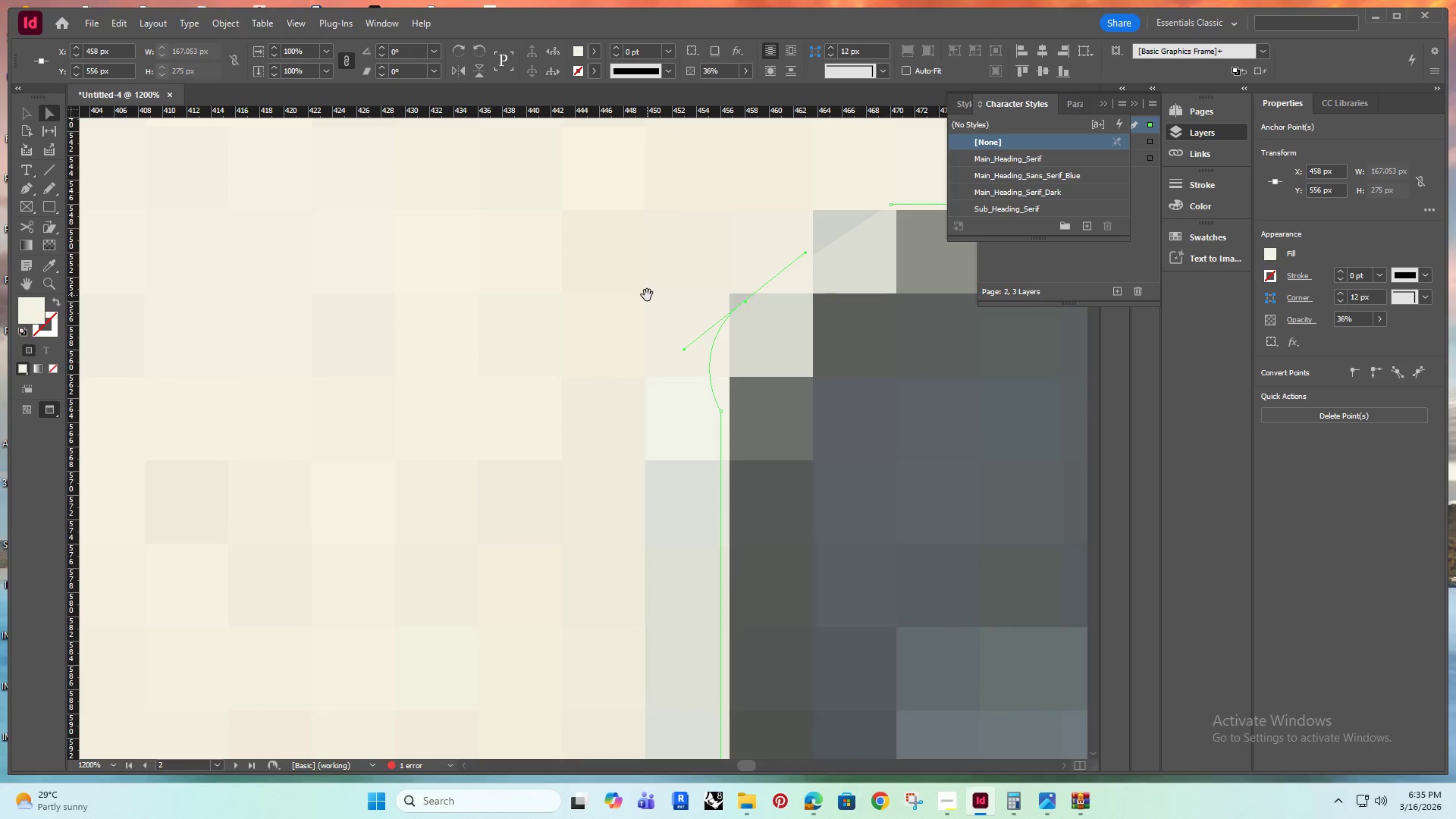 
hold_key(key=Space, duration=0.5)
 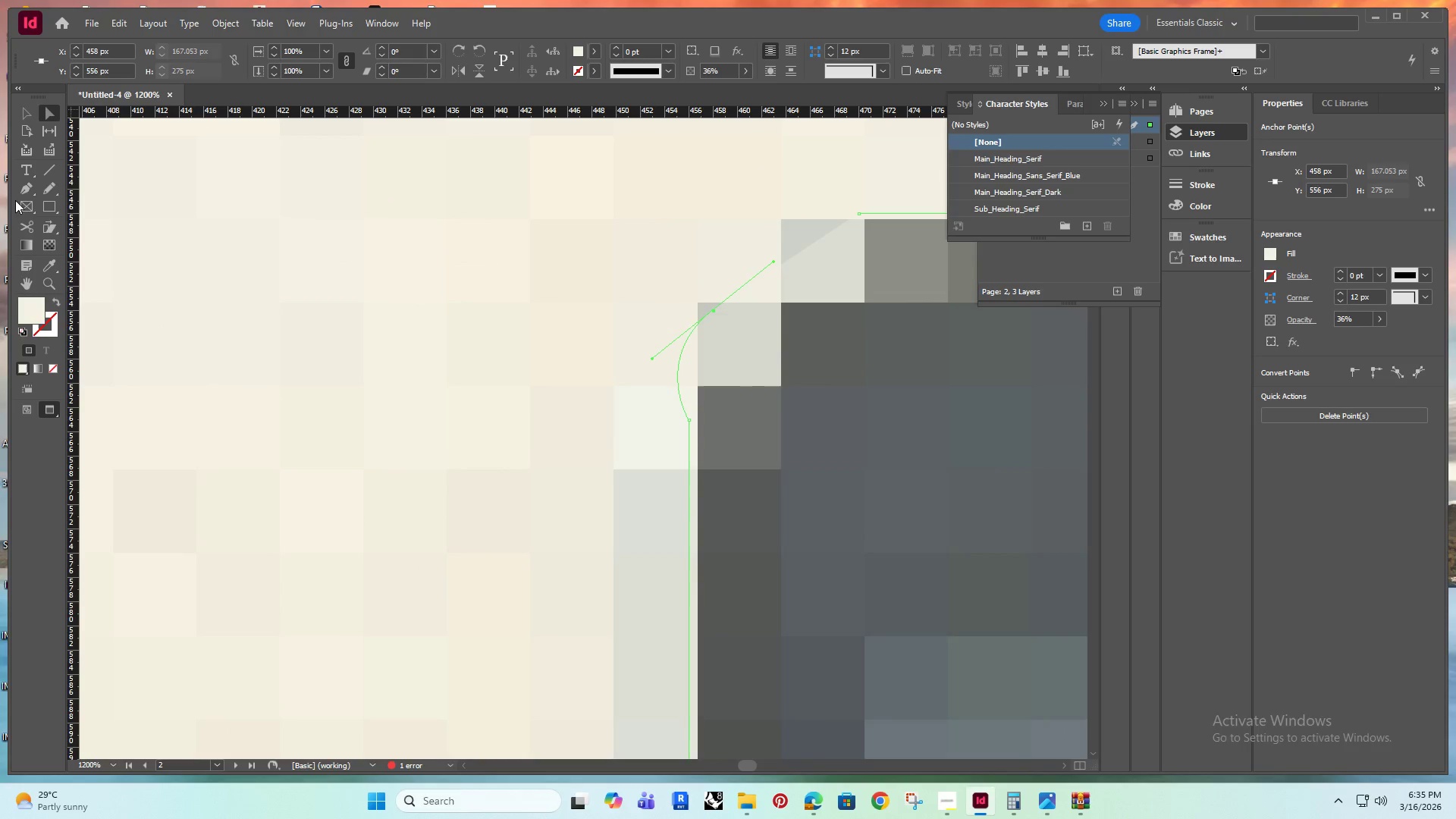 
left_click_drag(start_coordinate=[700, 308], to_coordinate=[669, 317])
 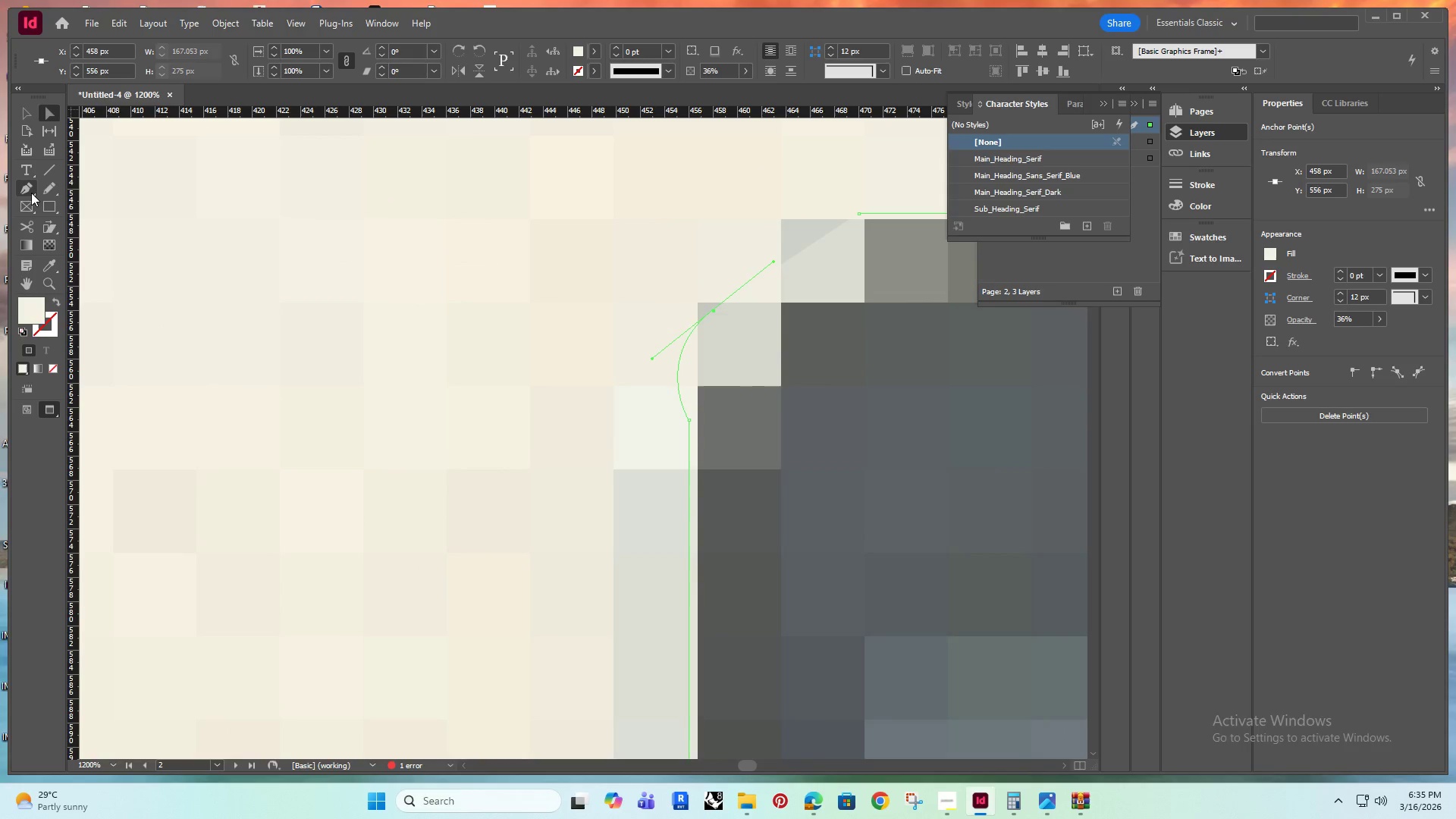 
left_click([31, 189])
 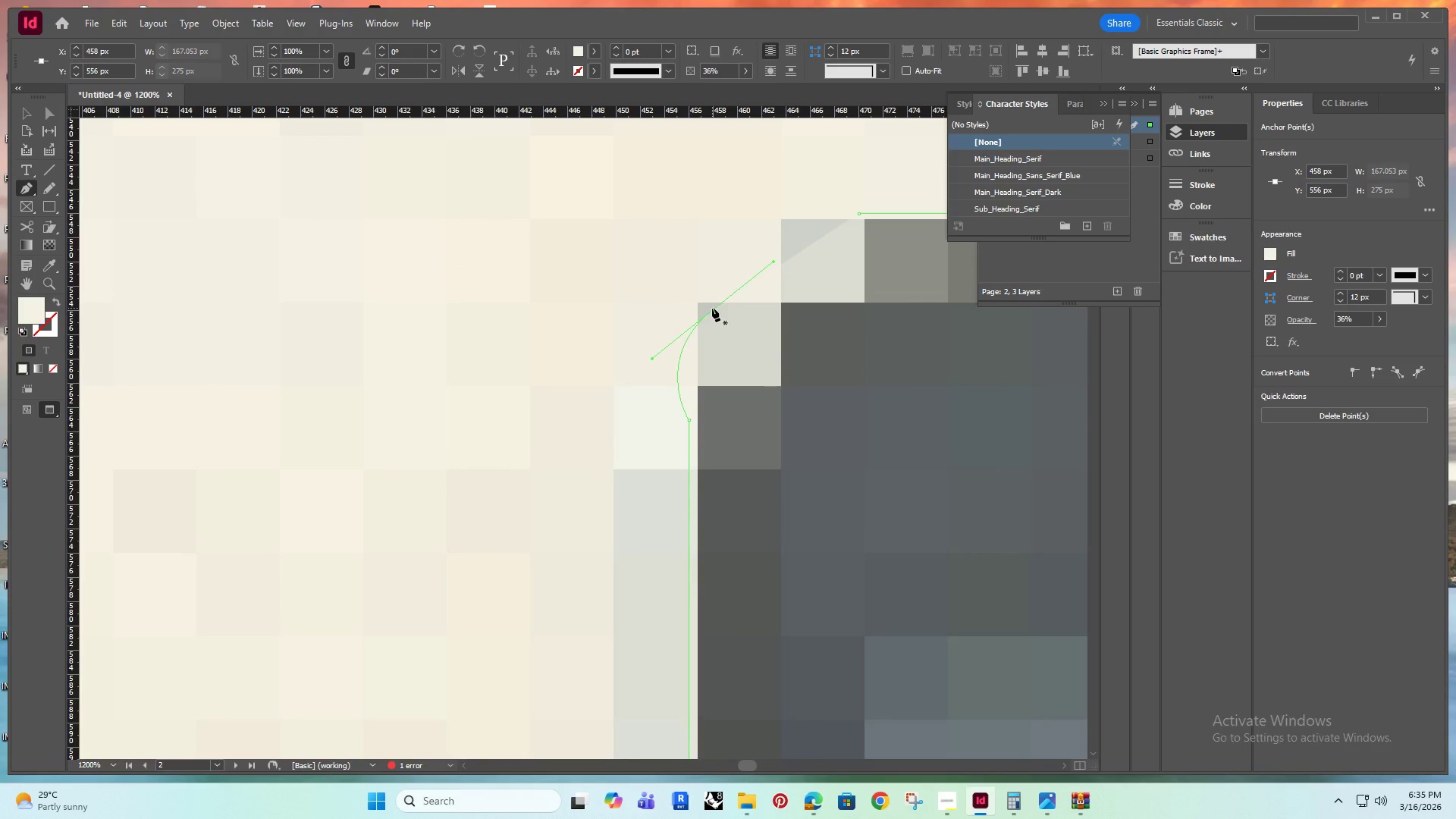 
left_click_drag(start_coordinate=[715, 310], to_coordinate=[858, 215])
 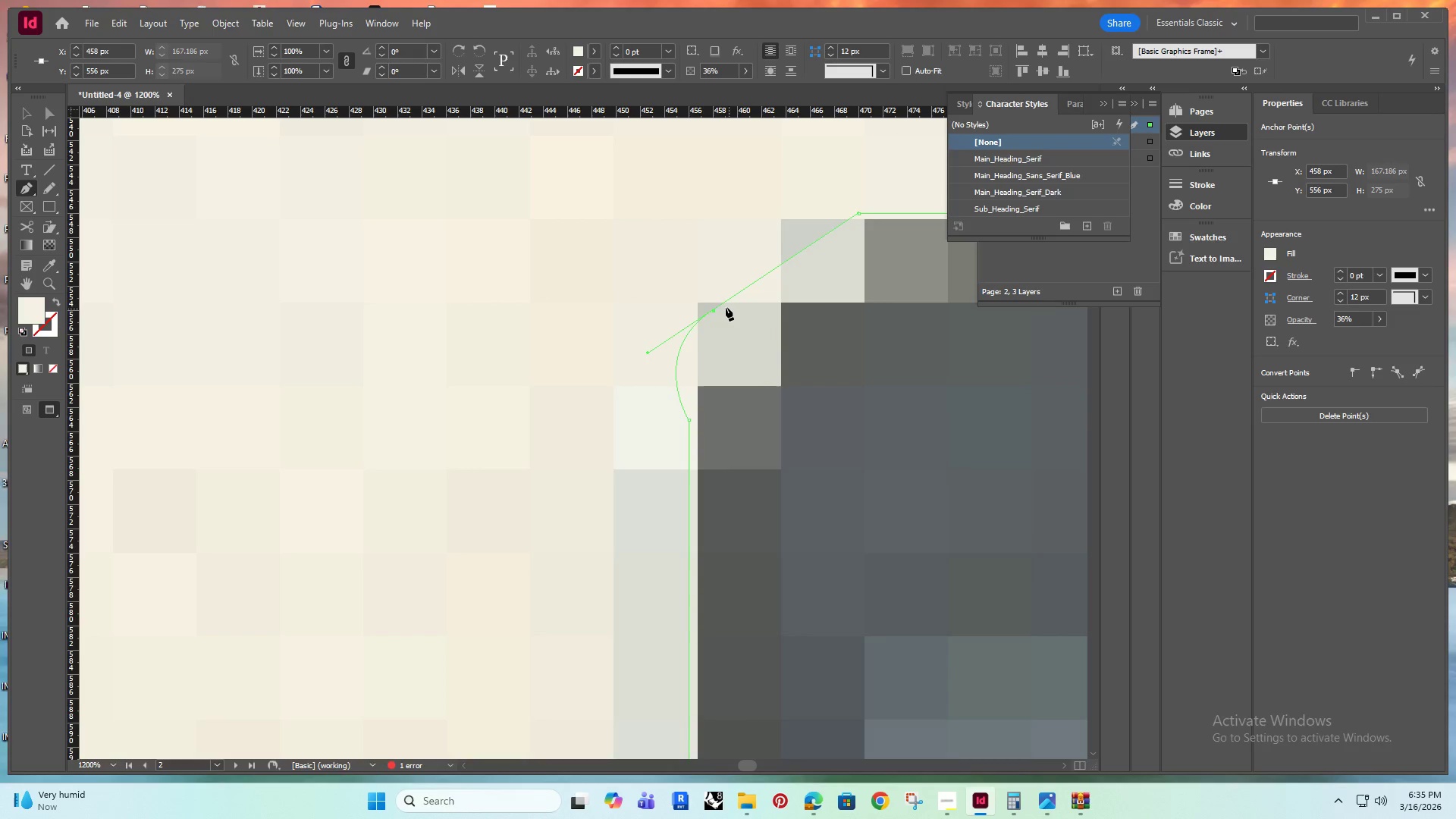 
left_click_drag(start_coordinate=[714, 309], to_coordinate=[767, 258])
 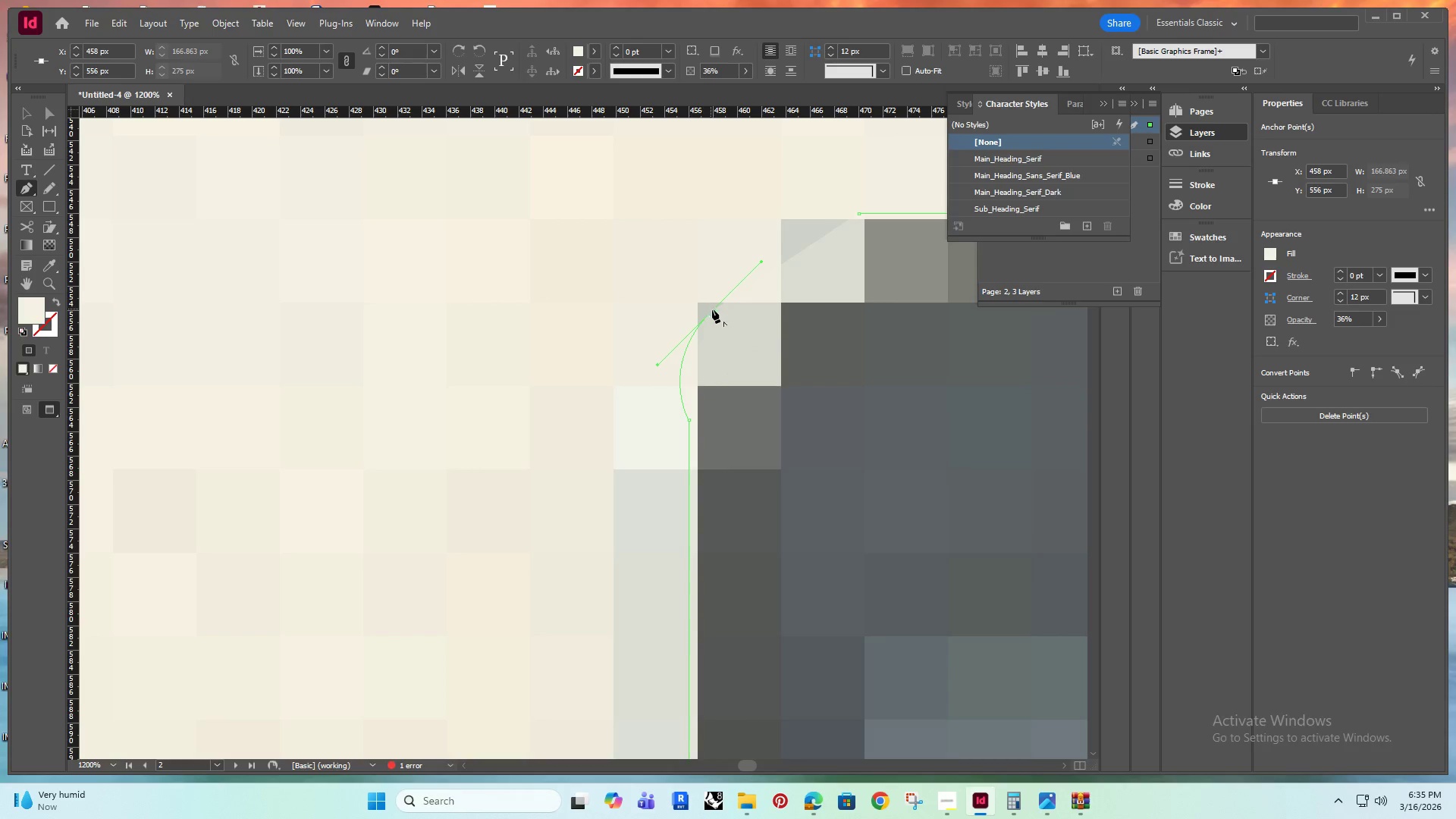 
left_click_drag(start_coordinate=[715, 311], to_coordinate=[772, 290])
 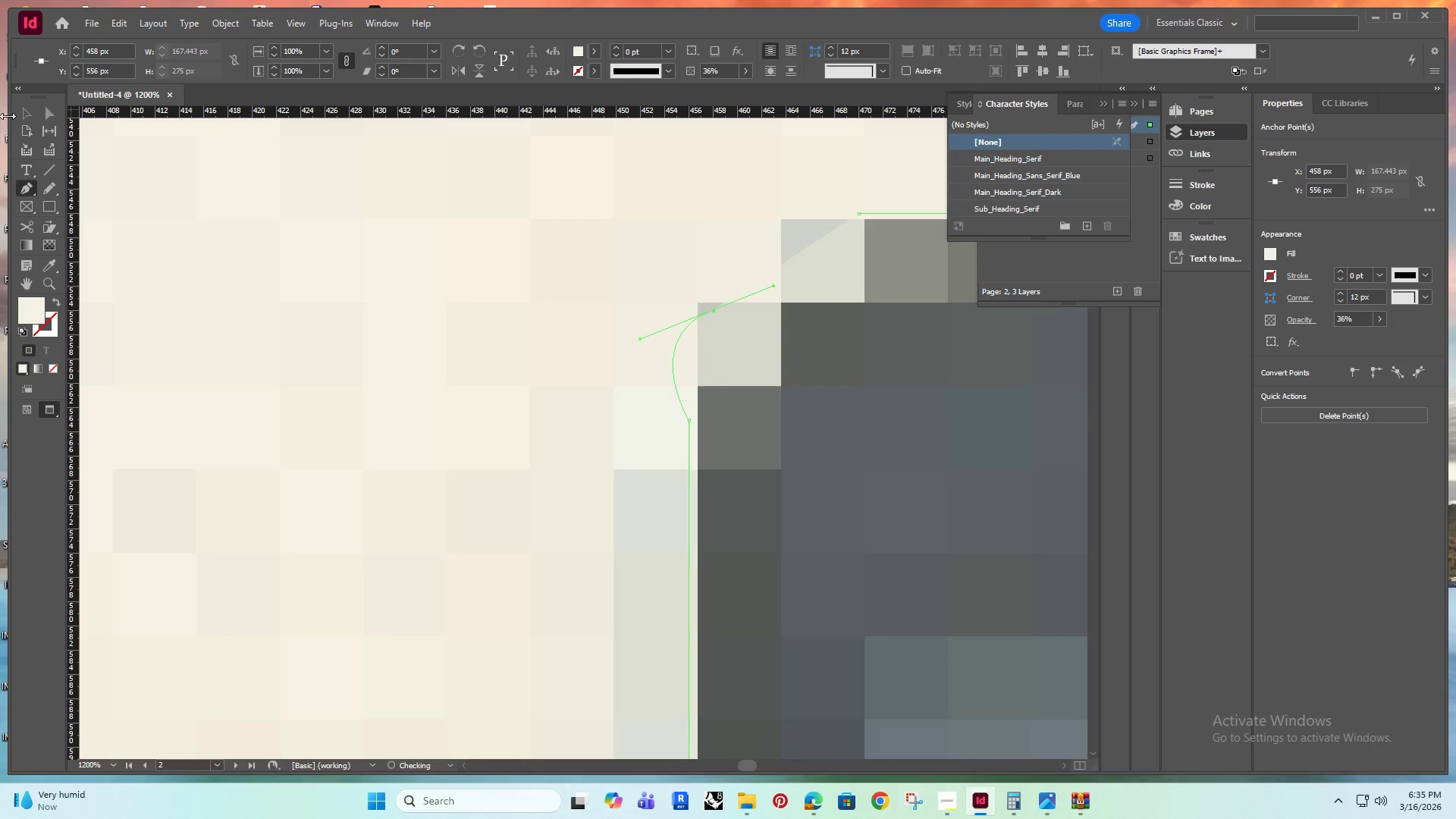 
left_click([48, 111])
 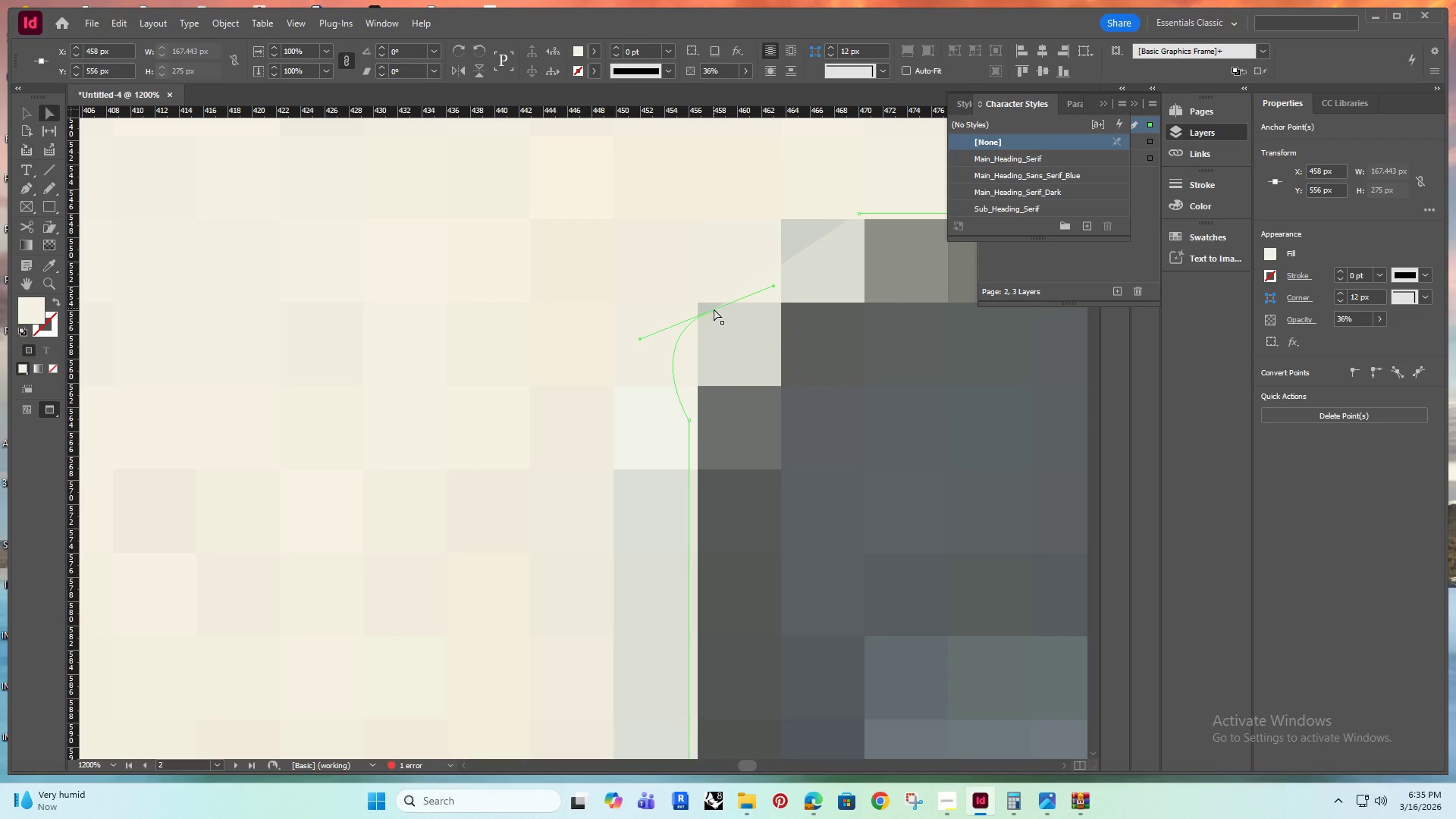 
left_click_drag(start_coordinate=[714, 310], to_coordinate=[720, 282])
 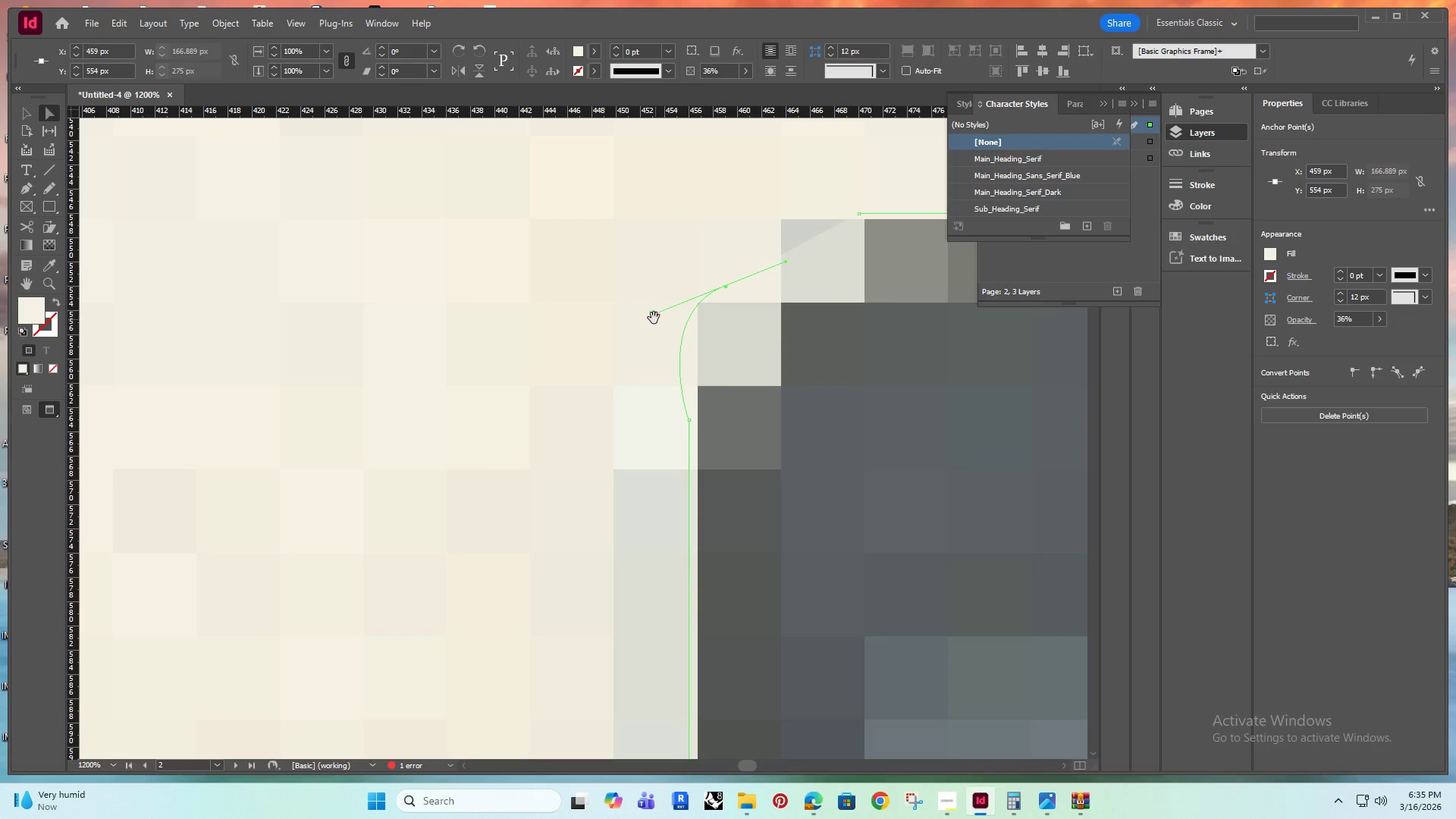 
left_click_drag(start_coordinate=[651, 315], to_coordinate=[673, 333])
 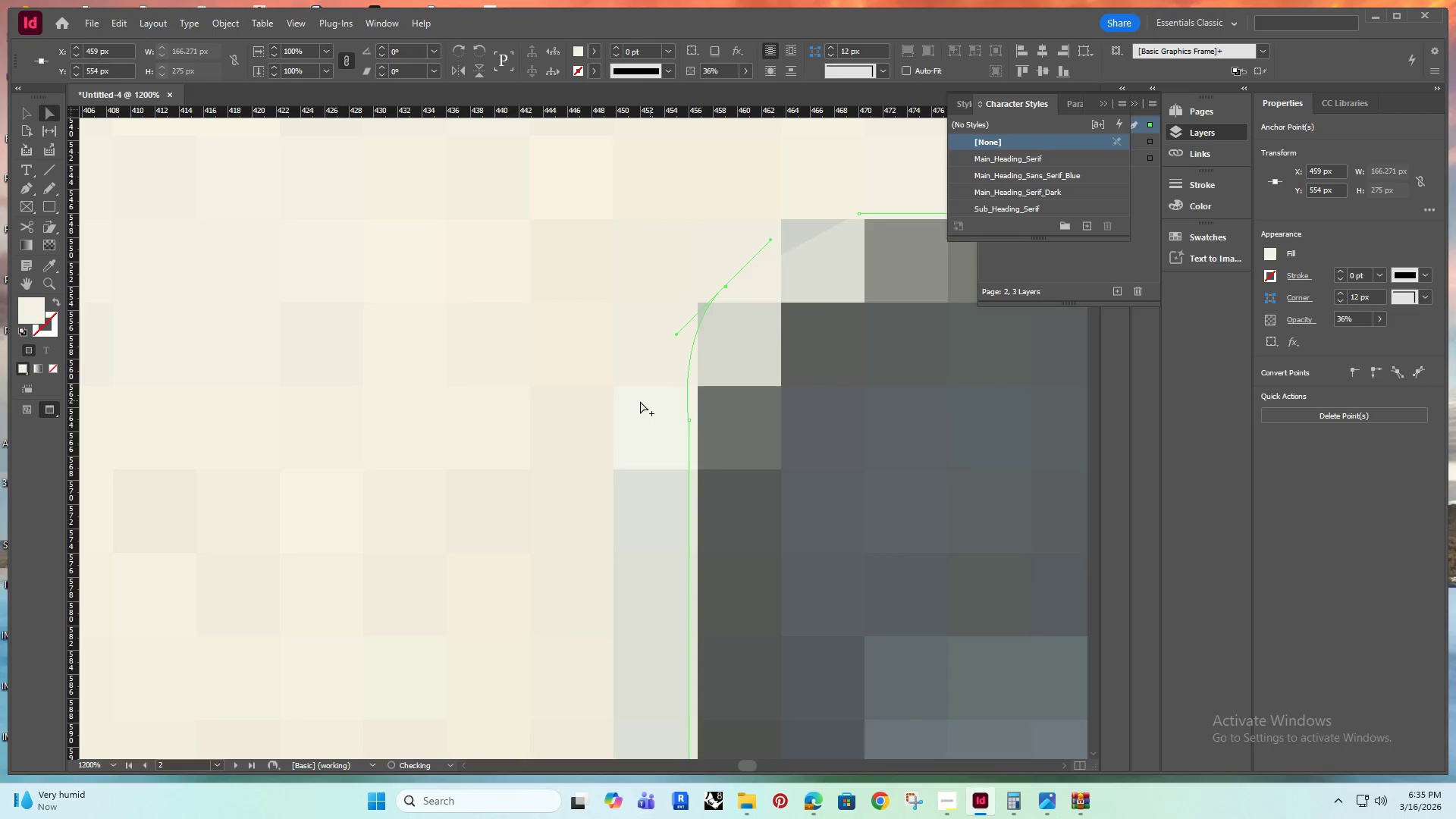 
hold_key(key=AltRight, duration=0.67)
hold_key(key=AltRight, duration=1.12)
scroll: coordinate [651, 402], scroll_direction: down, amount: 5.0
 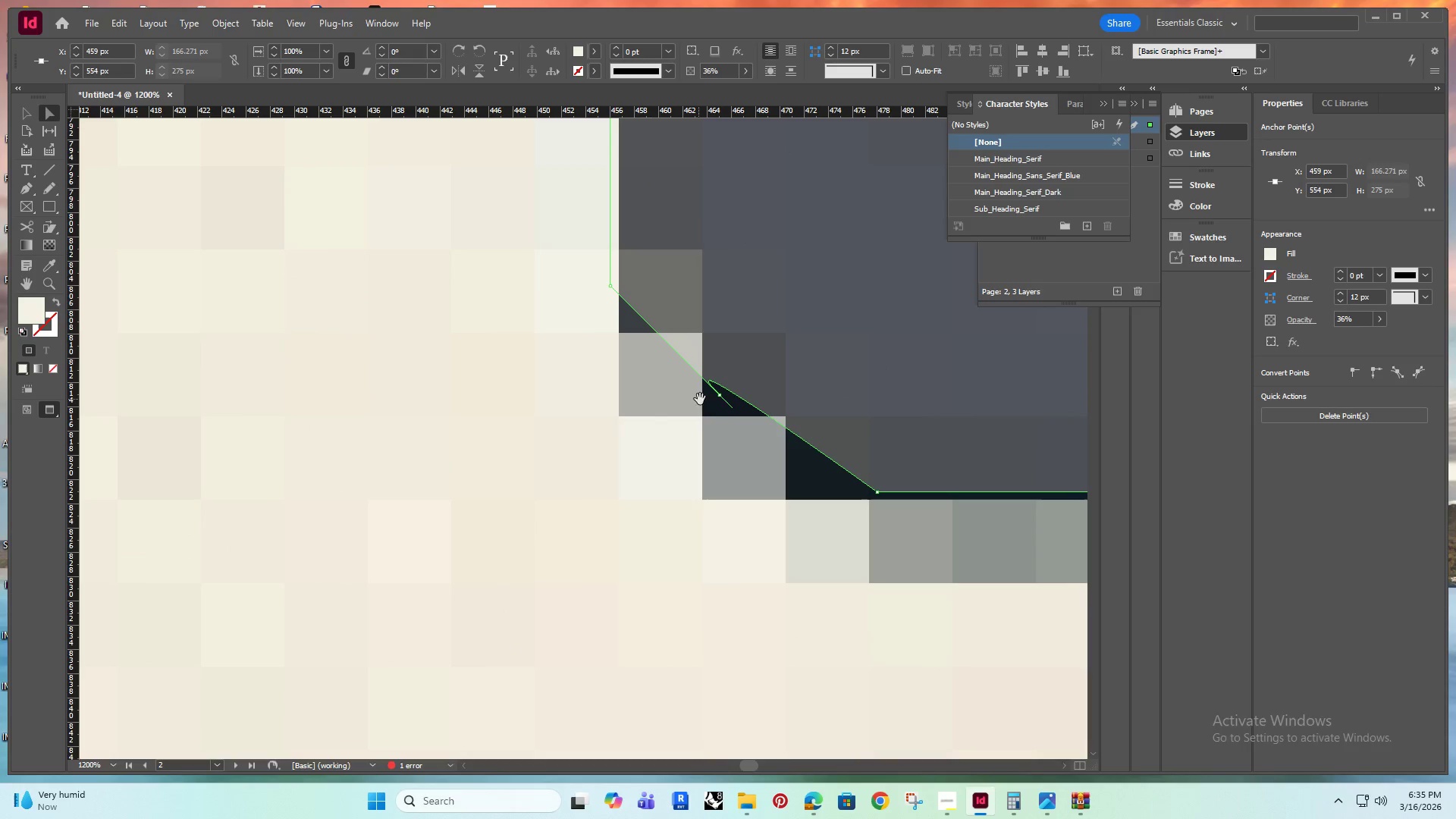 
left_click([719, 394])
 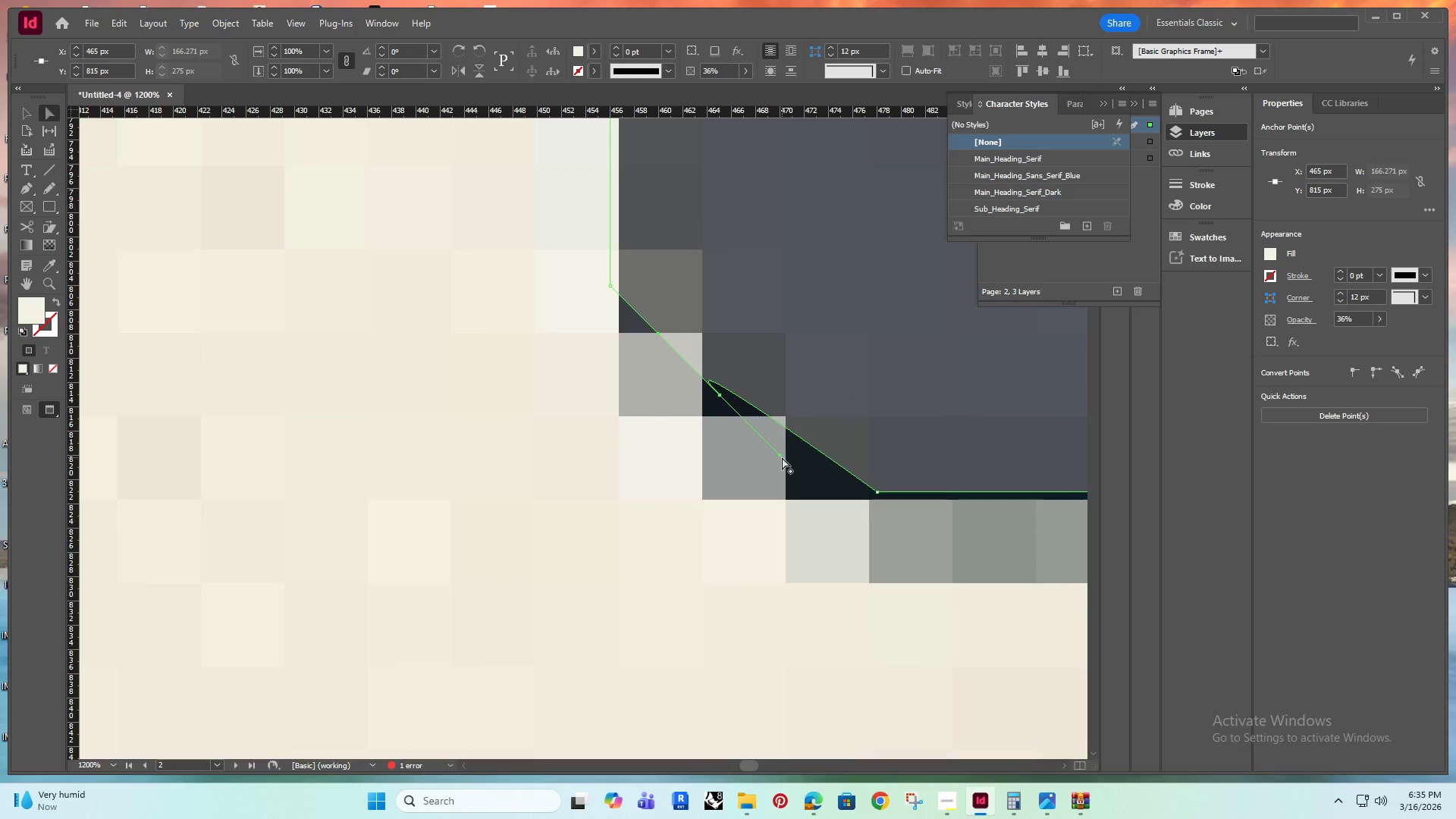 
left_click_drag(start_coordinate=[780, 455], to_coordinate=[657, 340])
 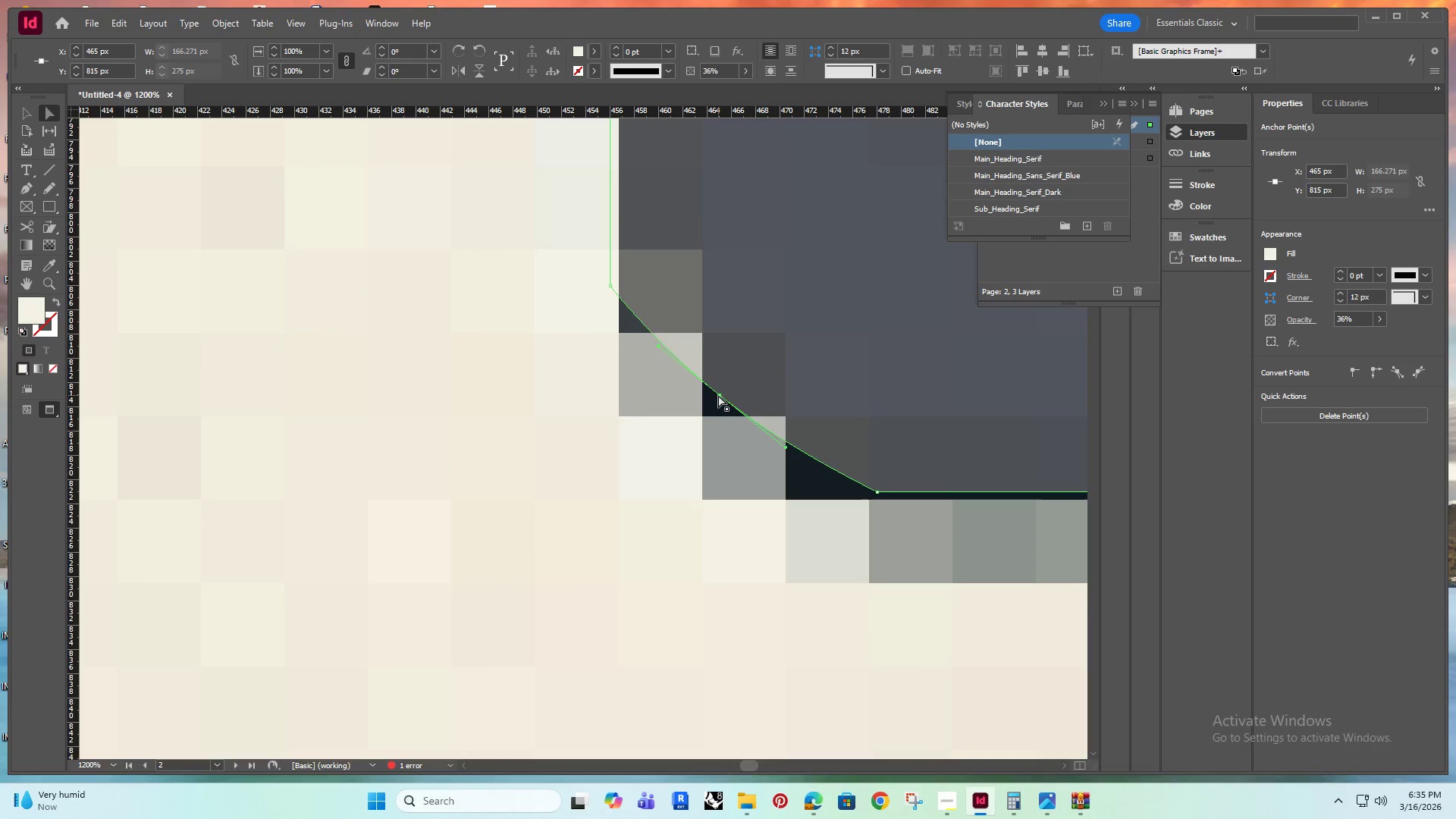 
left_click_drag(start_coordinate=[718, 394], to_coordinate=[635, 482])
 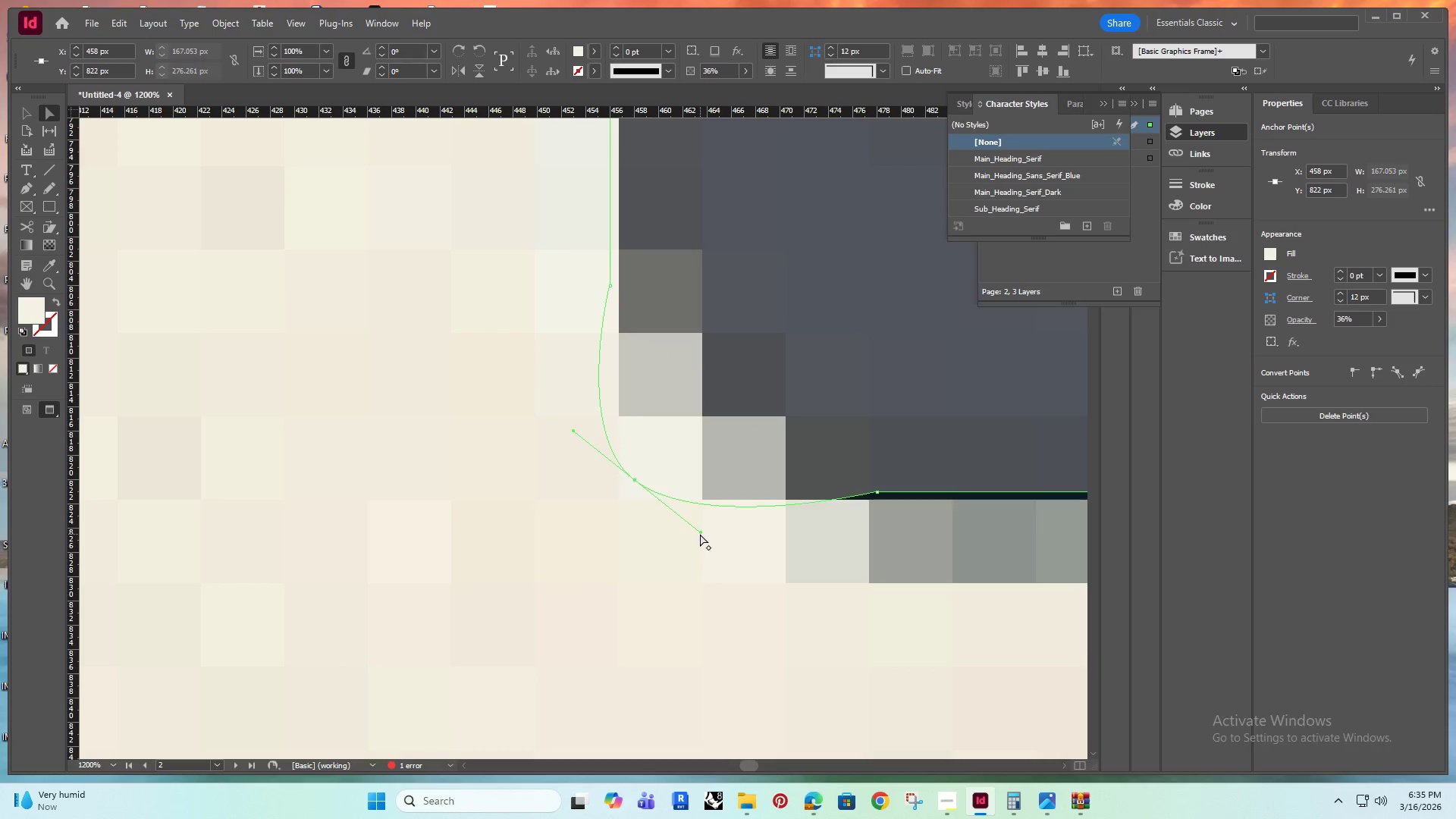 
left_click_drag(start_coordinate=[699, 532], to_coordinate=[672, 516])
 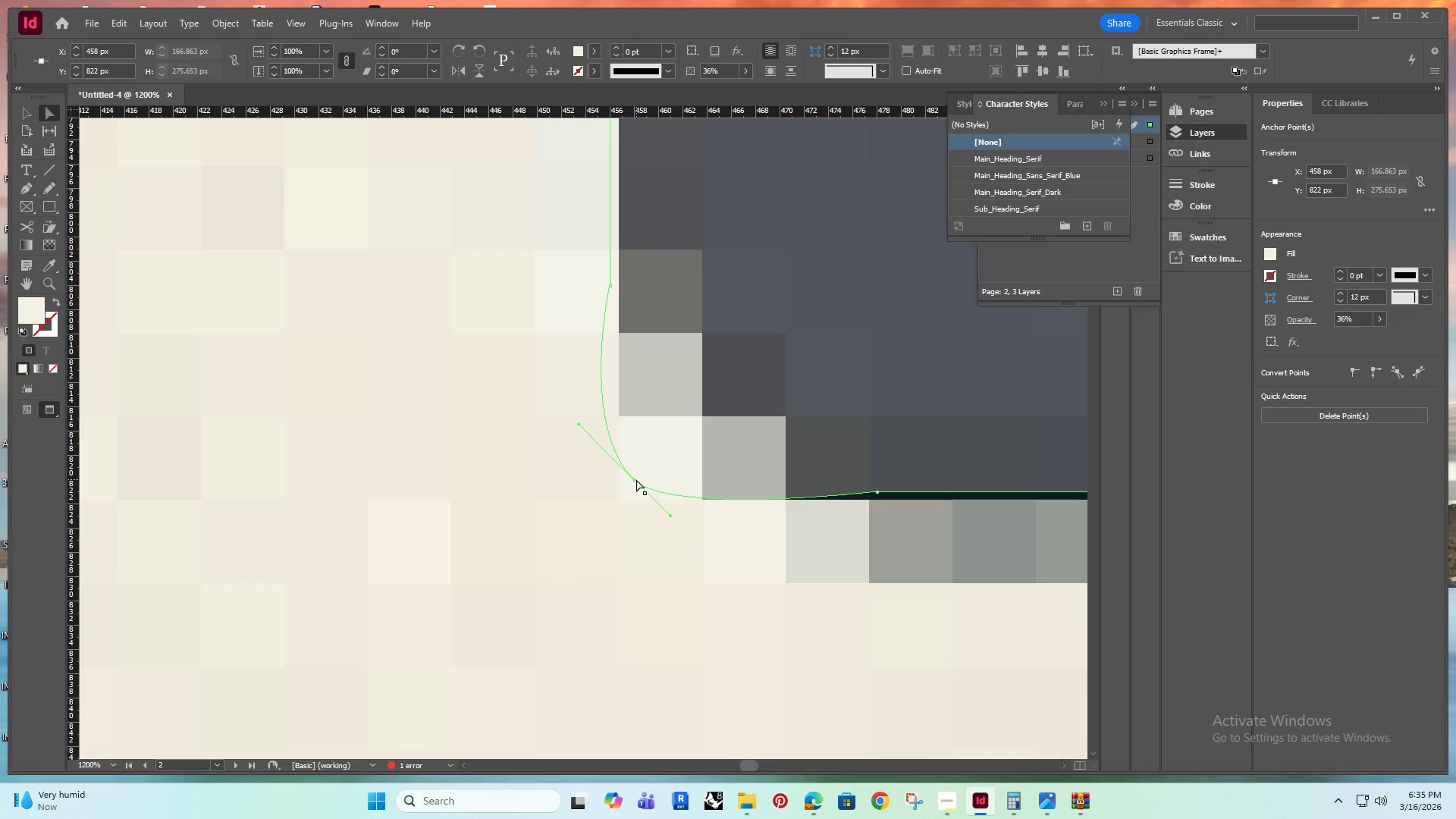 
left_click_drag(start_coordinate=[634, 479], to_coordinate=[651, 471])
 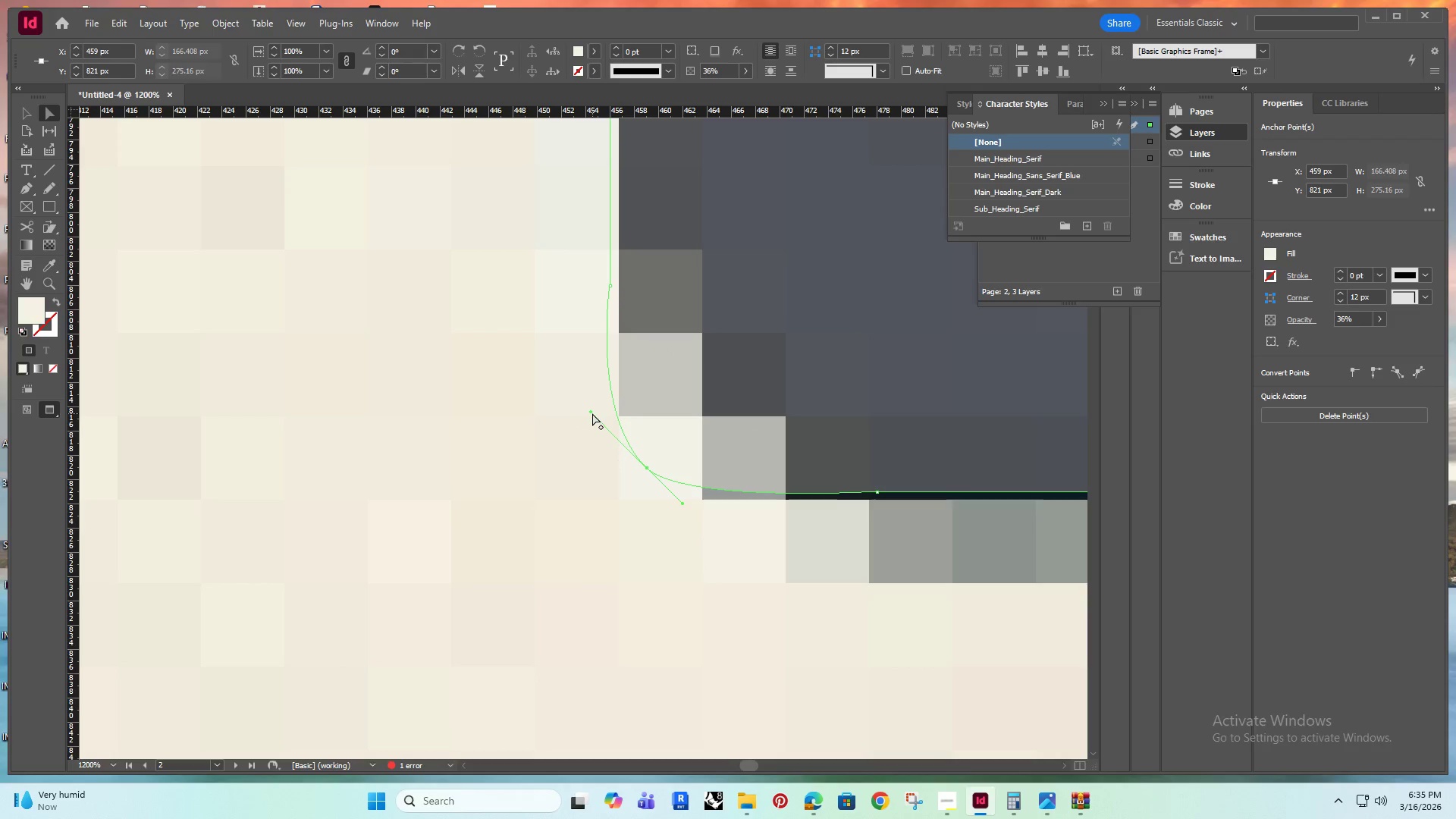 
left_click_drag(start_coordinate=[590, 411], to_coordinate=[598, 421])
 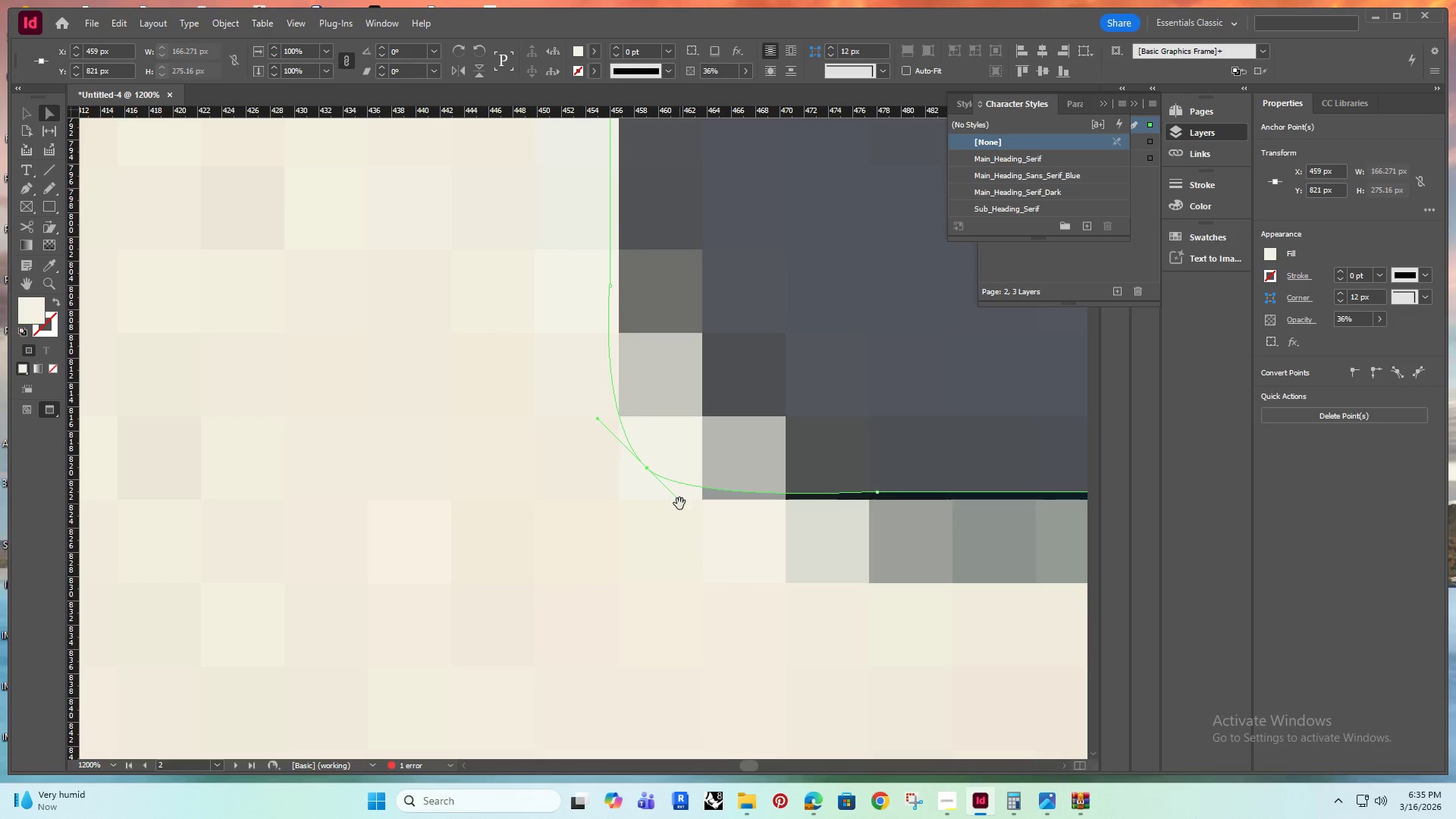 
left_click_drag(start_coordinate=[681, 504], to_coordinate=[692, 513])
 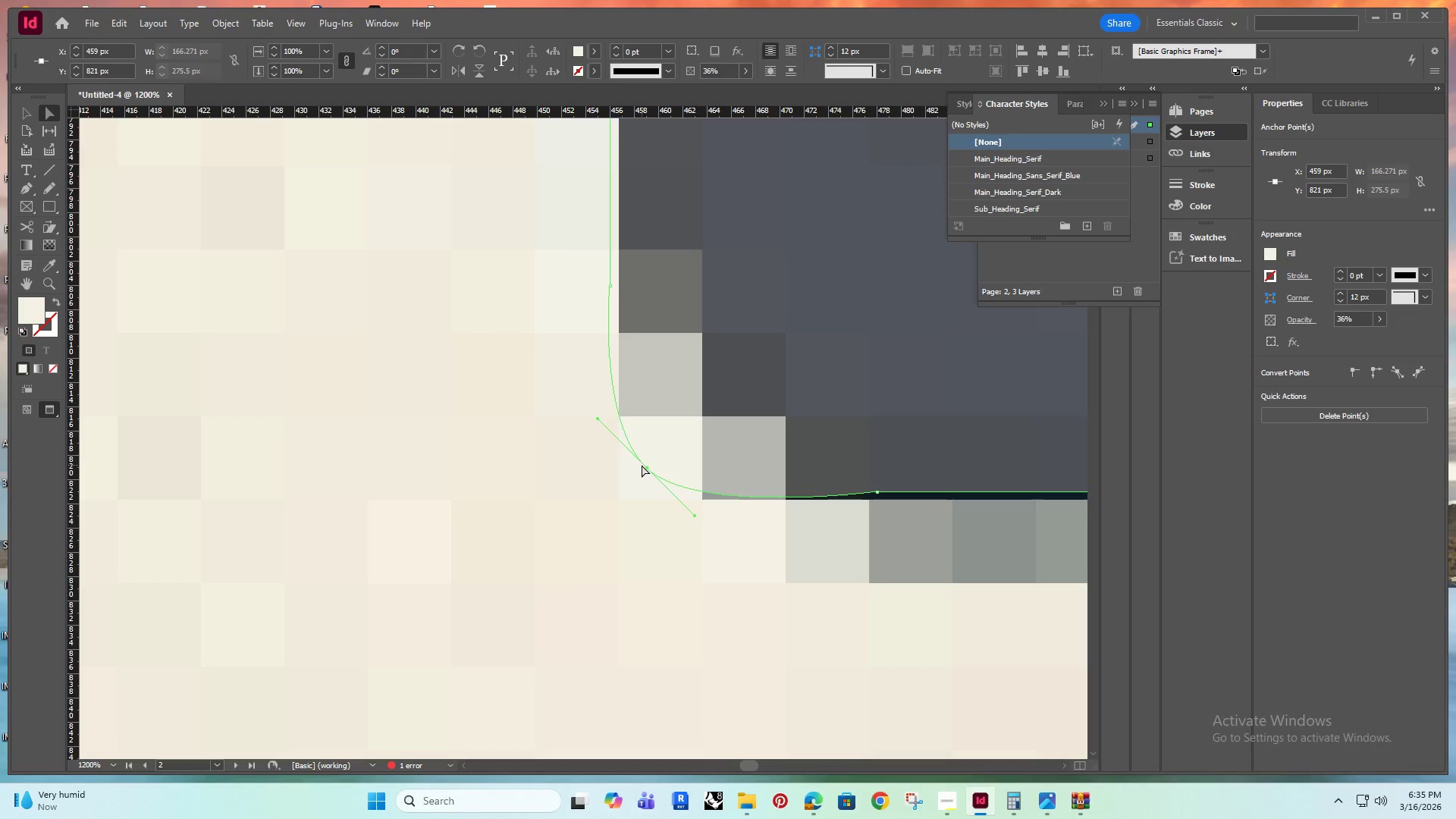 
left_click_drag(start_coordinate=[647, 466], to_coordinate=[661, 450])
 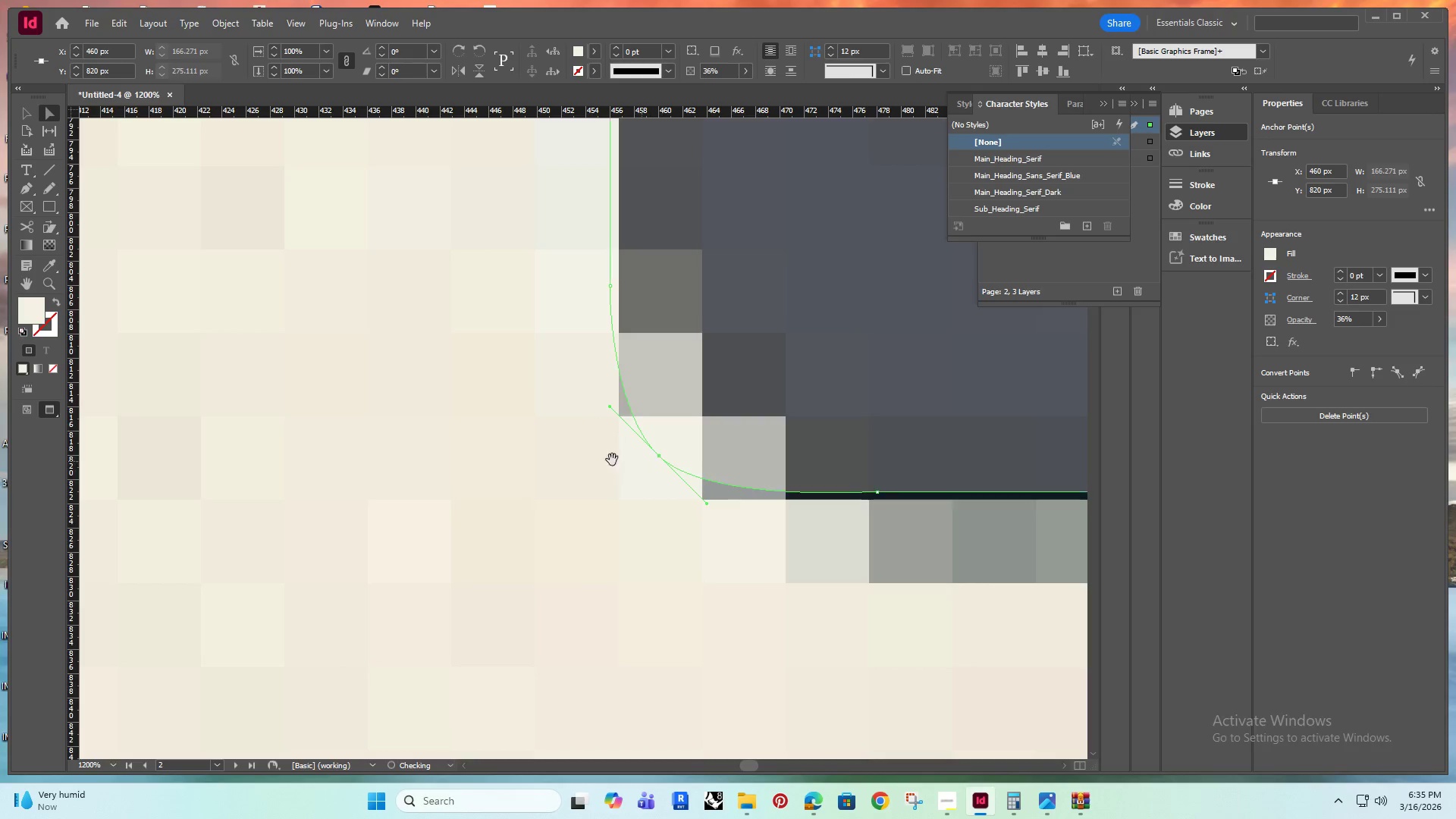 
hold_key(key=AltRight, duration=0.72)
 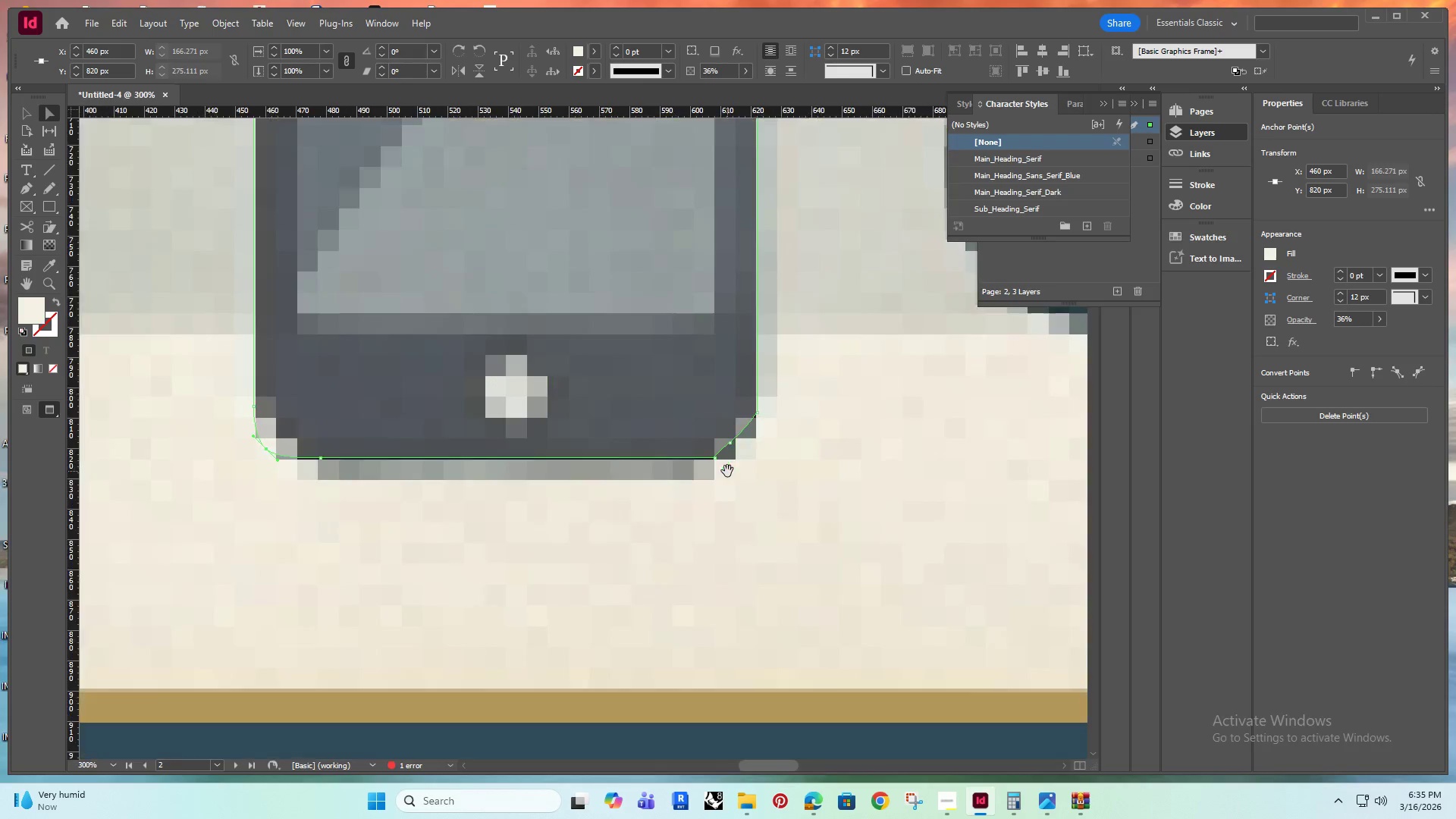 
hold_key(key=AltRight, duration=0.8)
 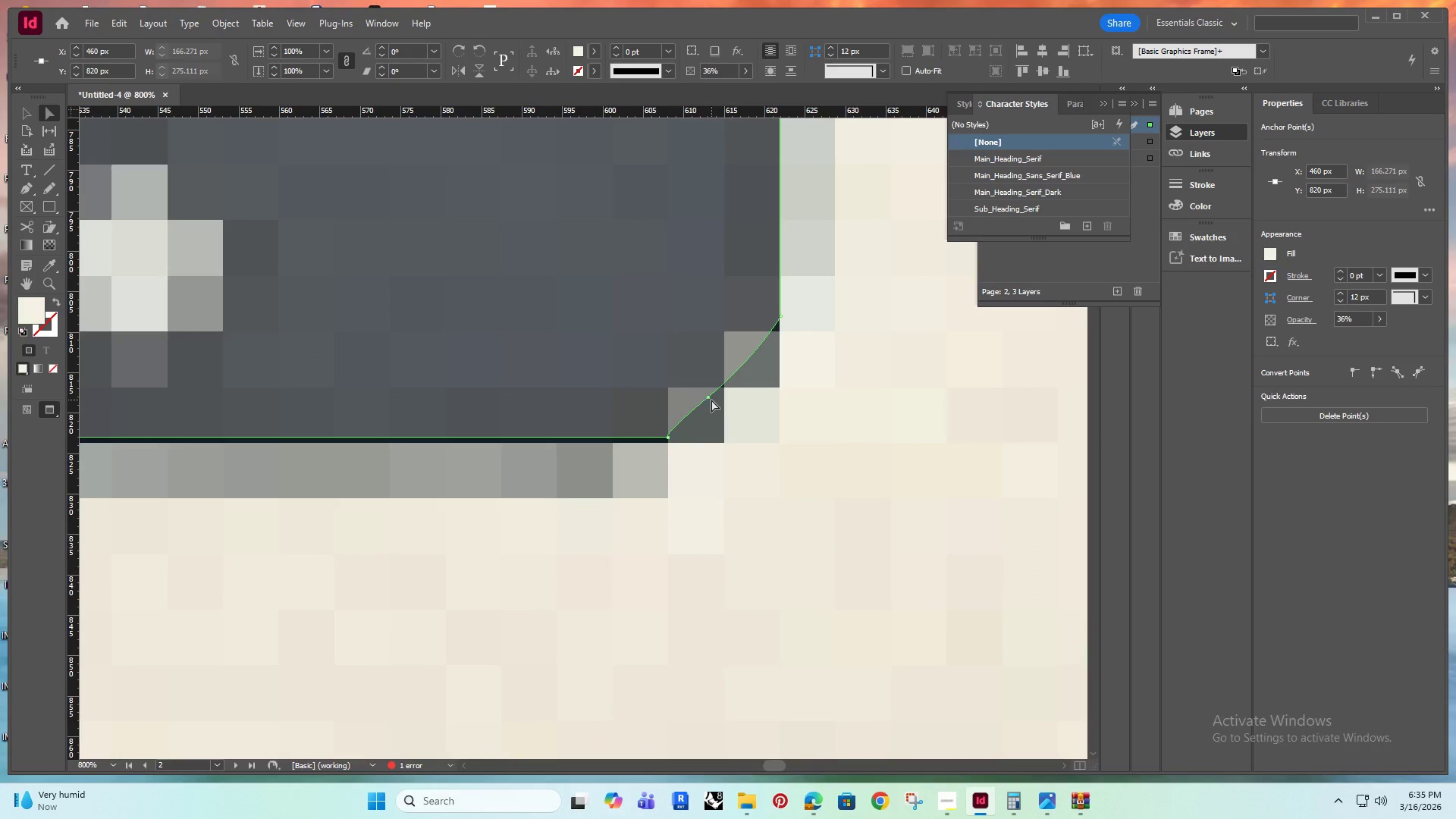 
scroll: coordinate [606, 469], scroll_direction: down, amount: 8.0
 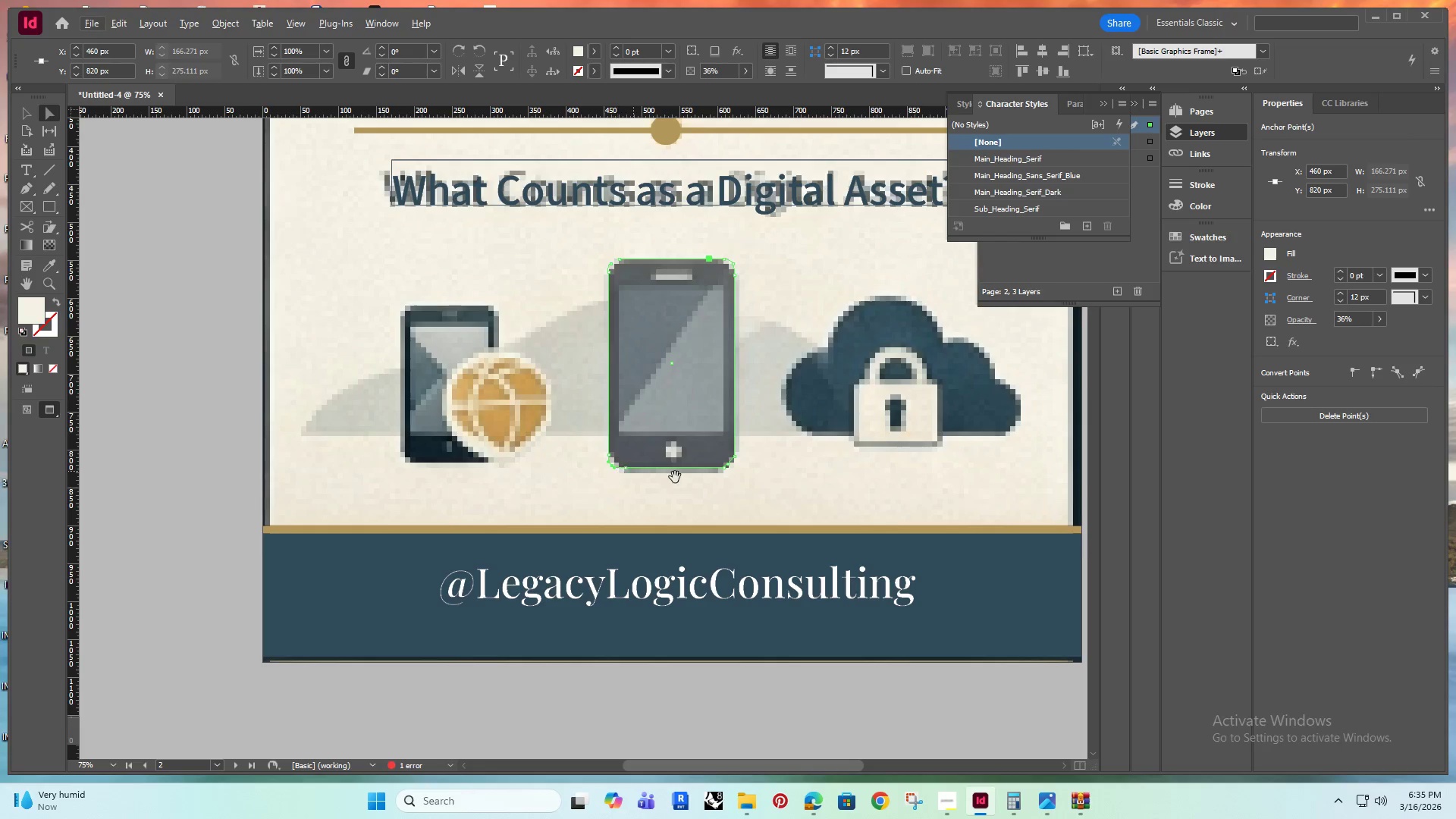 
scroll: coordinate [742, 469], scroll_direction: up, amount: 8.0
 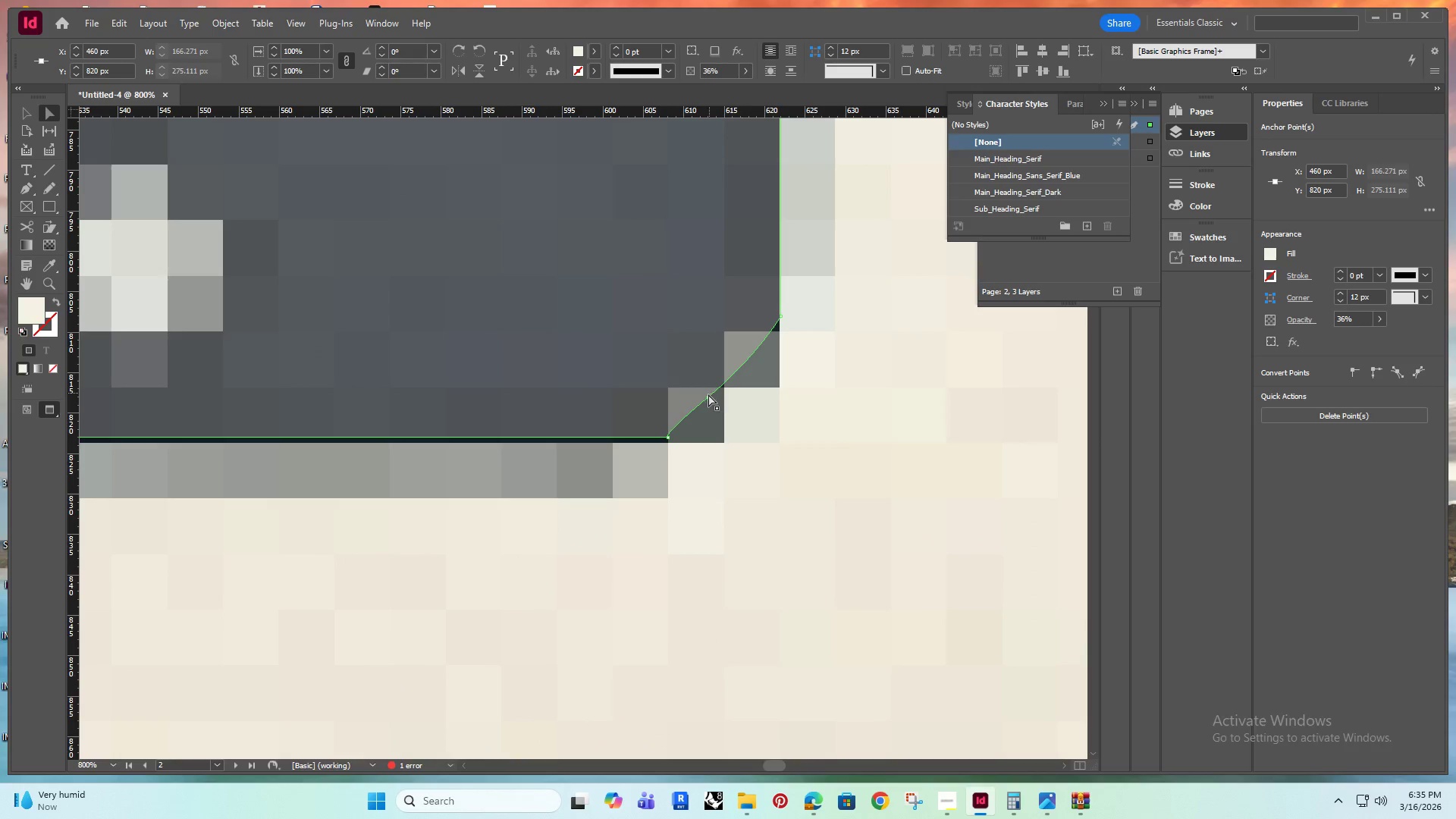 
double_click([708, 397])
 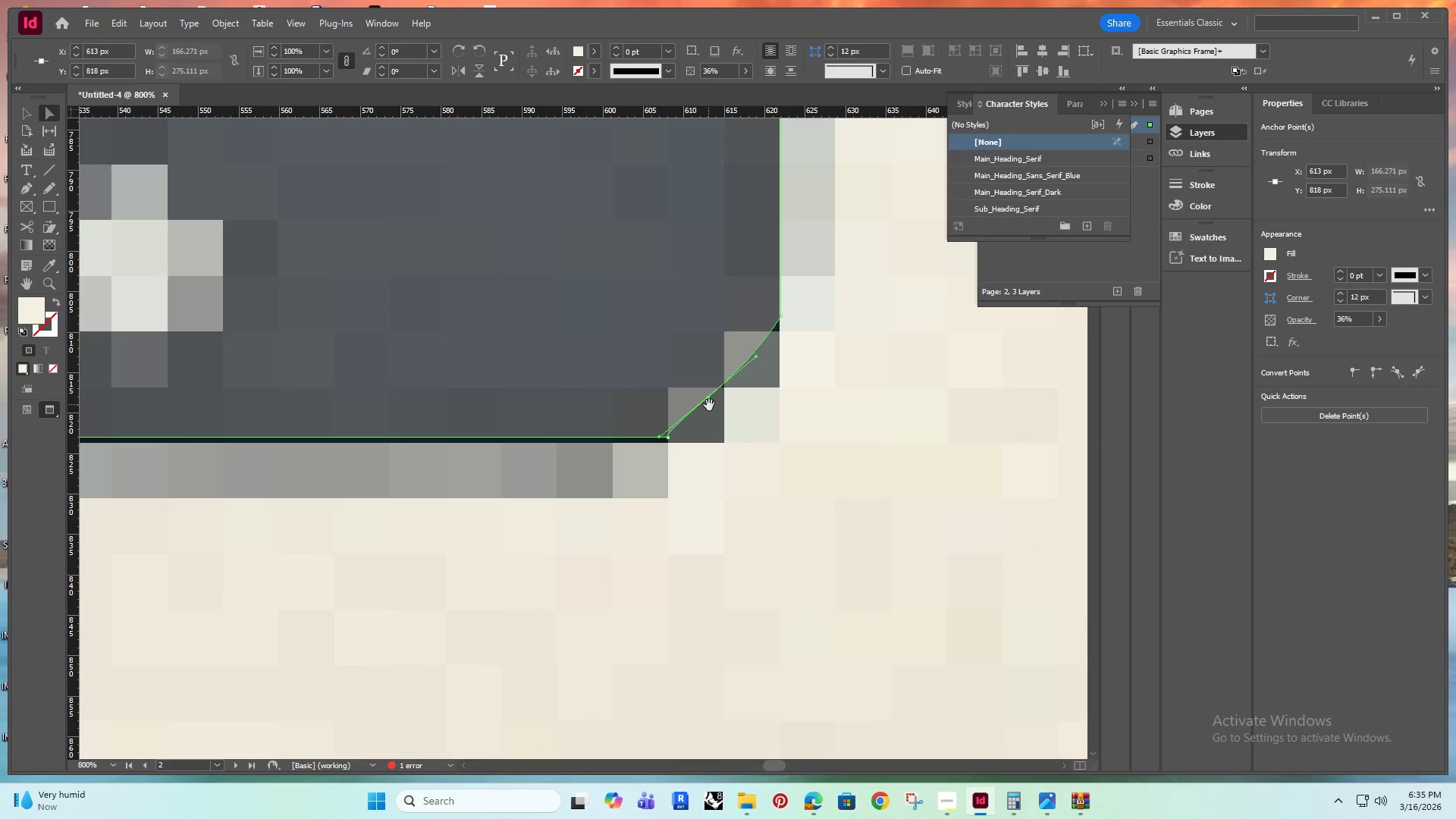 
hold_key(key=AltRight, duration=0.36)
scroll: coordinate [702, 407], scroll_direction: up, amount: 3.0
 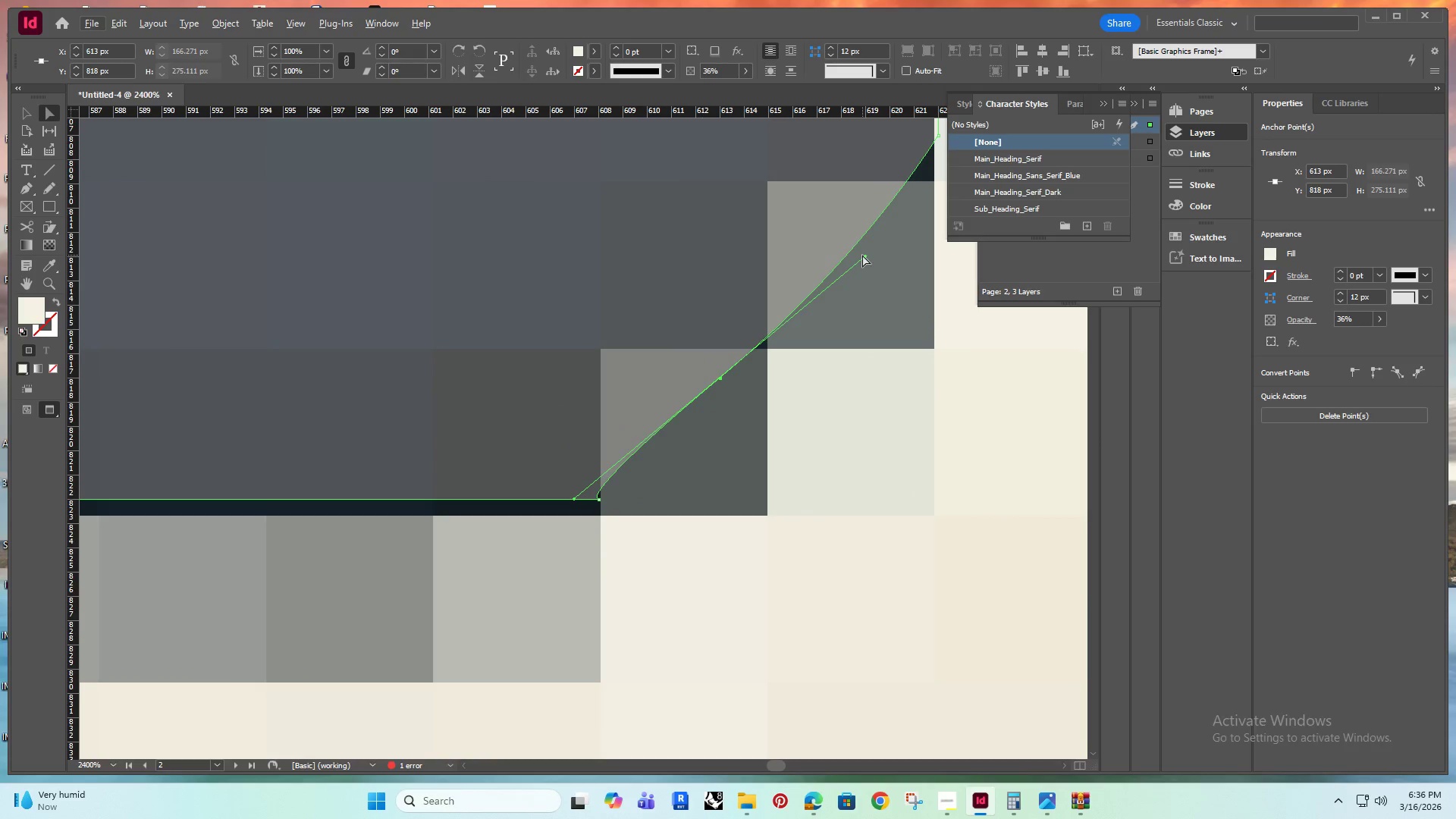 
left_click_drag(start_coordinate=[864, 257], to_coordinate=[820, 289])
 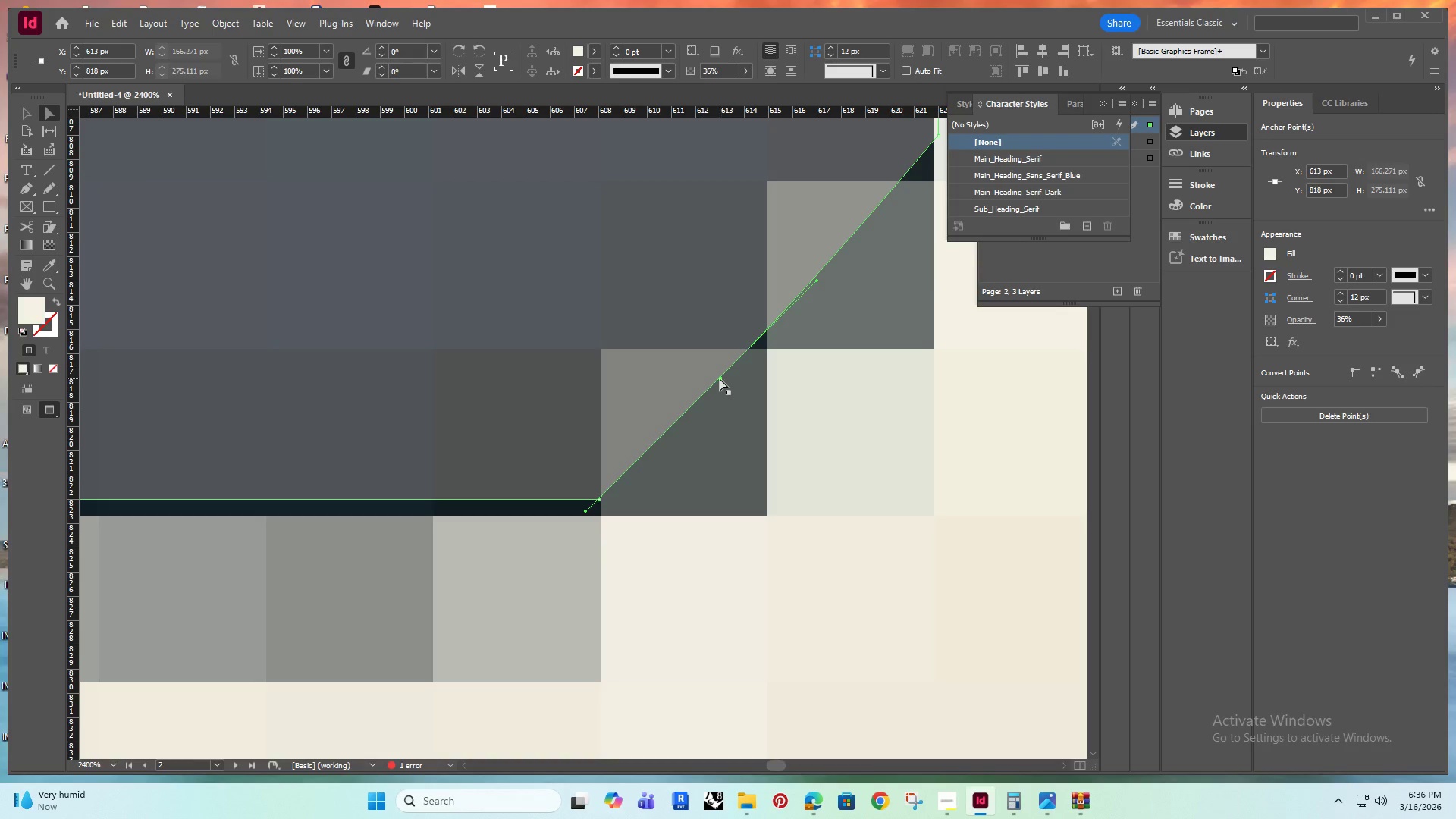 
left_click_drag(start_coordinate=[720, 378], to_coordinate=[813, 381])
 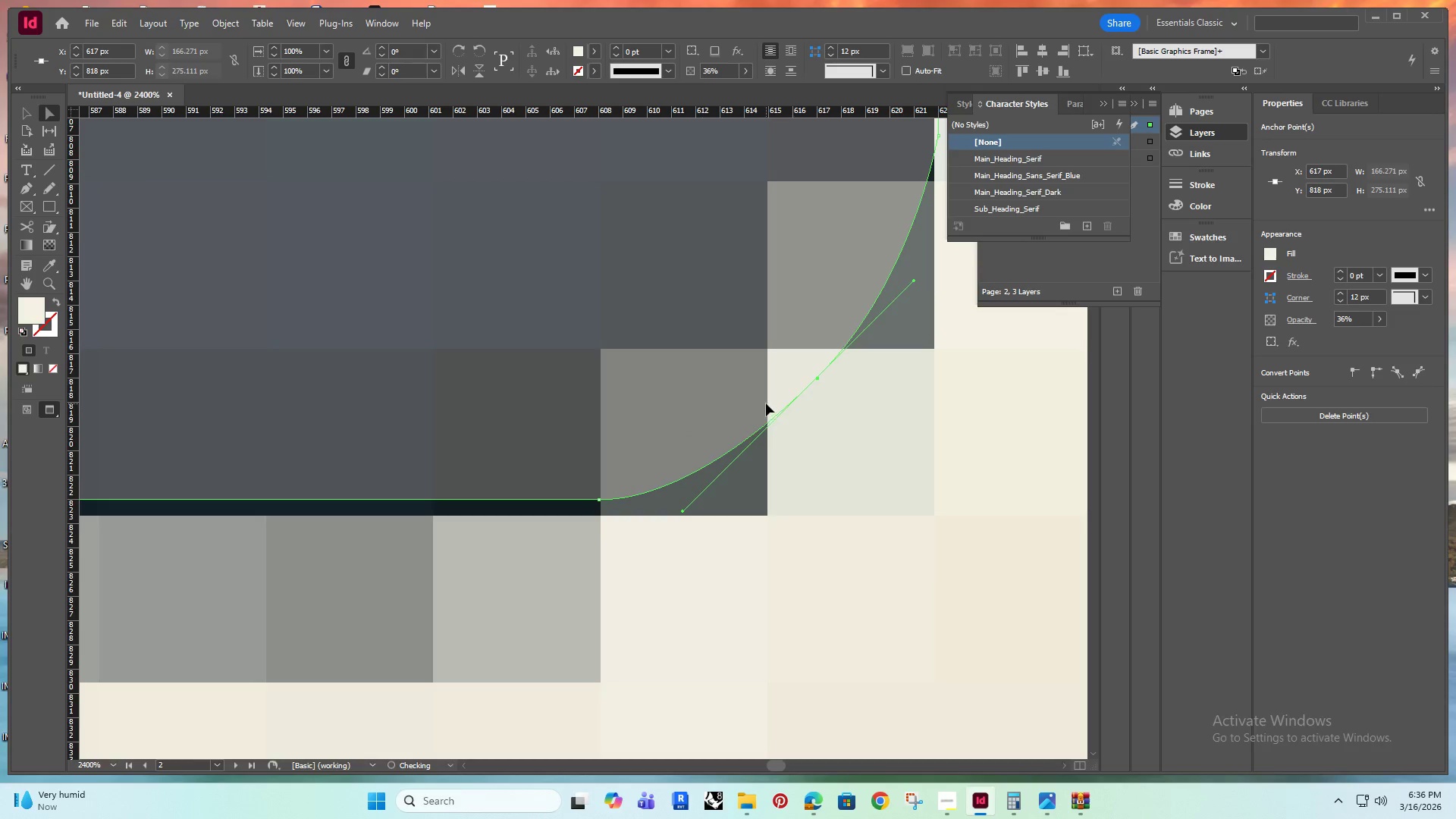 
key(Alt+AltRight)
 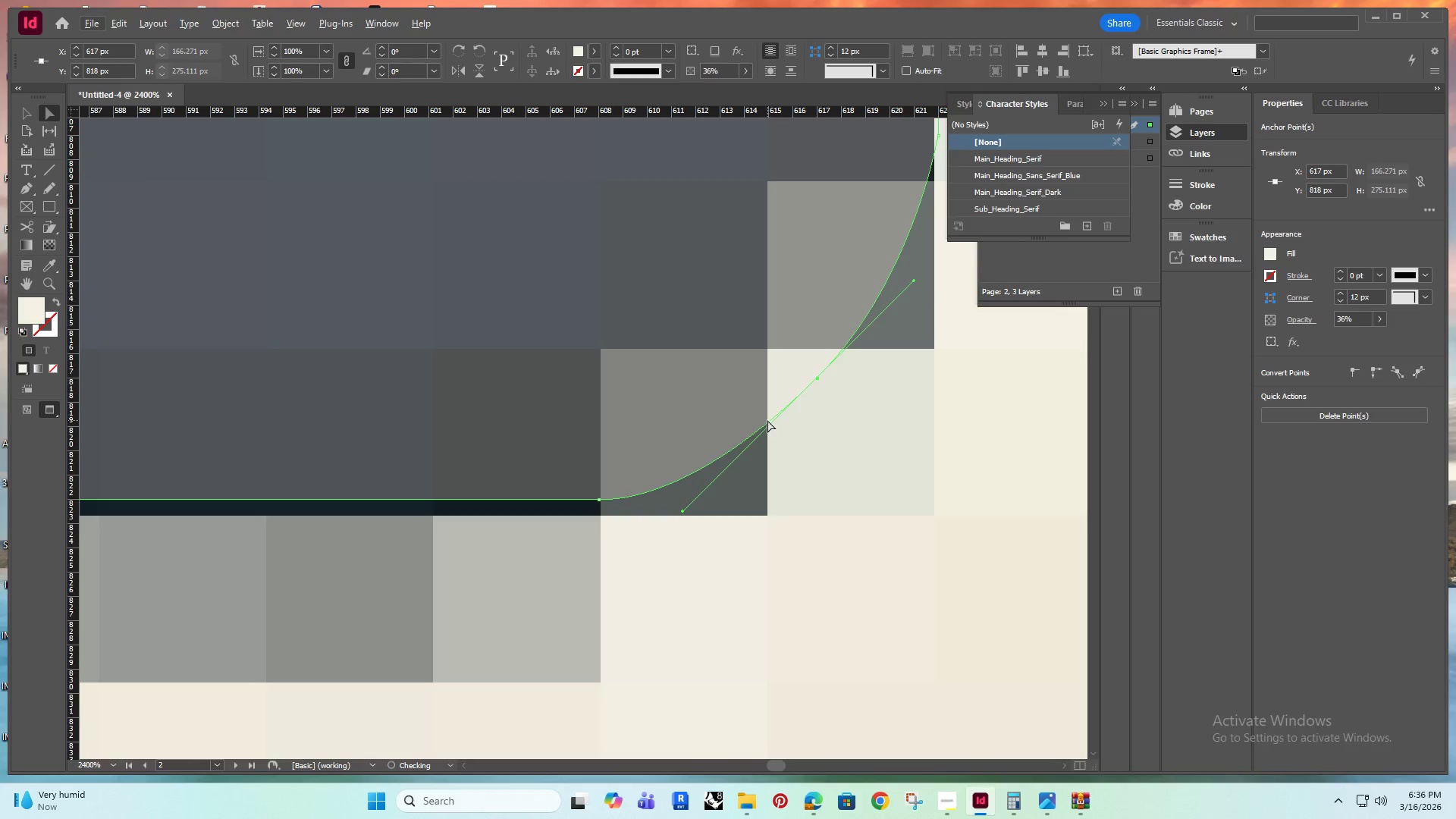 
hold_key(key=AltRight, duration=1.3)
scroll: coordinate [760, 422], scroll_direction: down, amount: 3.0
 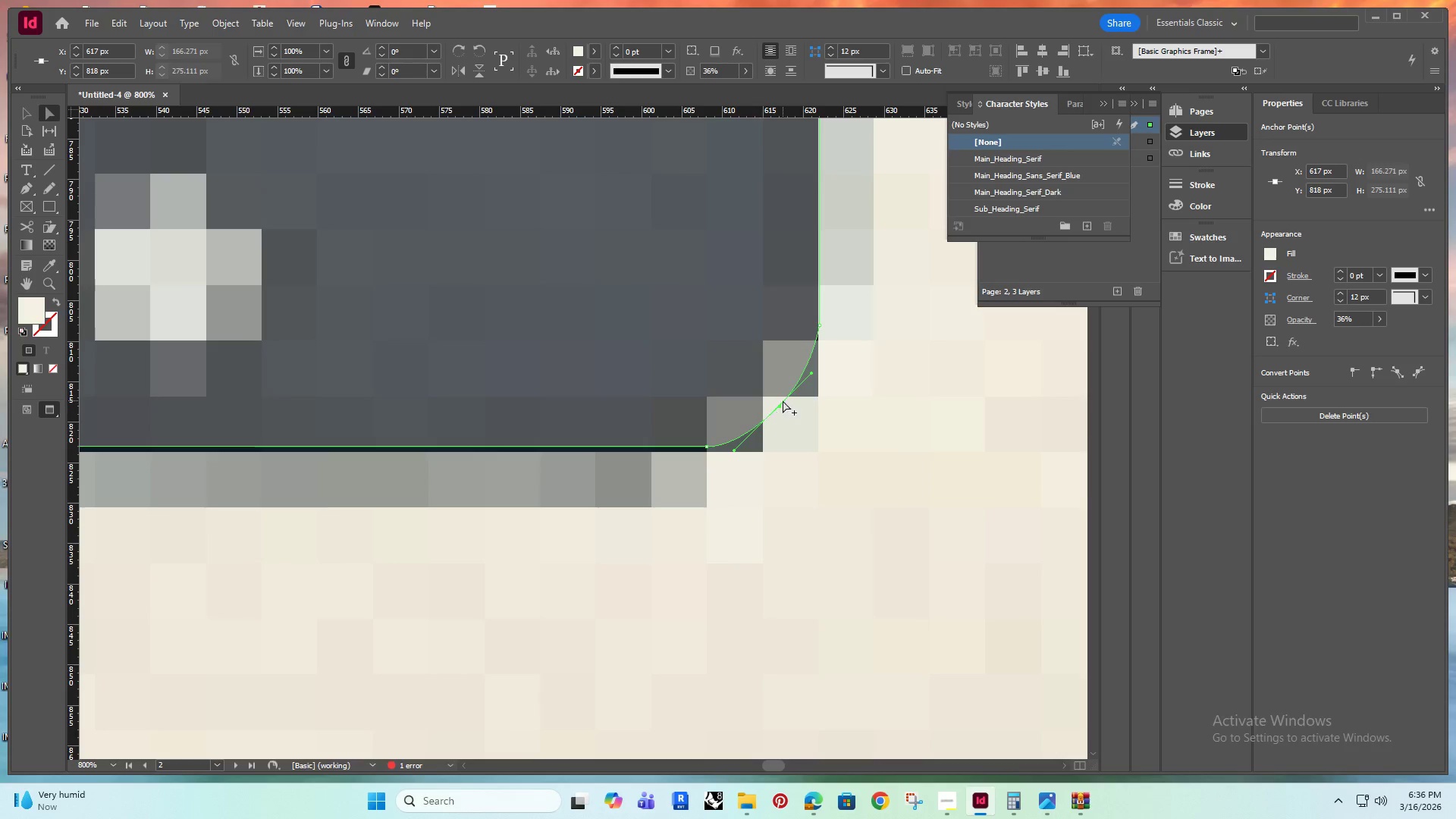 
hold_key(key=AltRight, duration=3.3)
 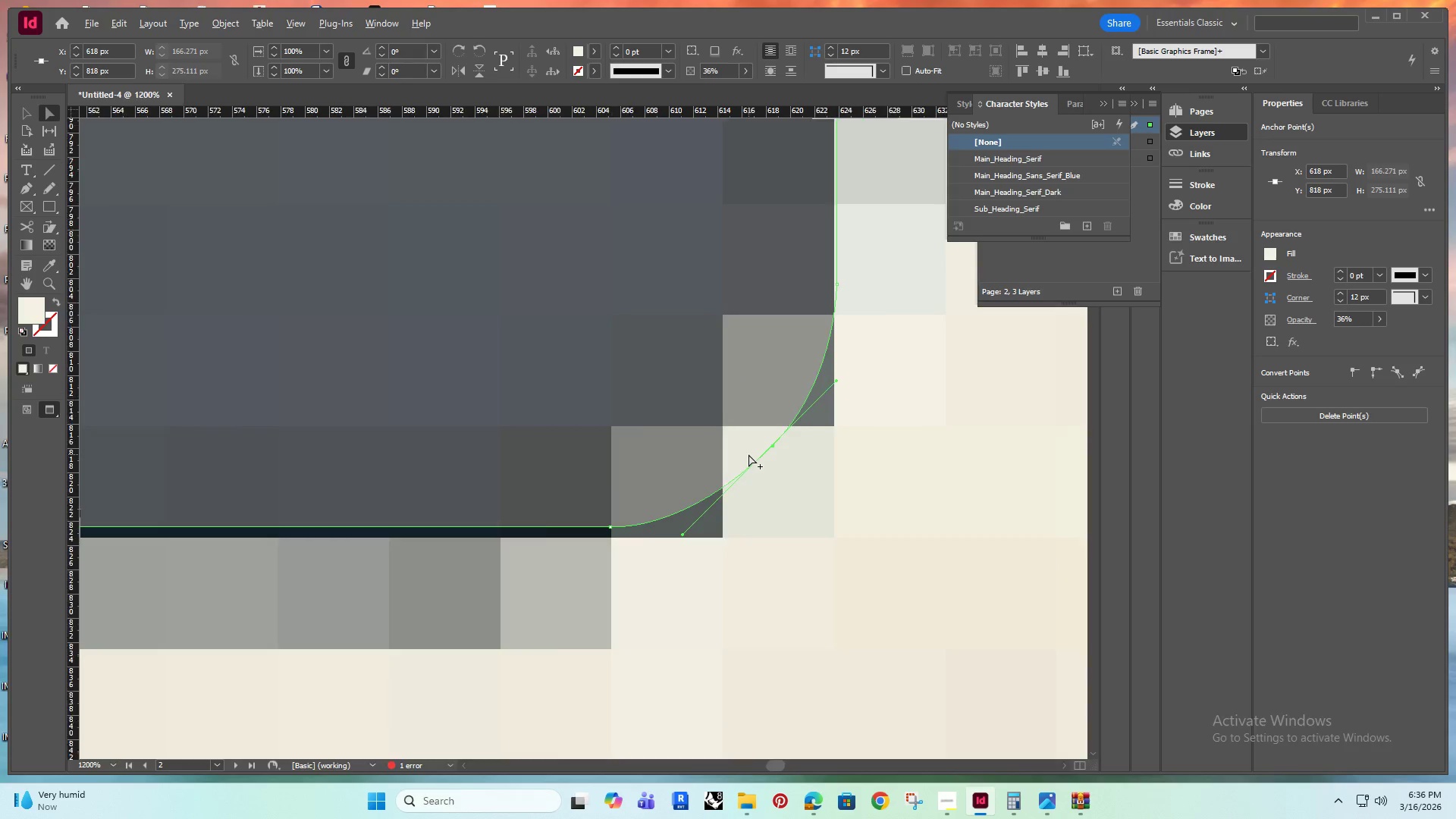 
scroll: coordinate [788, 388], scroll_direction: up, amount: 3.0
 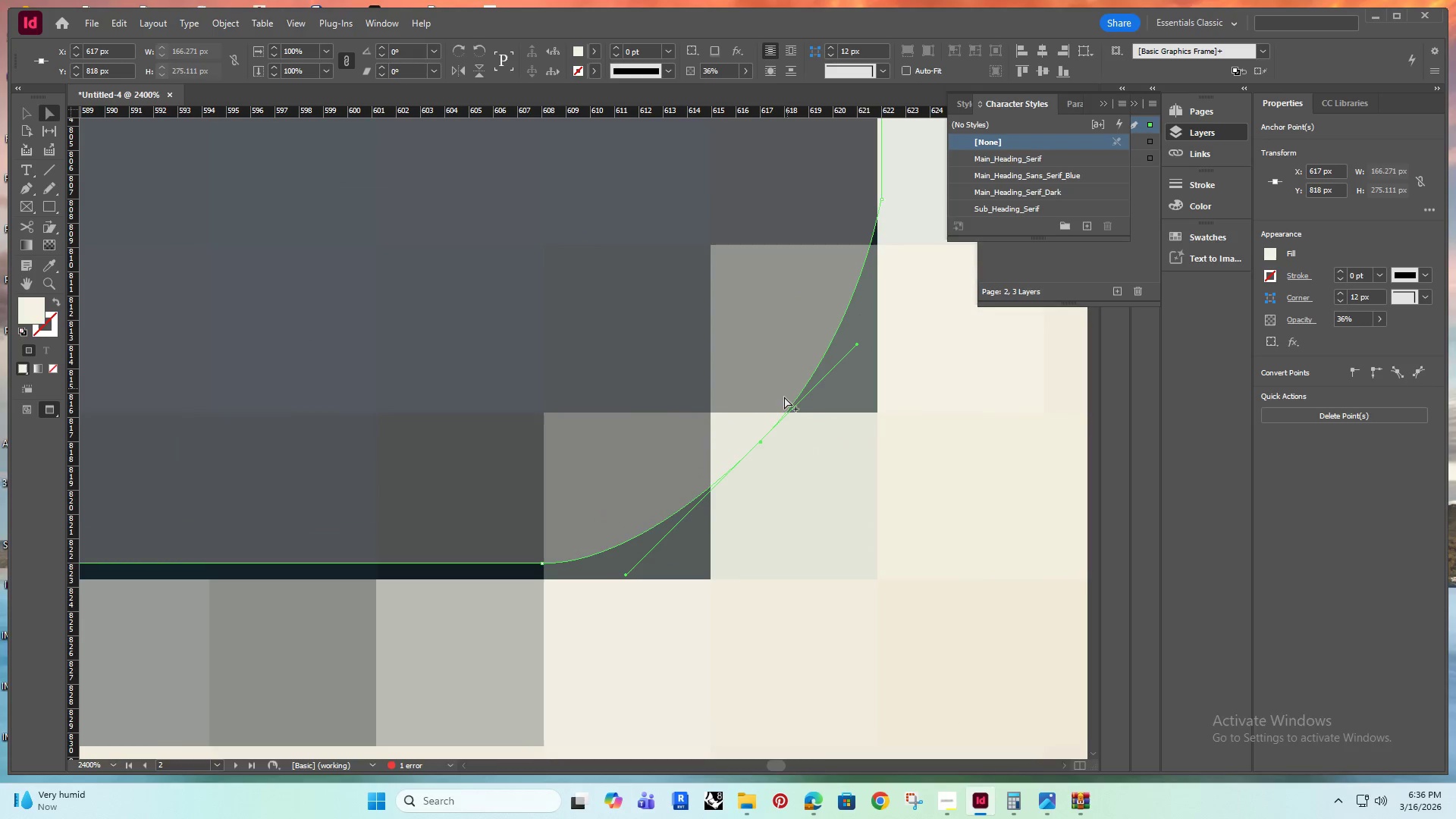 
left_click_drag(start_coordinate=[761, 440], to_coordinate=[777, 449])
 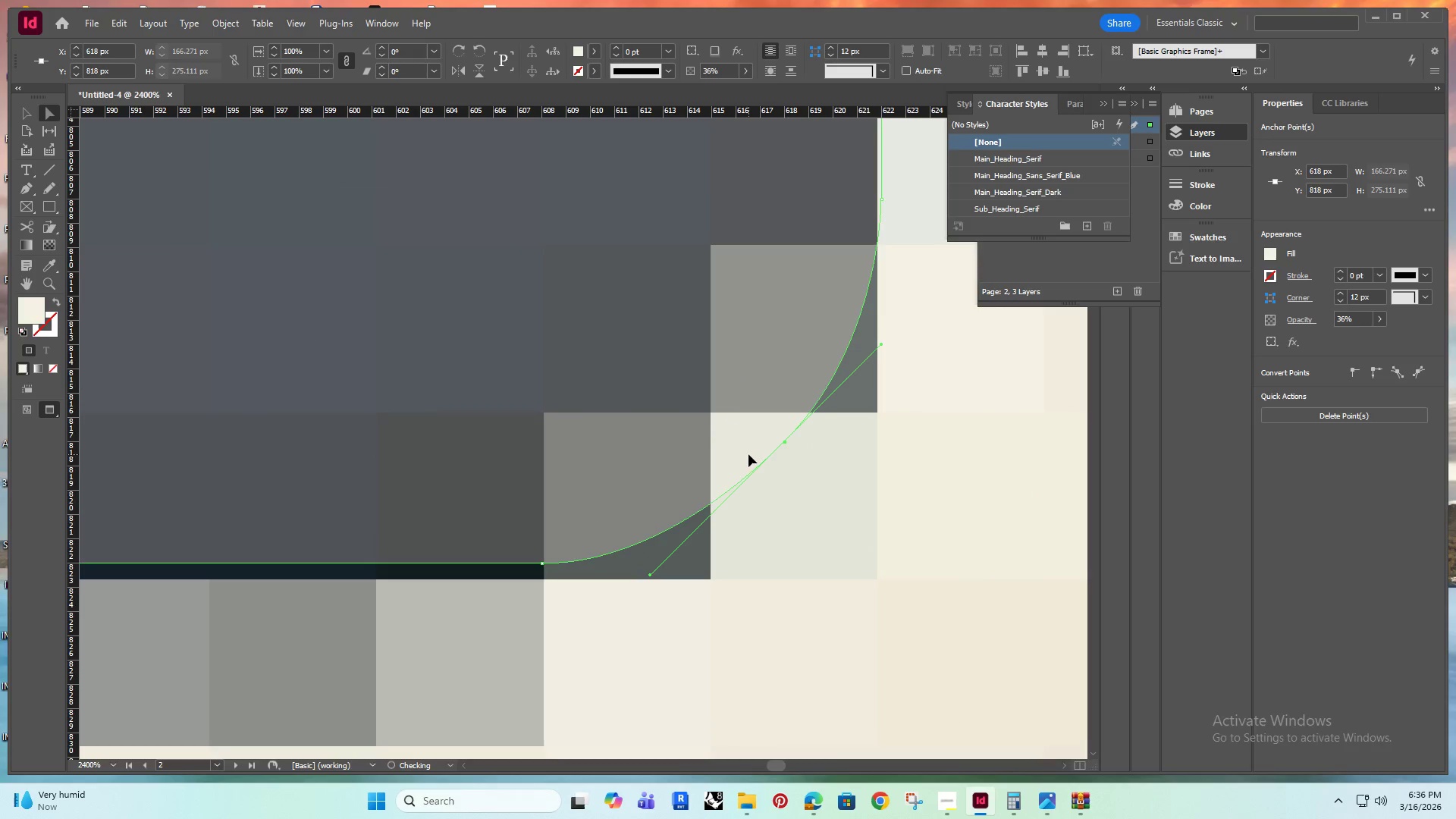 
hold_key(key=AltRight, duration=1.42)
scroll: coordinate [748, 454], scroll_direction: down, amount: 7.0
 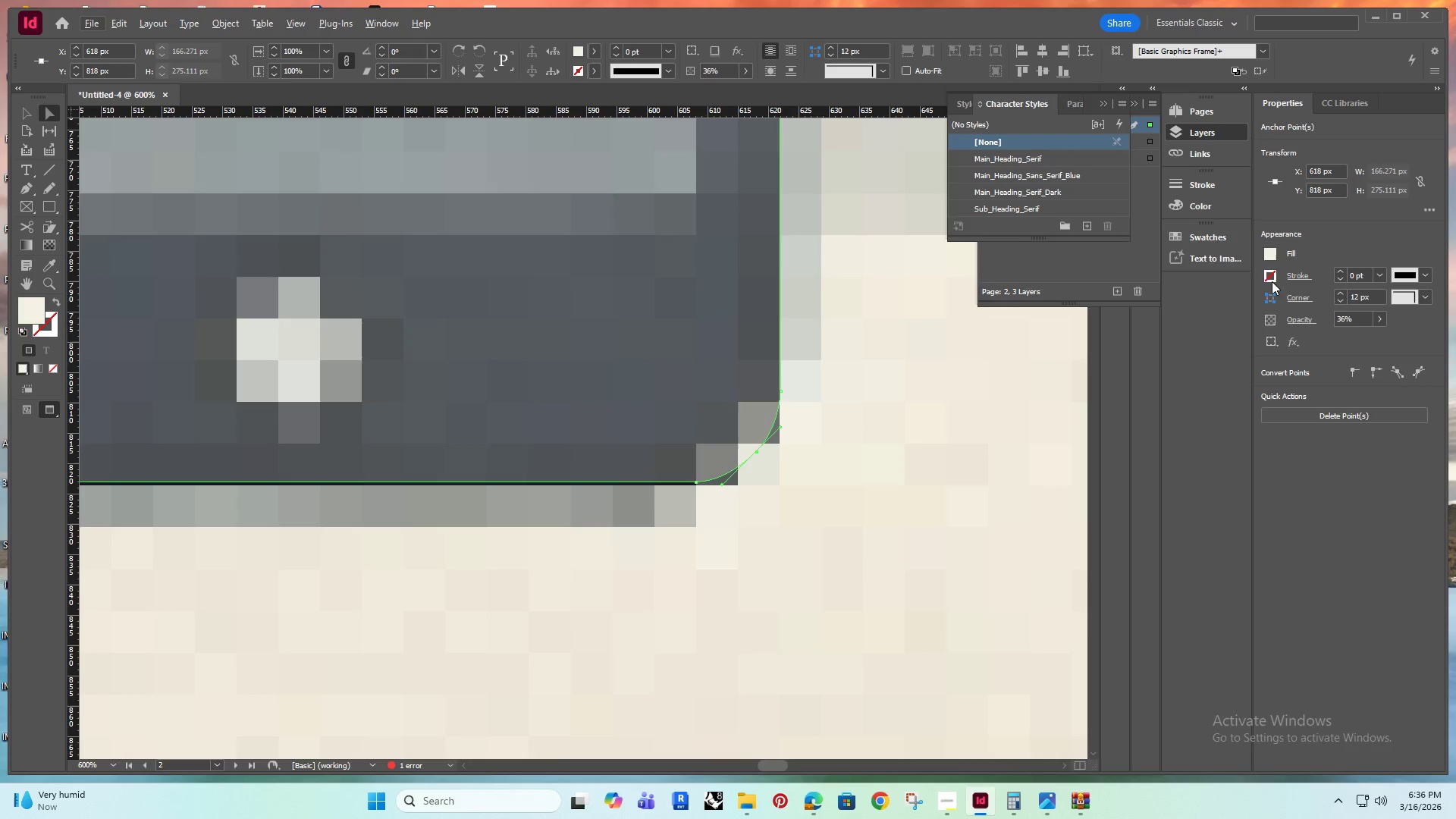 
left_click([1271, 253])
 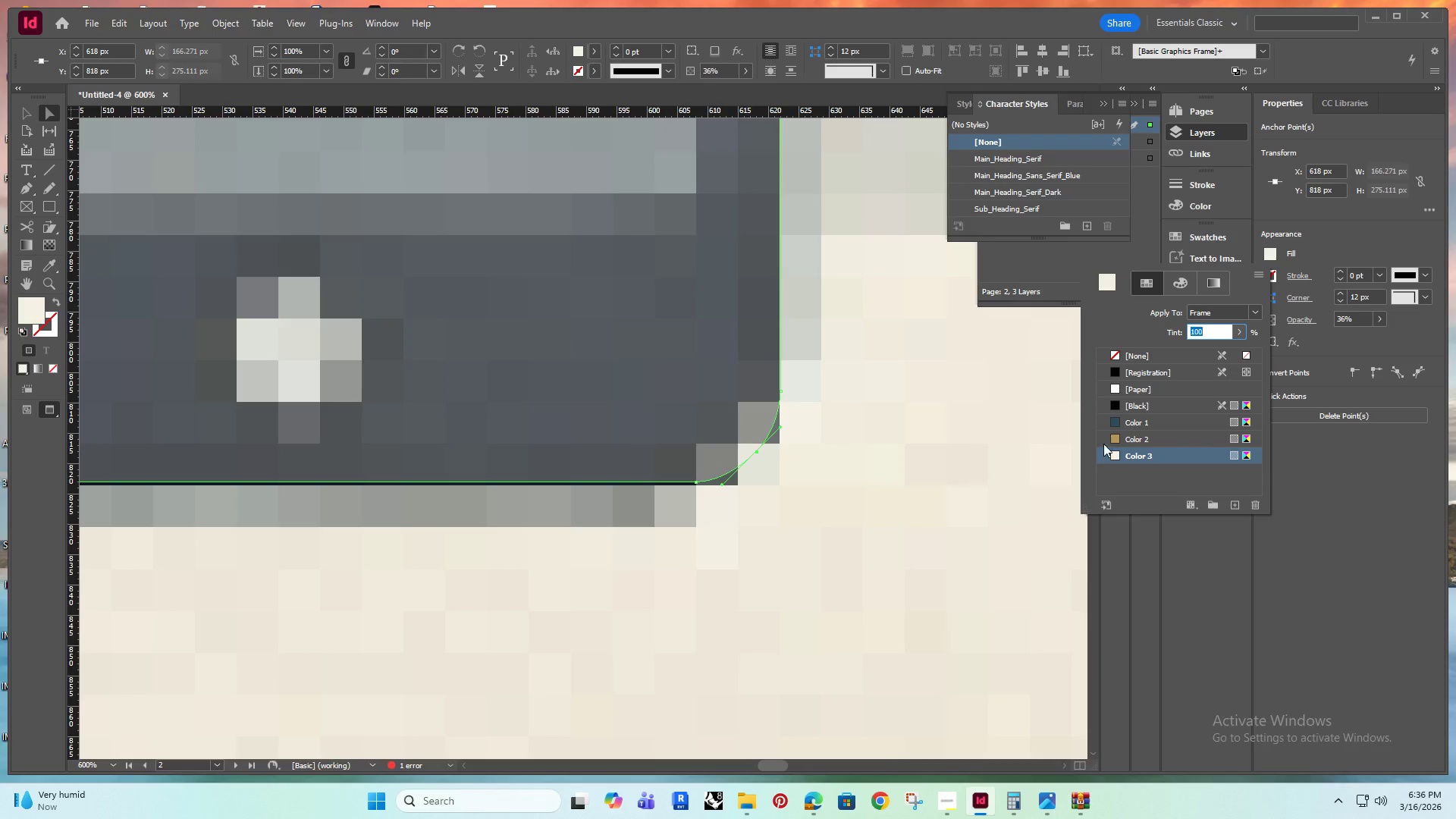 
left_click([1134, 421])
 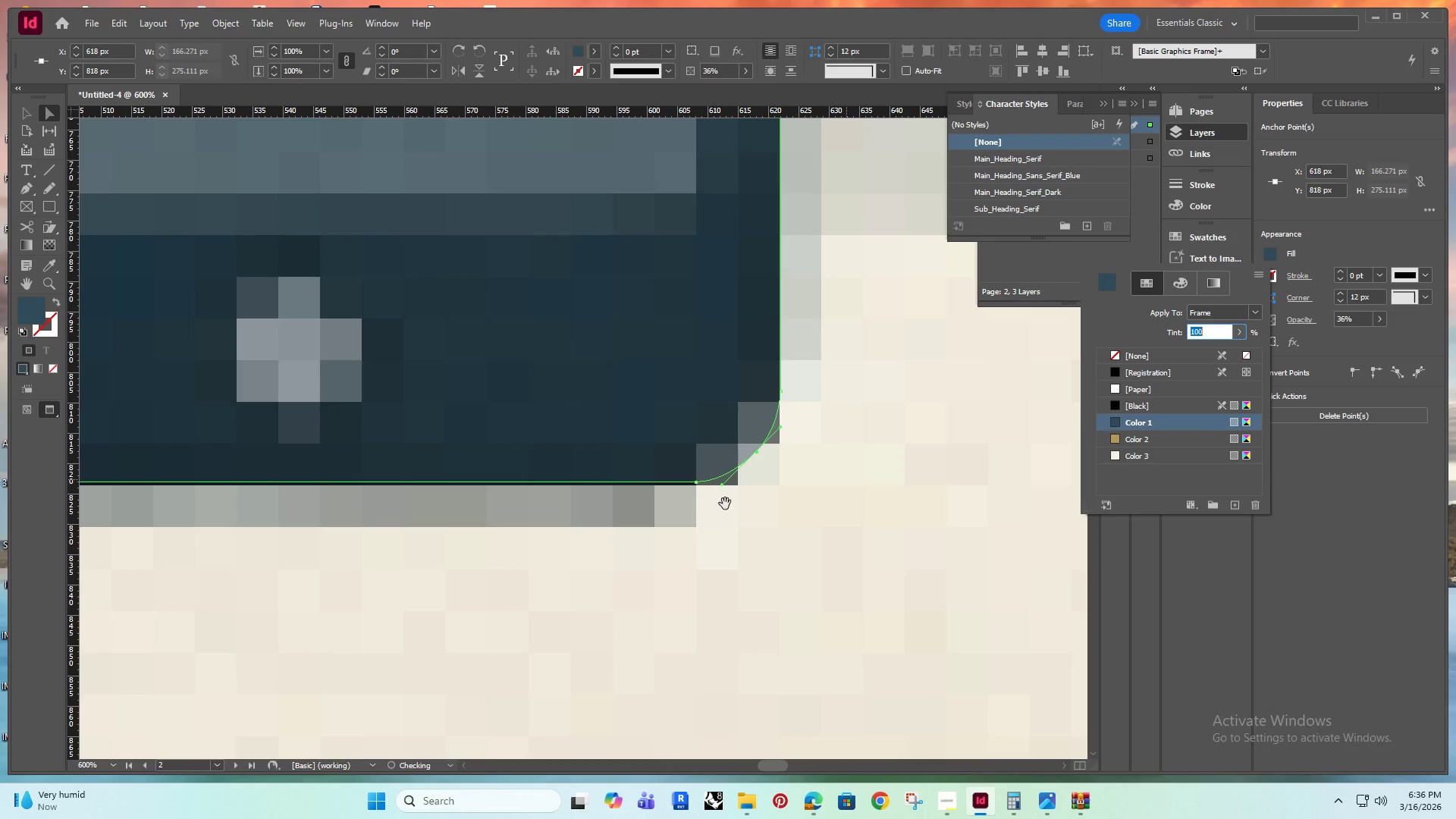 
hold_key(key=AltRight, duration=0.41)
scroll: coordinate [569, 516], scroll_direction: down, amount: 1.0
 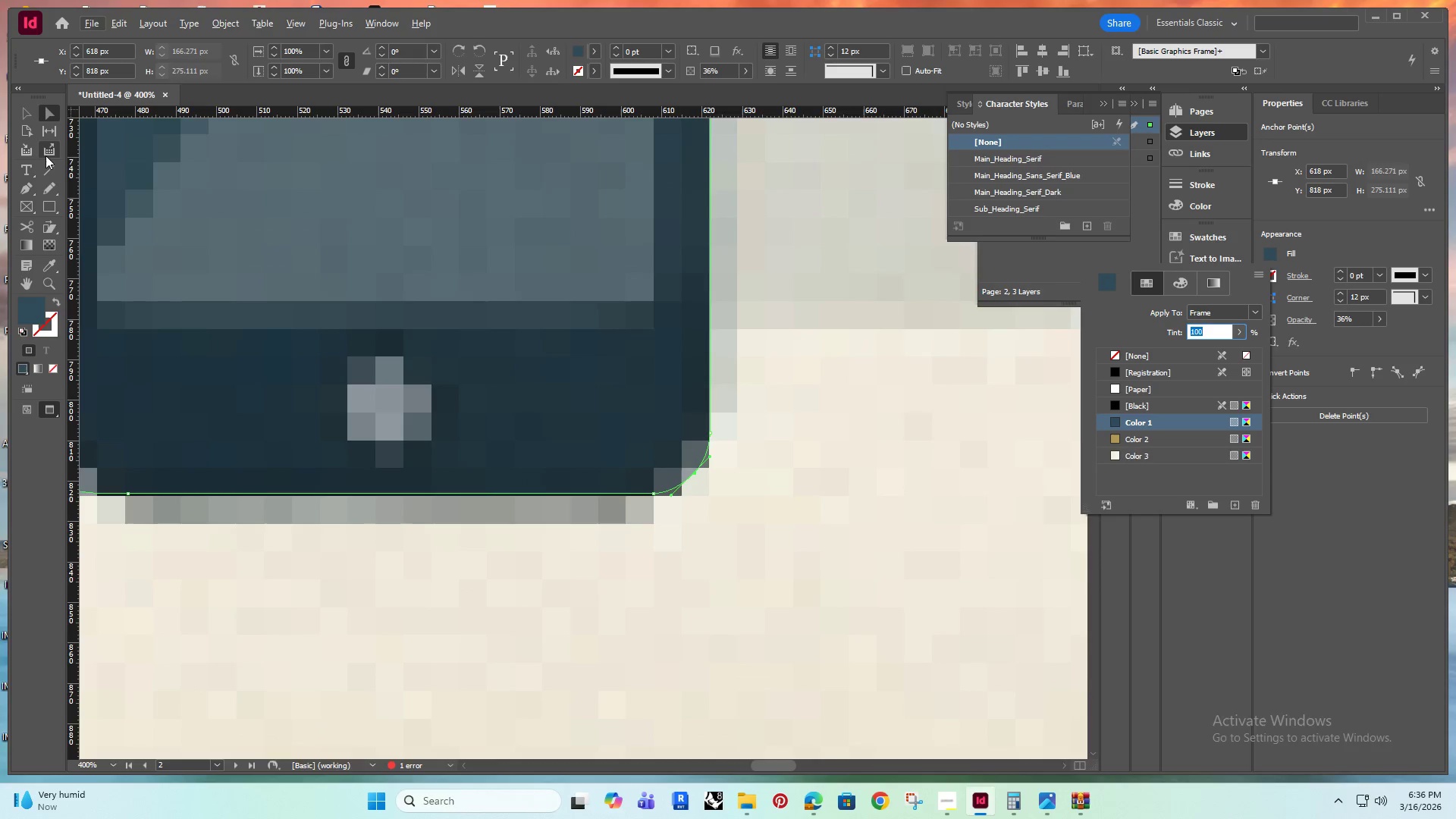 
hold_key(key=Space, duration=0.61)
 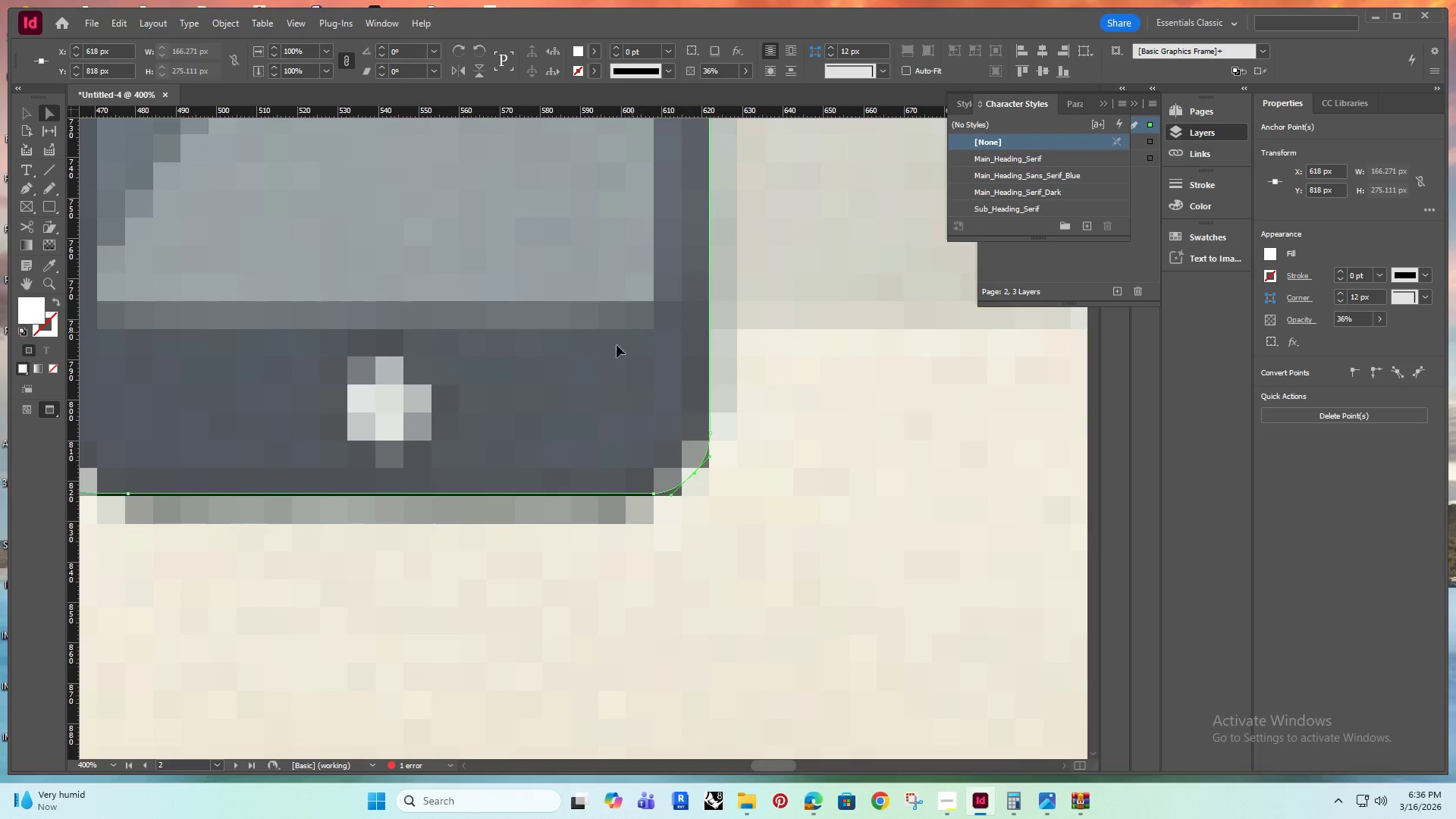 
left_click_drag(start_coordinate=[270, 254], to_coordinate=[678, 327])
 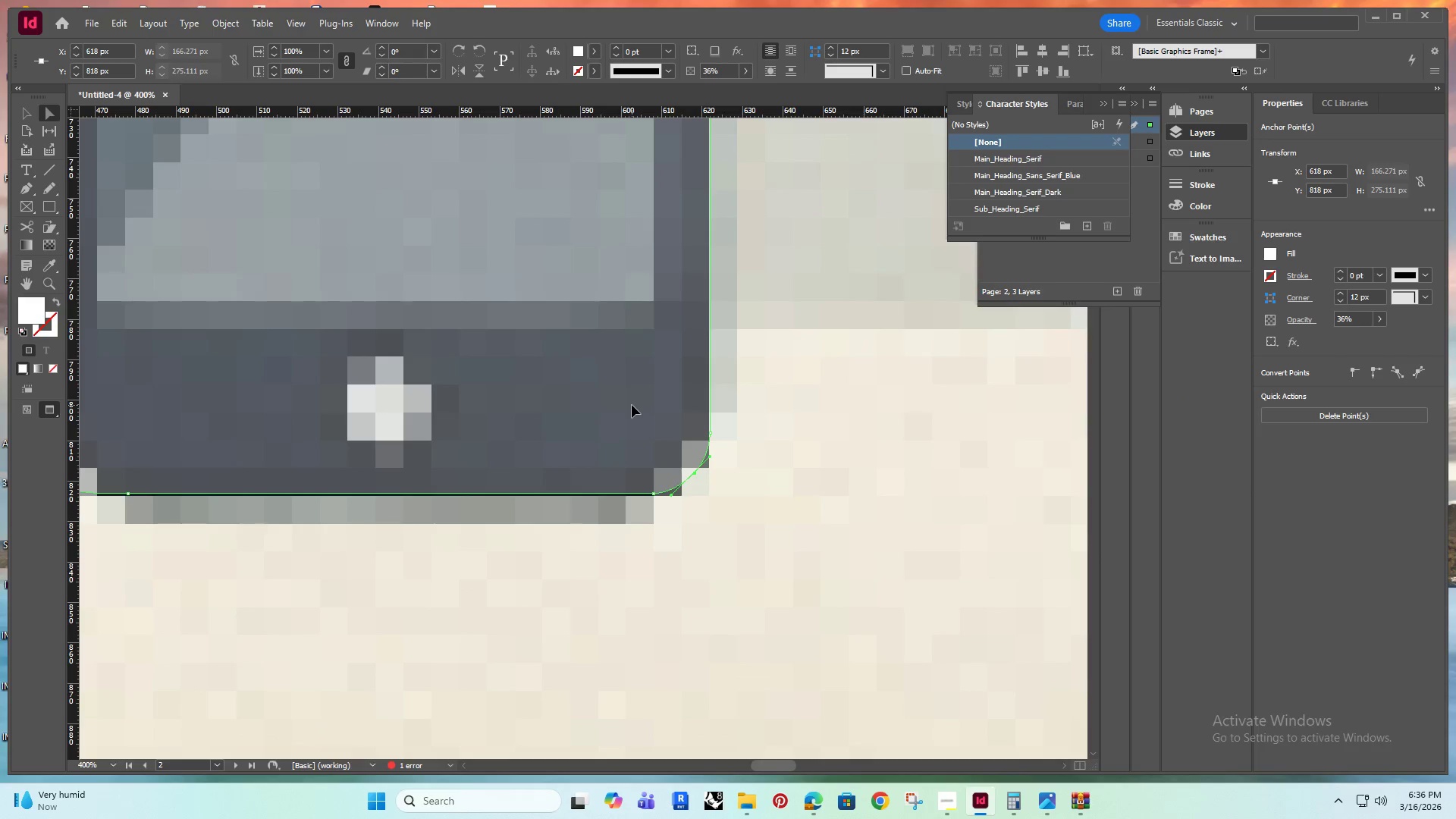 
key(Control+Z)
 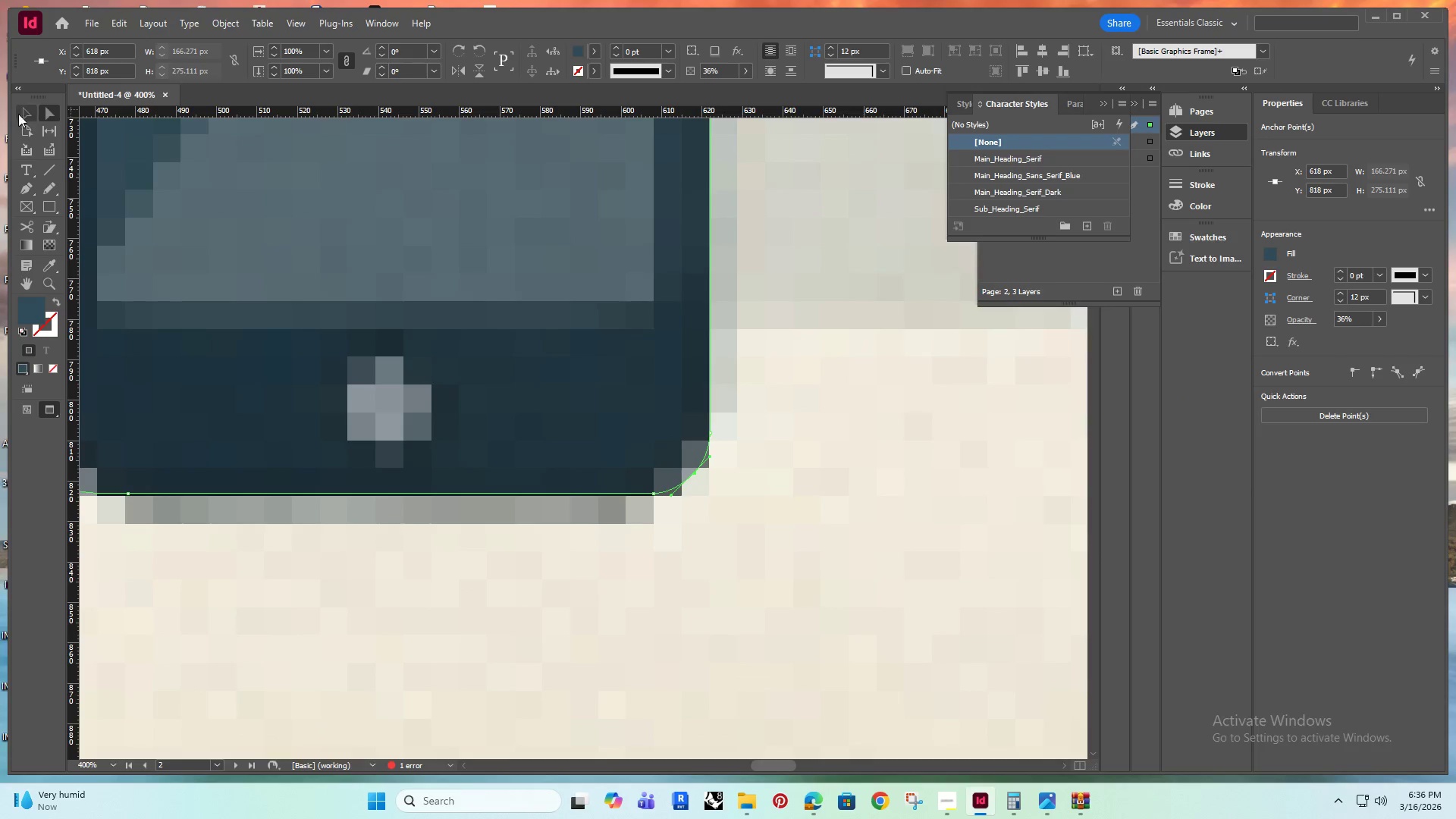 
left_click([31, 109])
 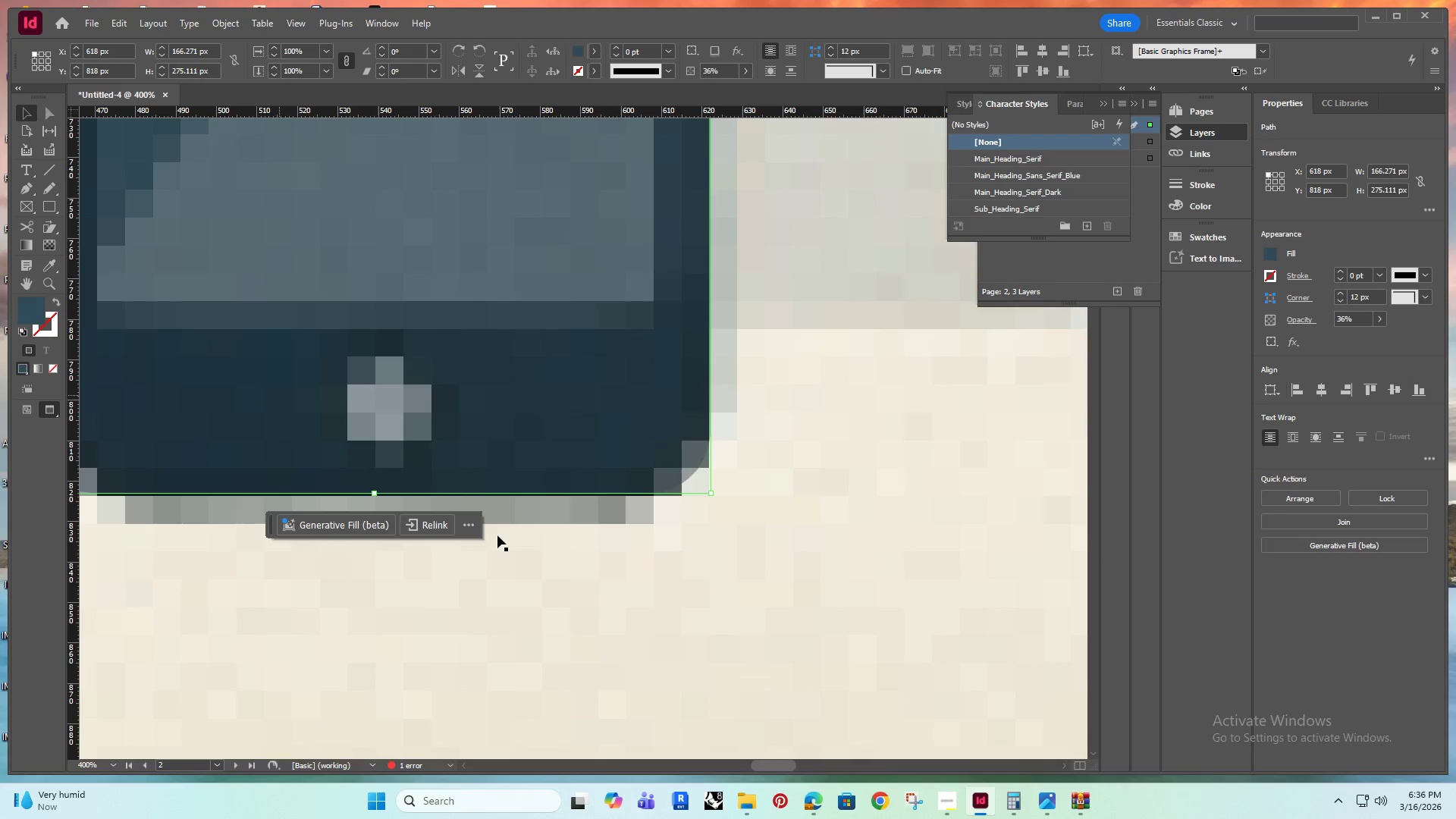 
hold_key(key=Space, duration=0.91)
 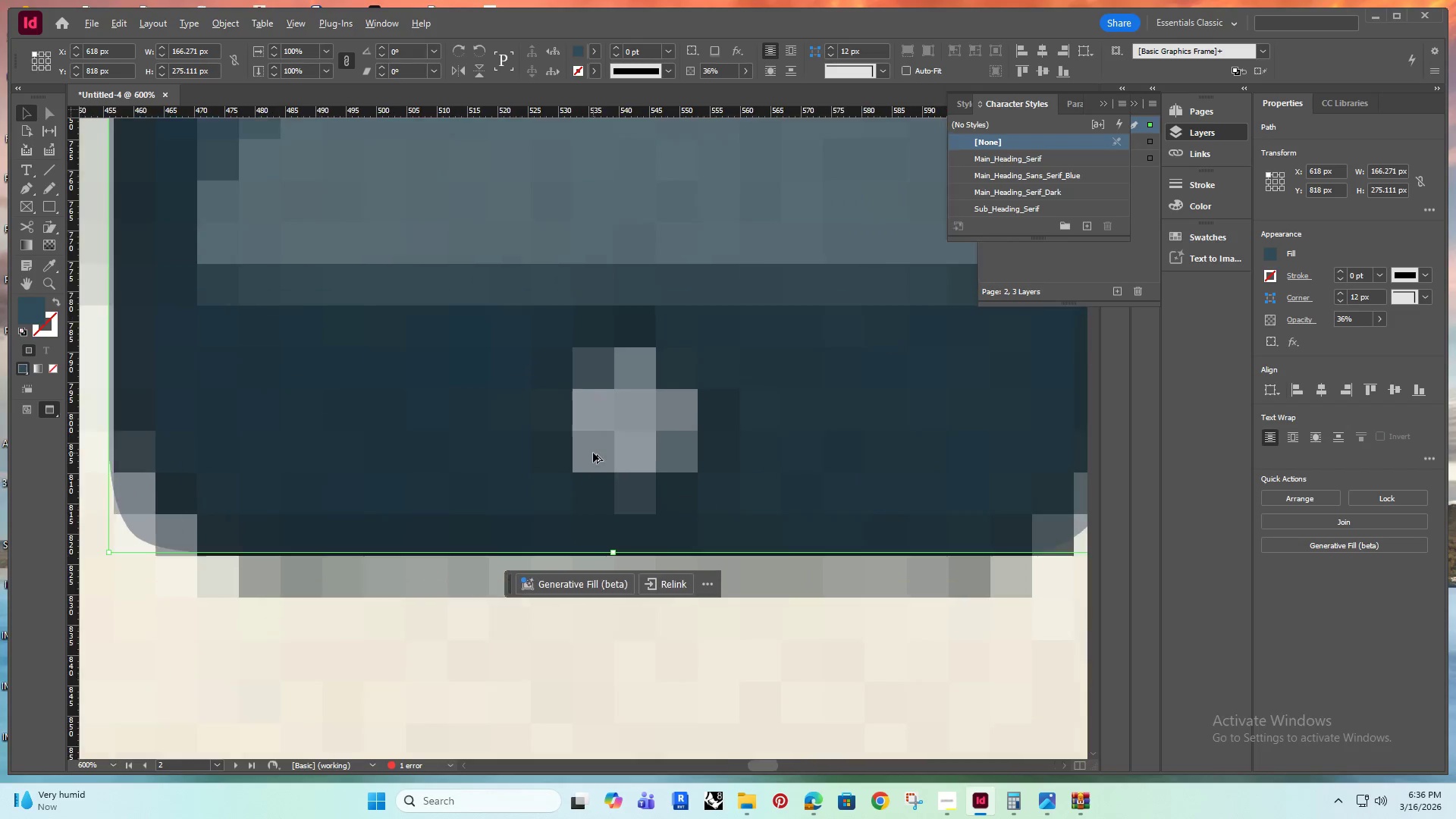 
left_click_drag(start_coordinate=[464, 629], to_coordinate=[697, 655])
 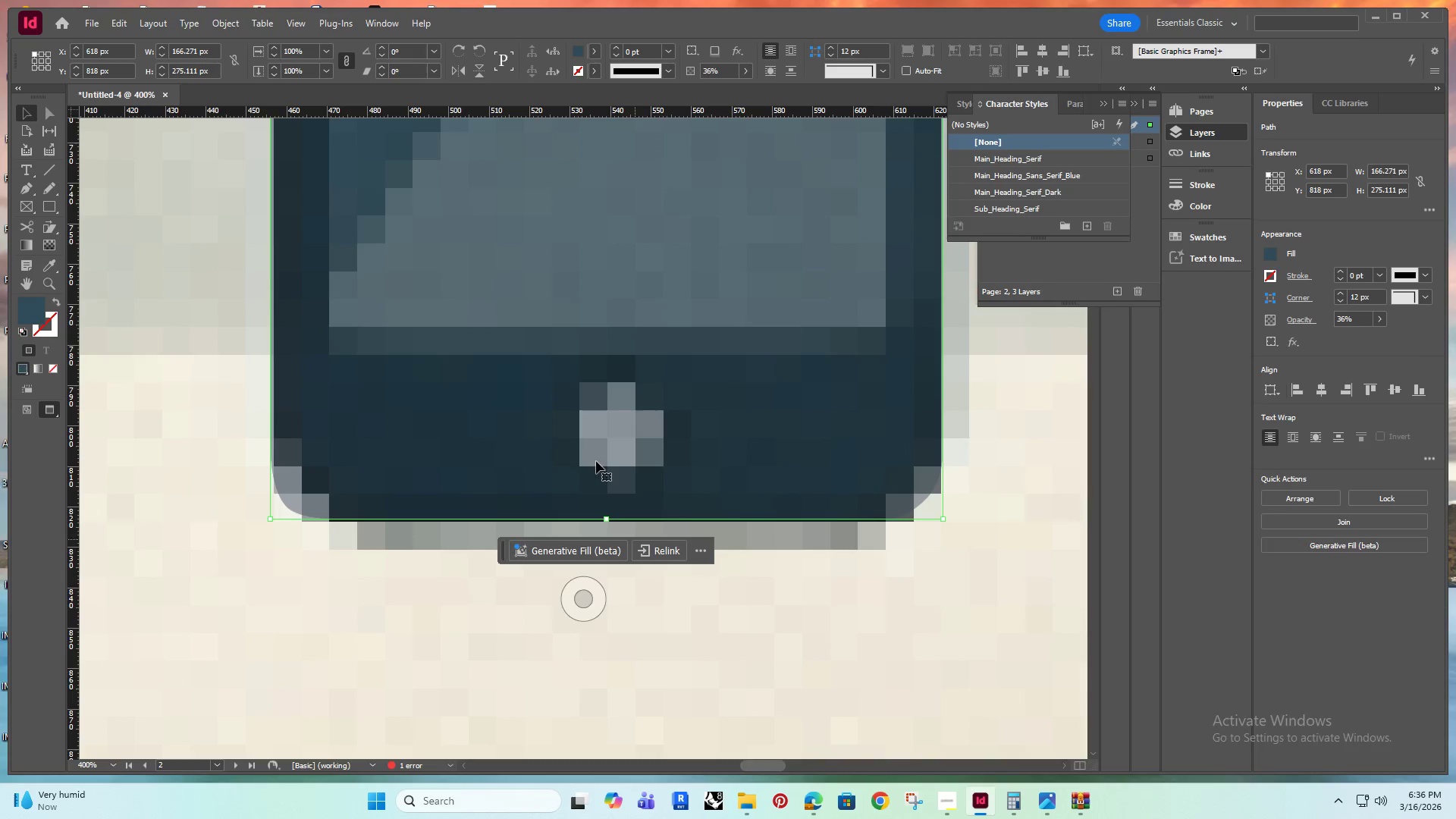 
hold_key(key=AltRight, duration=0.58)
scroll: coordinate [593, 453], scroll_direction: up, amount: 1.0
 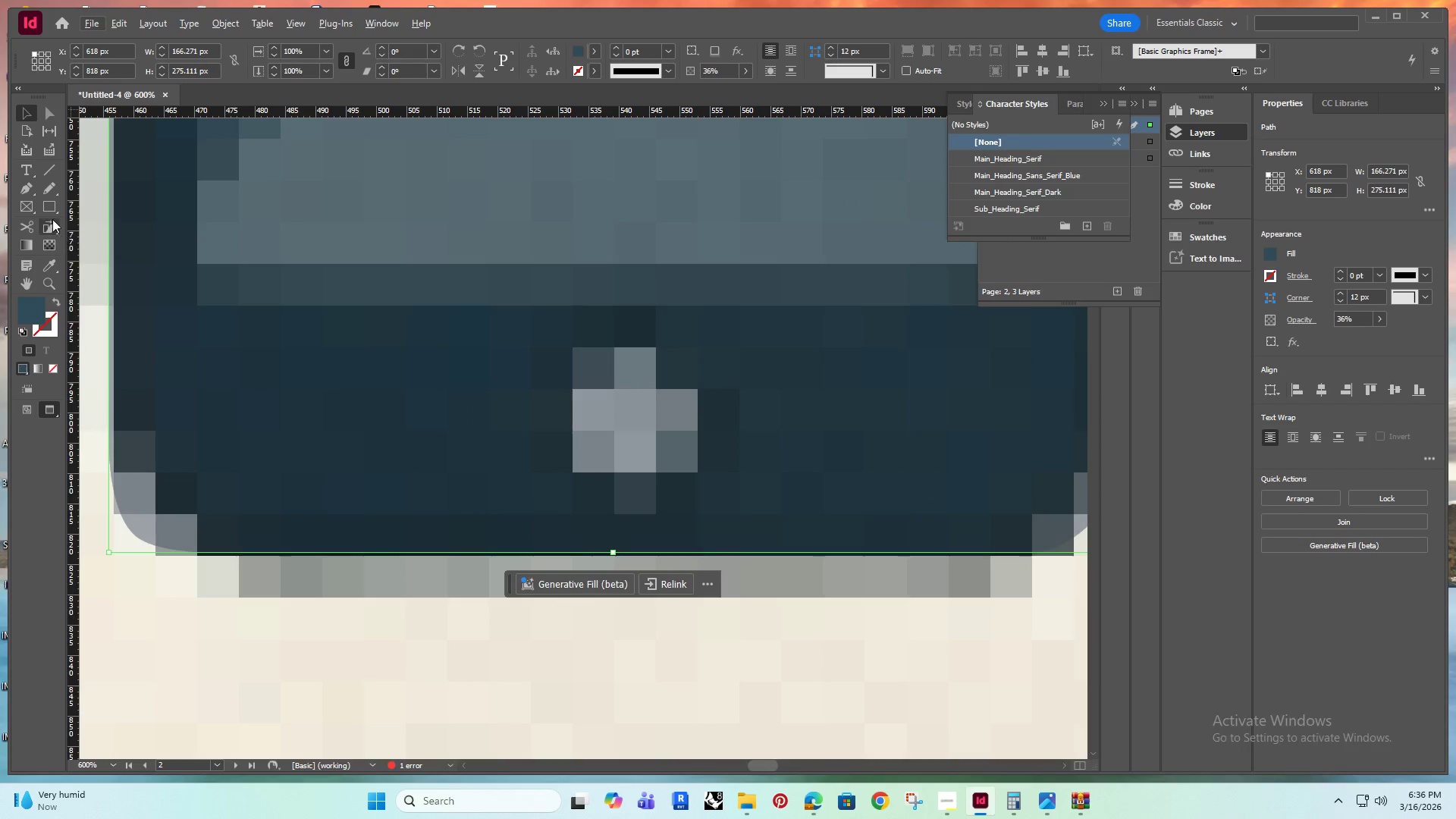 
left_click_drag(start_coordinate=[45, 199], to_coordinate=[95, 234])
 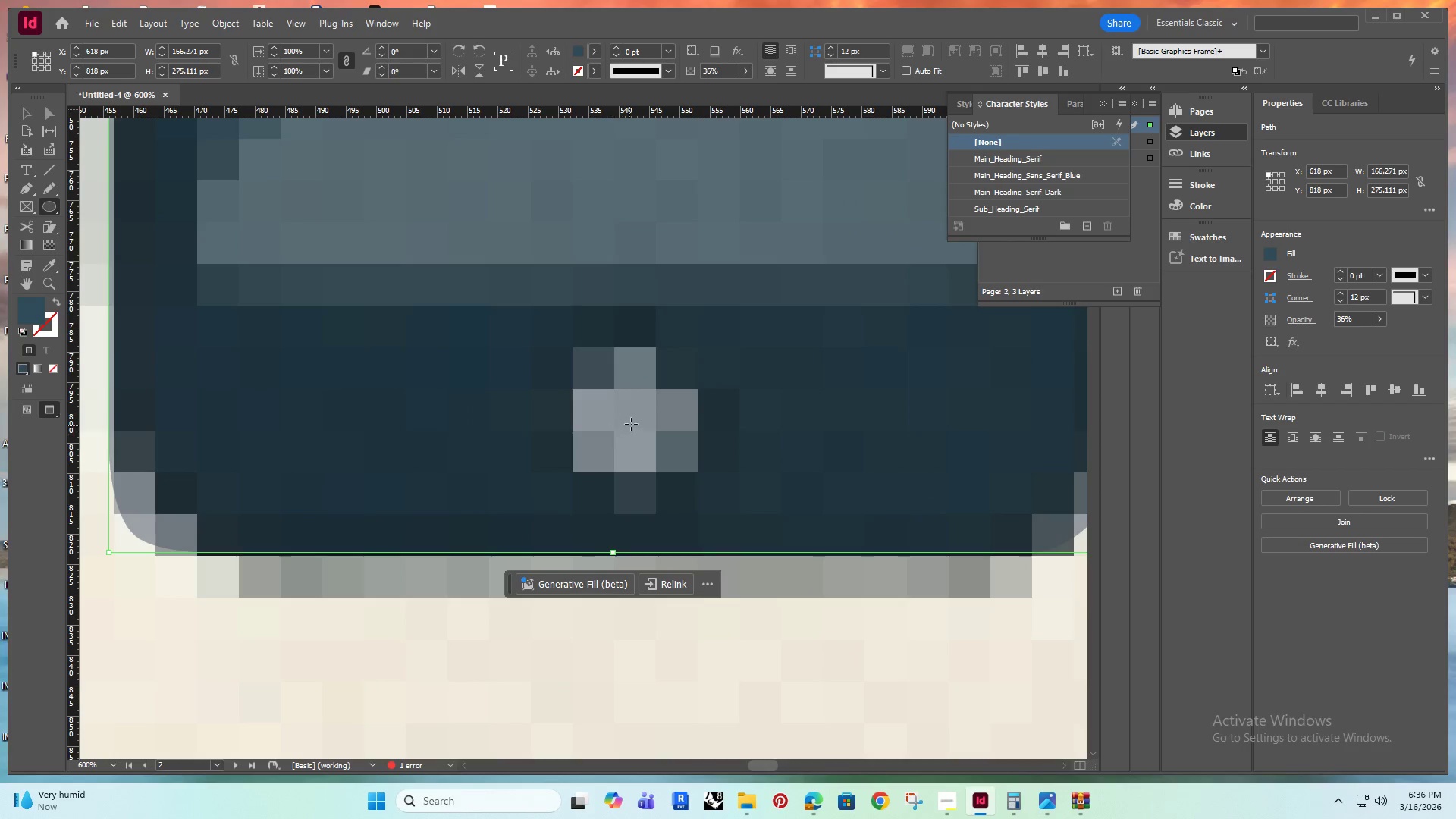 
left_click_drag(start_coordinate=[634, 422], to_coordinate=[766, 357])
 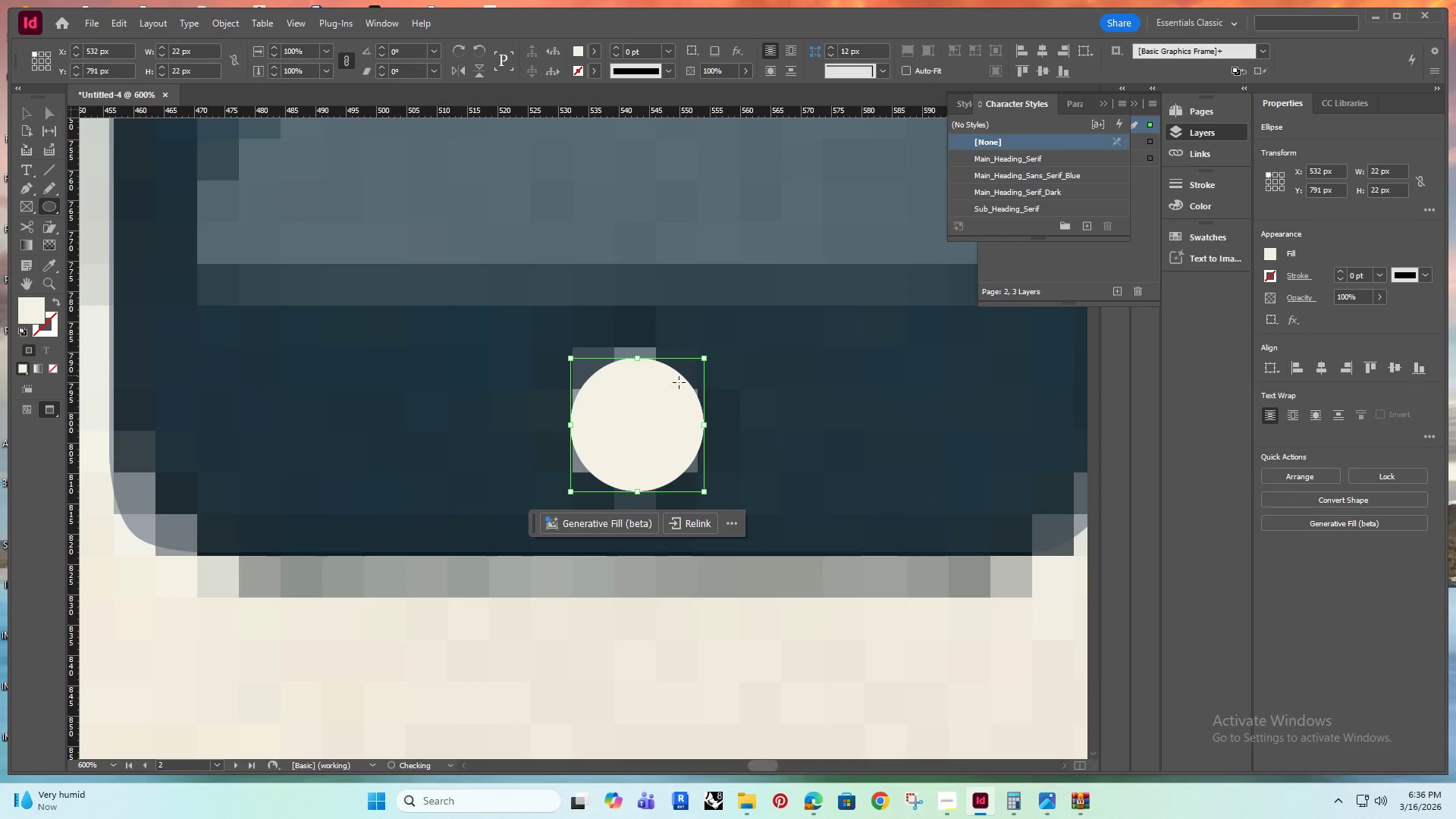 
hold_key(key=AltRight, duration=0.98)
 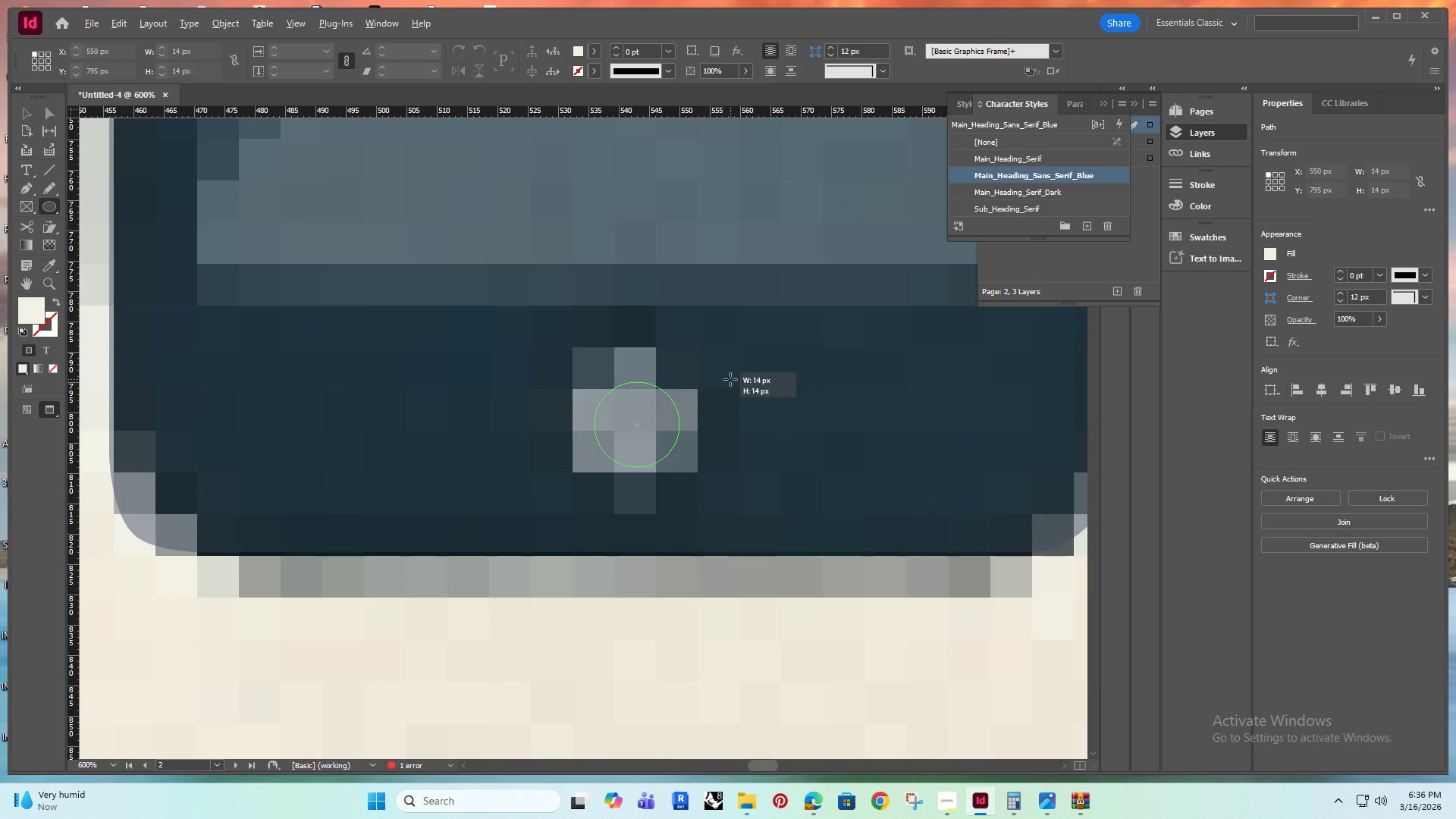 
hold_key(key=ShiftRight, duration=2.78)
 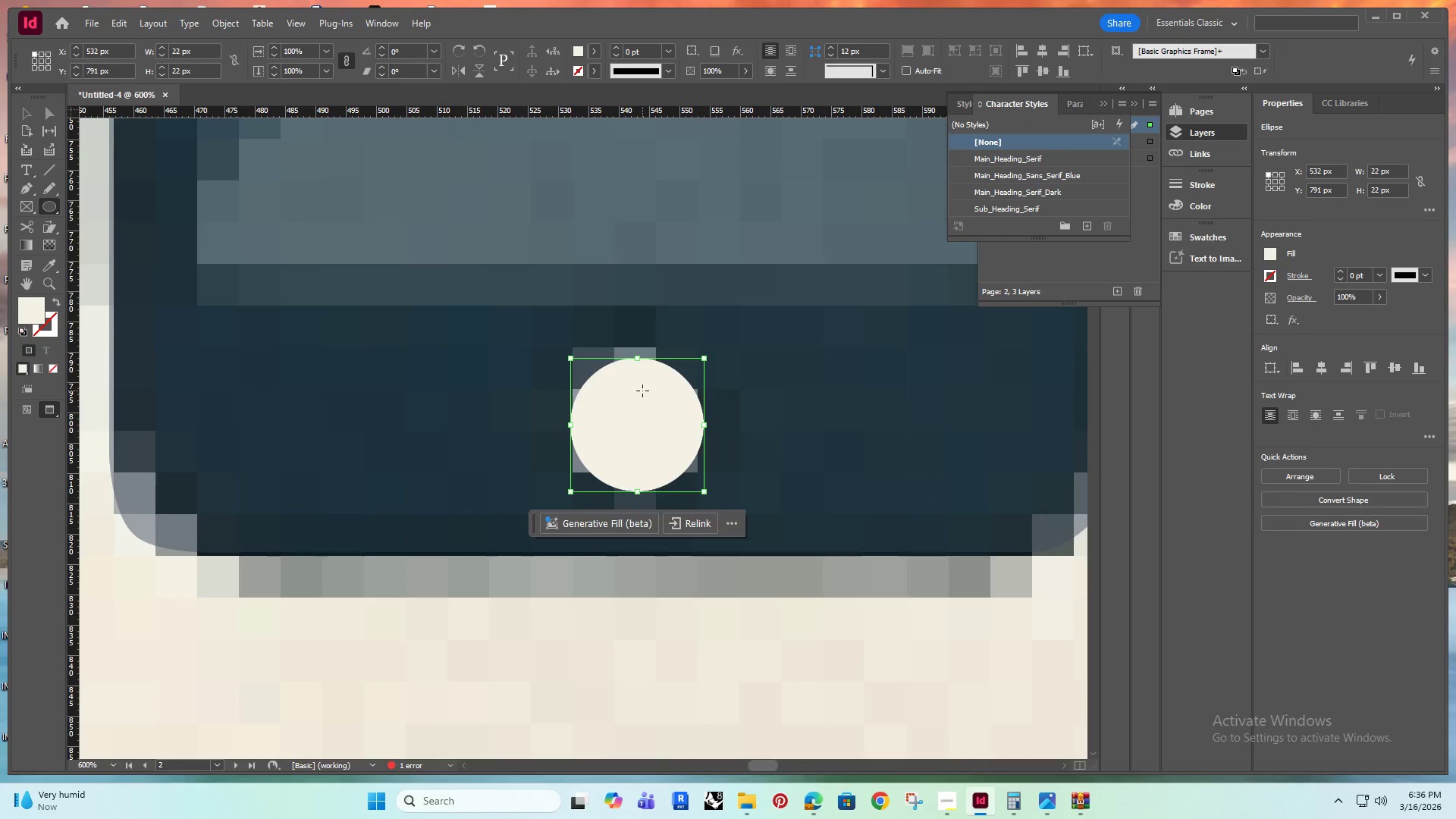 
hold_key(key=AltRight, duration=1.52)
 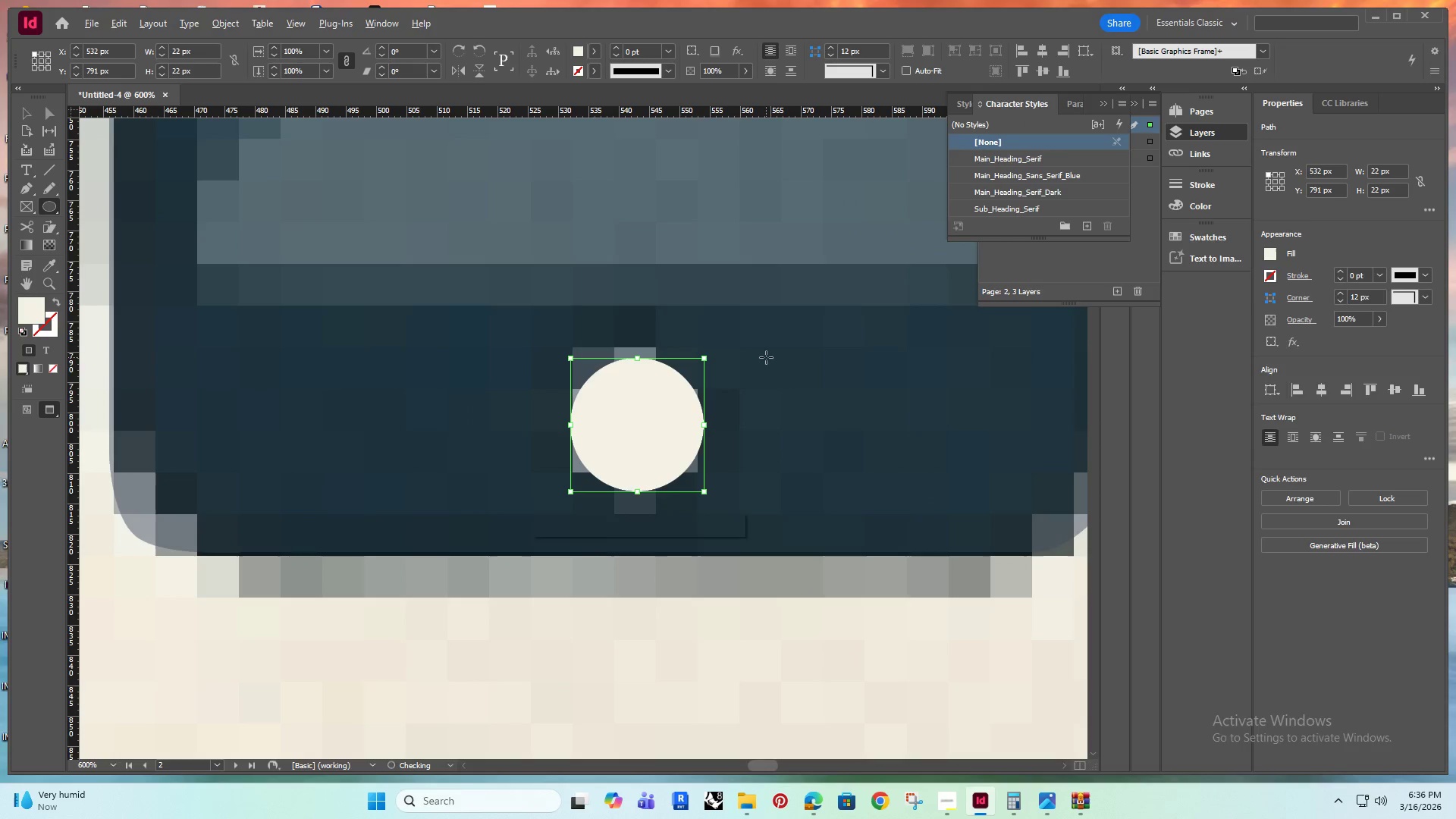 
hold_key(key=AltRight, duration=0.66)
 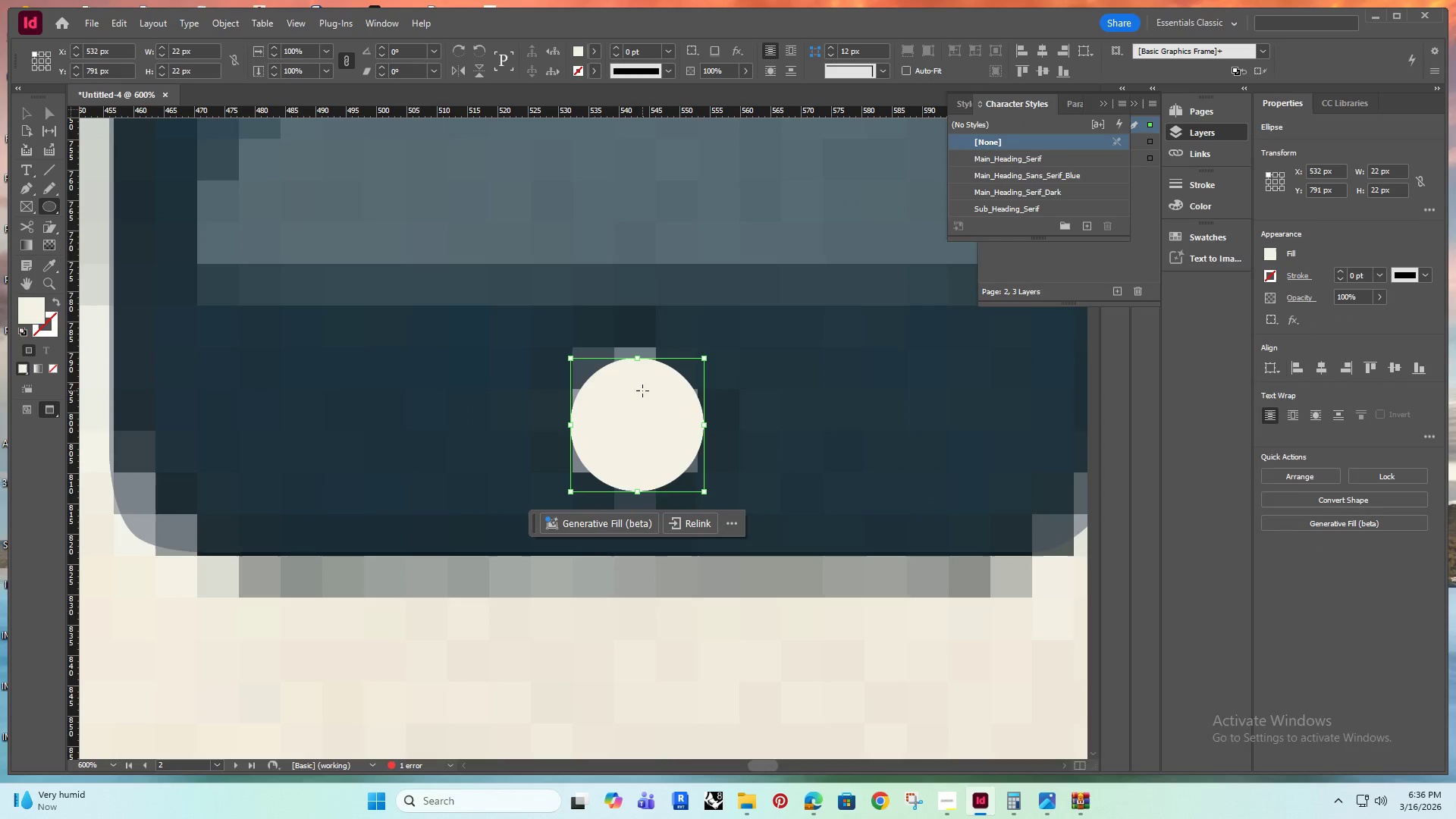 
hold_key(key=AltRight, duration=0.44)
scroll: coordinate [588, 412], scroll_direction: down, amount: 3.0
 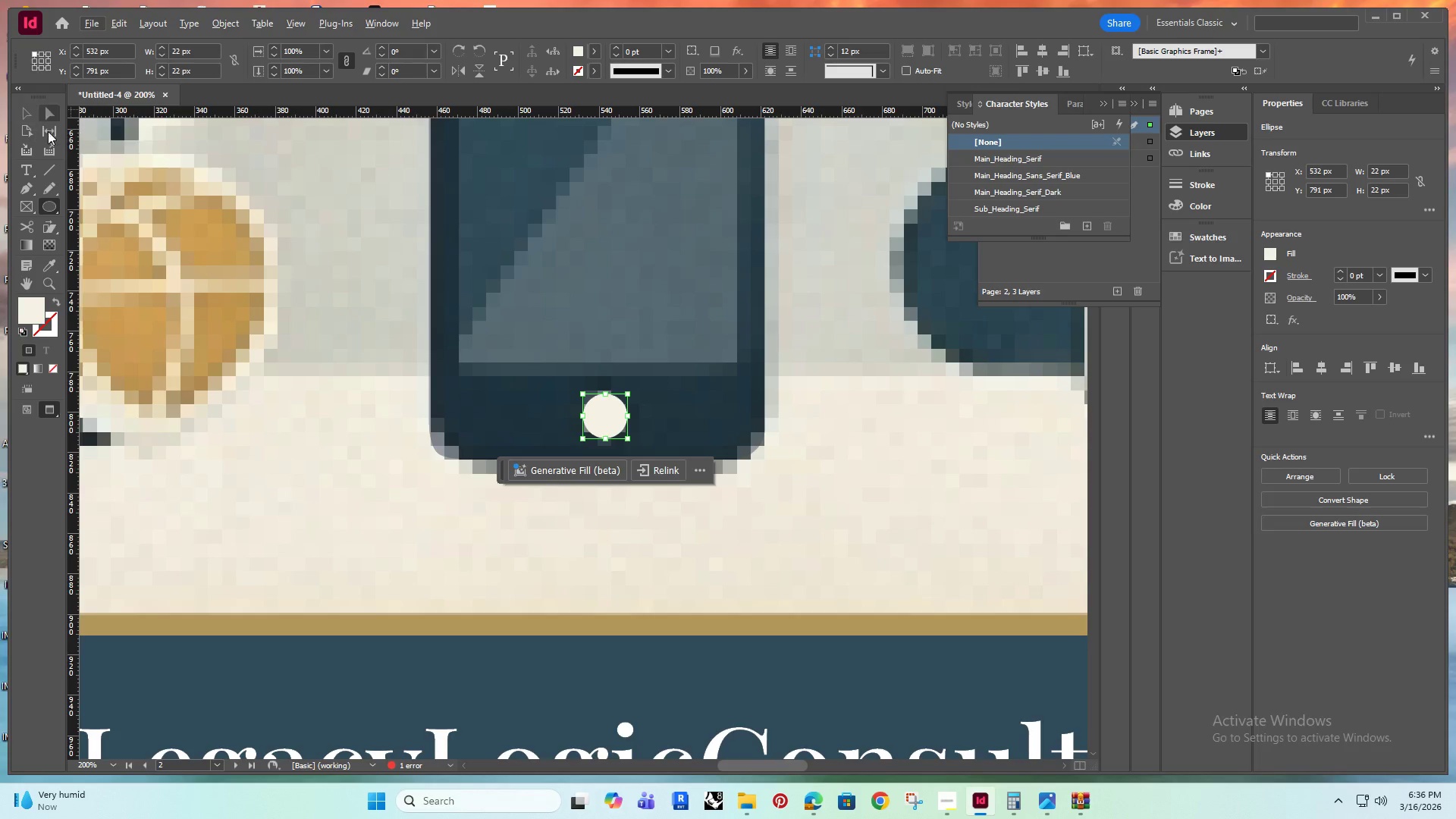 
scroll: coordinate [215, 209], scroll_direction: up, amount: 3.0
 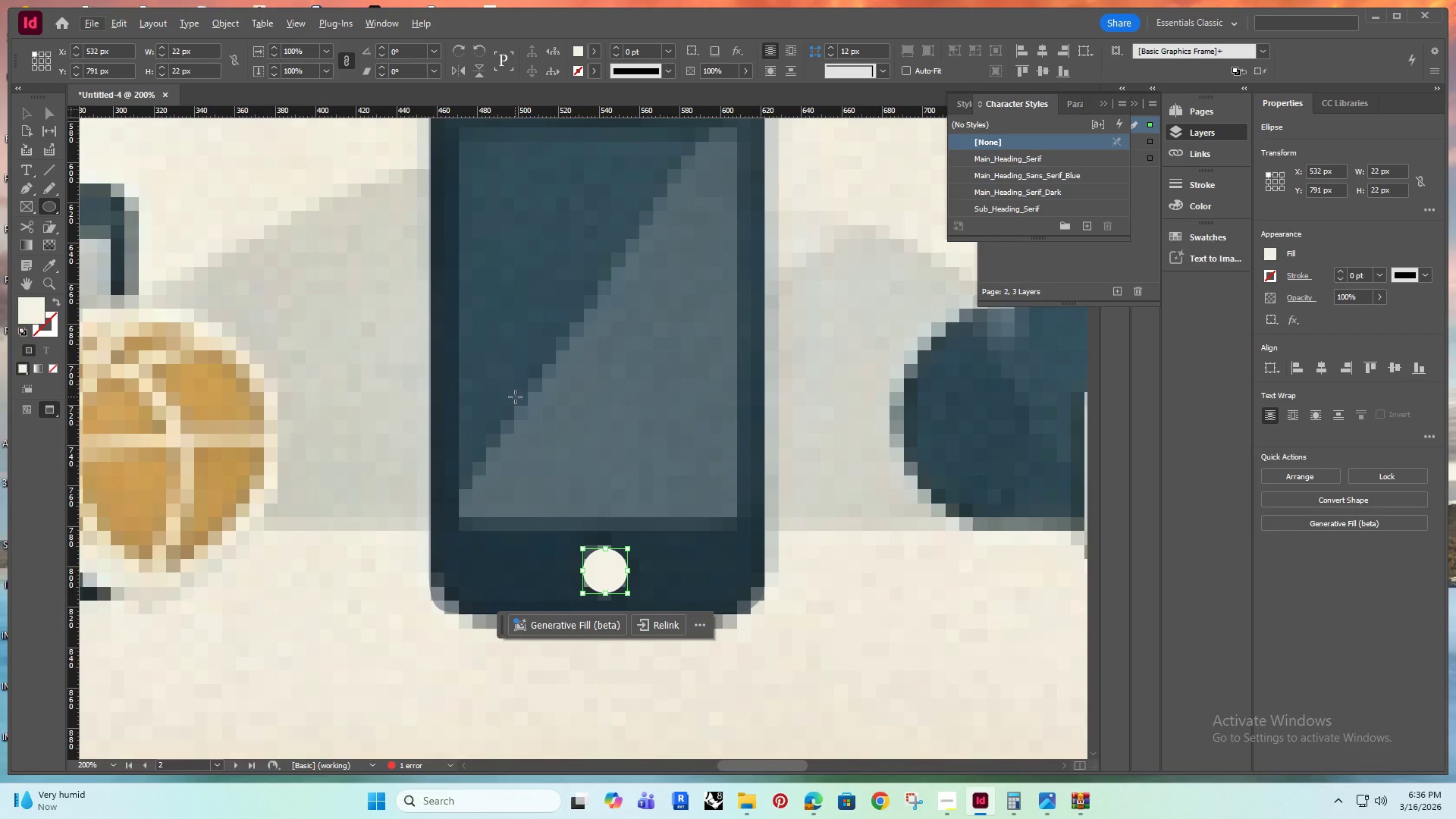 
wait(5.87)
 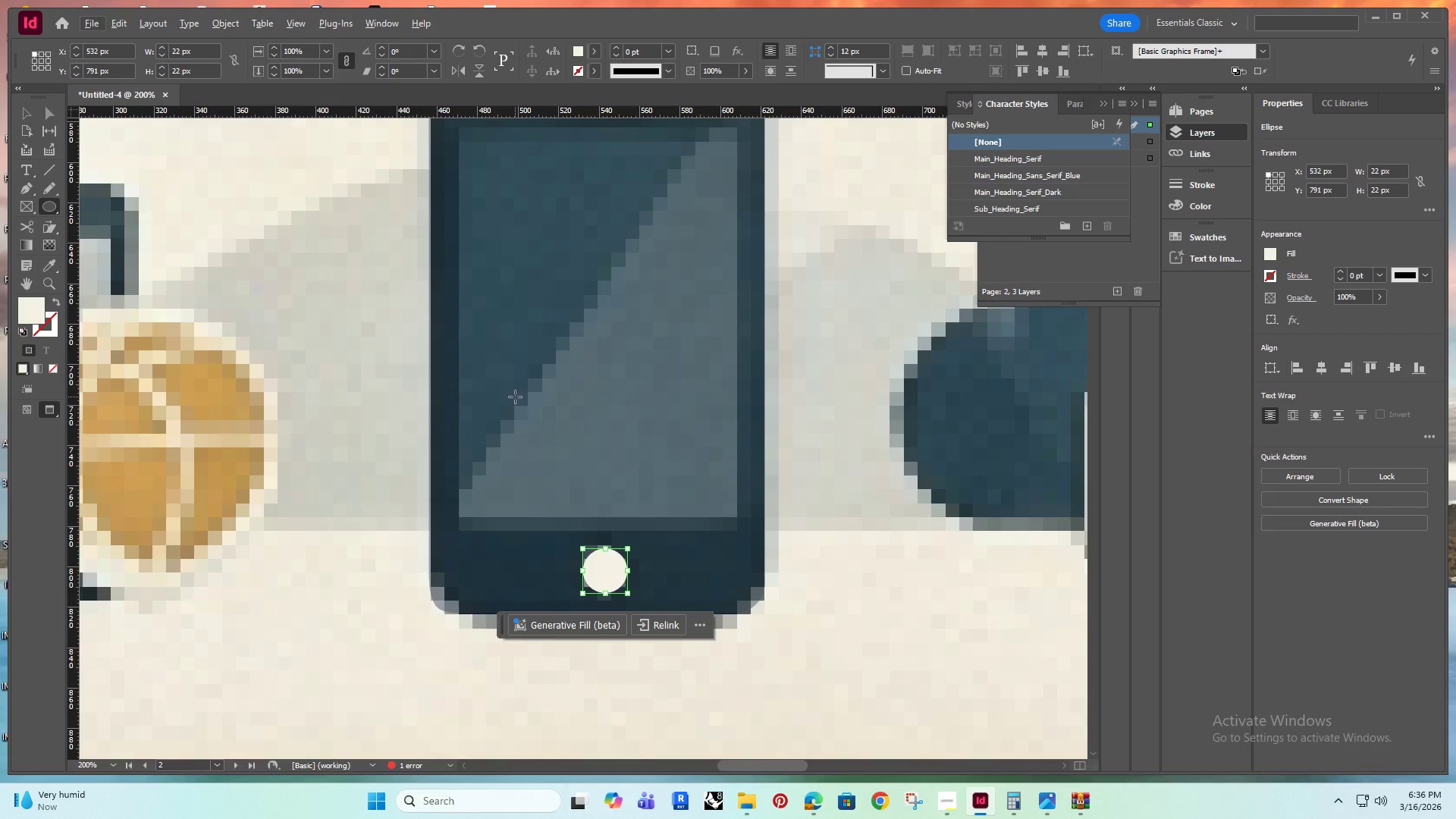 
hold_key(key=AltRight, duration=1.5)
scroll: coordinate [413, 394], scroll_direction: up, amount: 1.0
 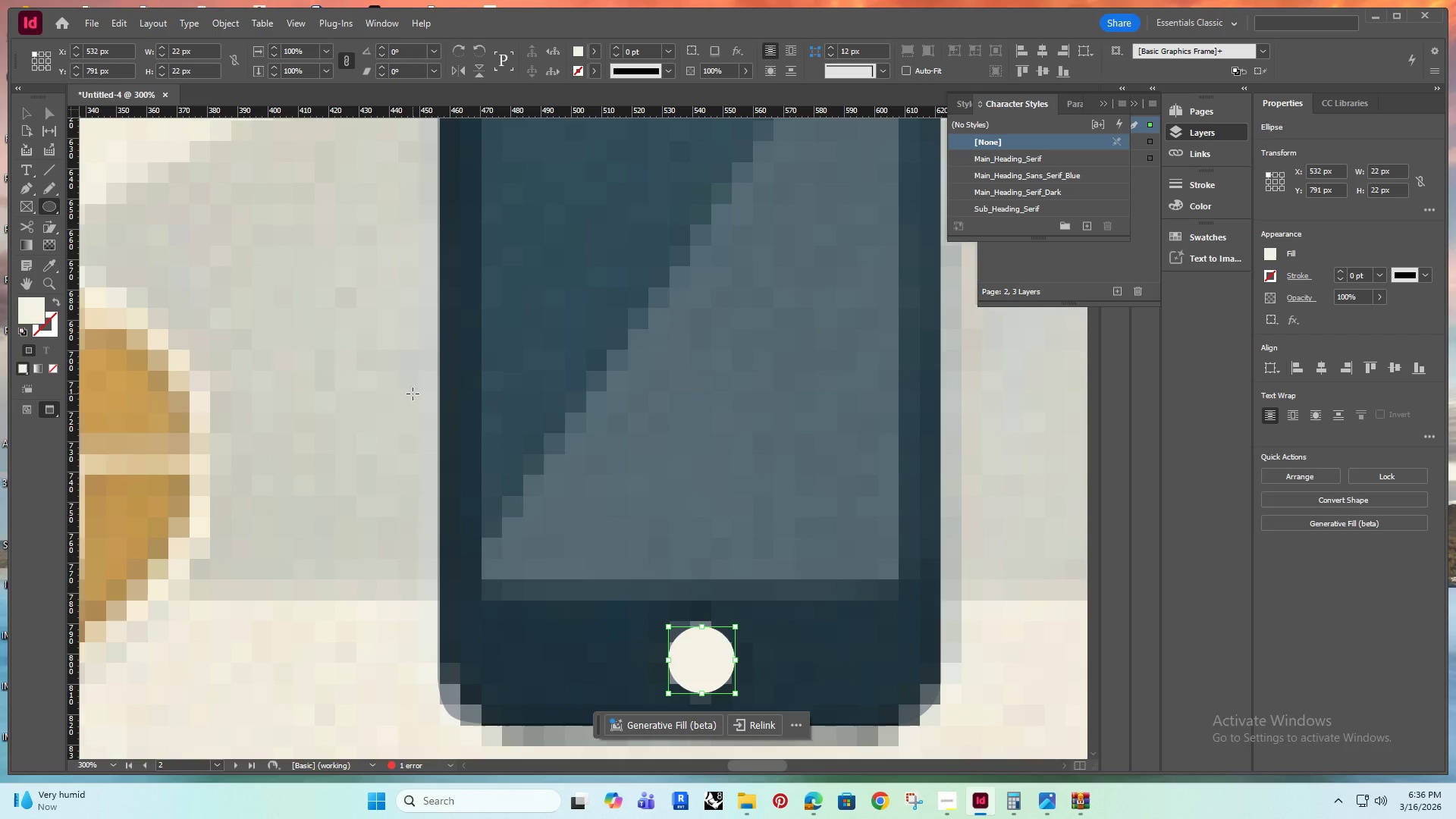 
hold_key(key=AltRight, duration=0.48)
scroll: coordinate [413, 394], scroll_direction: down, amount: 2.0
 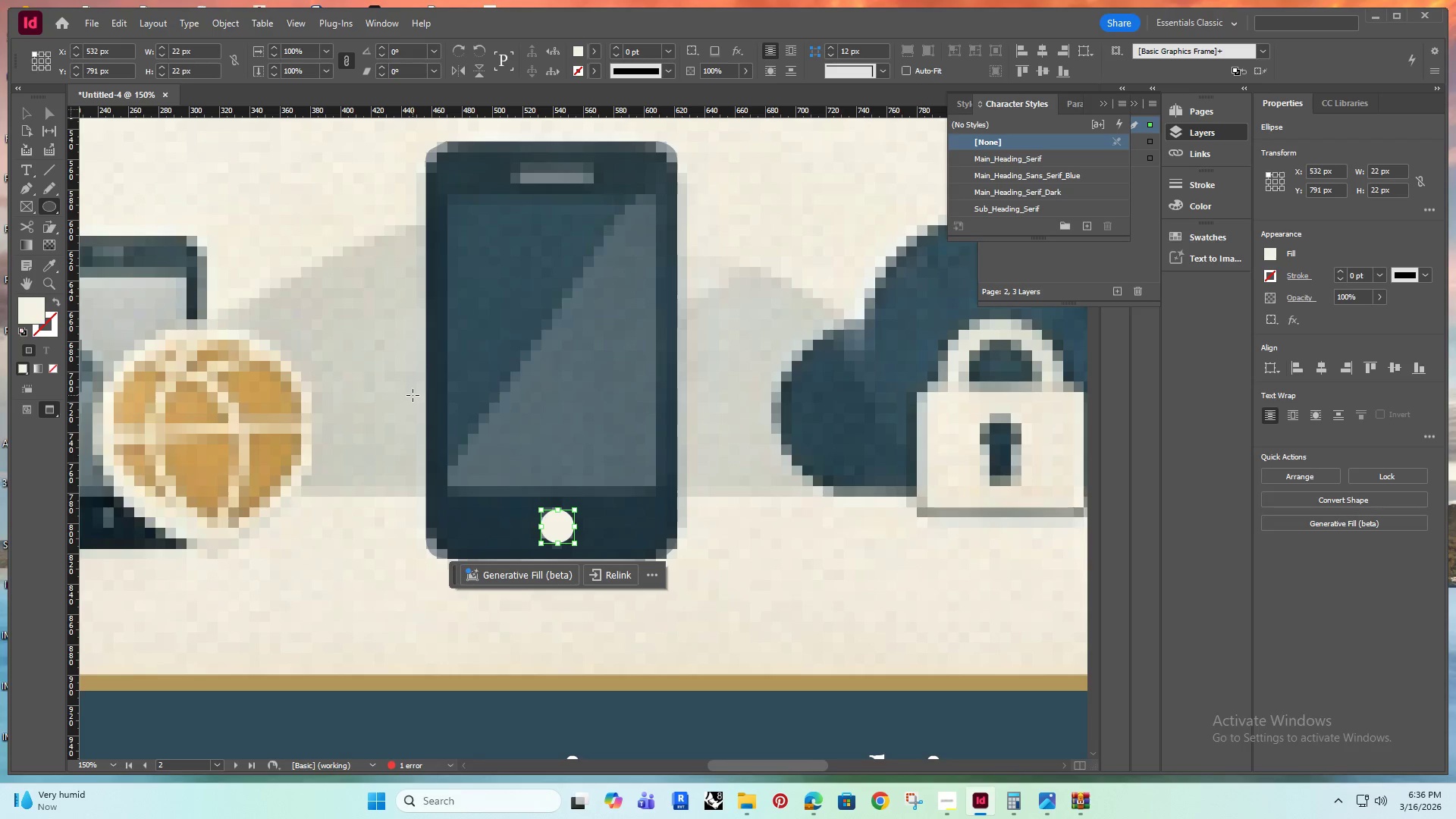 
scroll: coordinate [413, 395], scroll_direction: up, amount: 2.0
 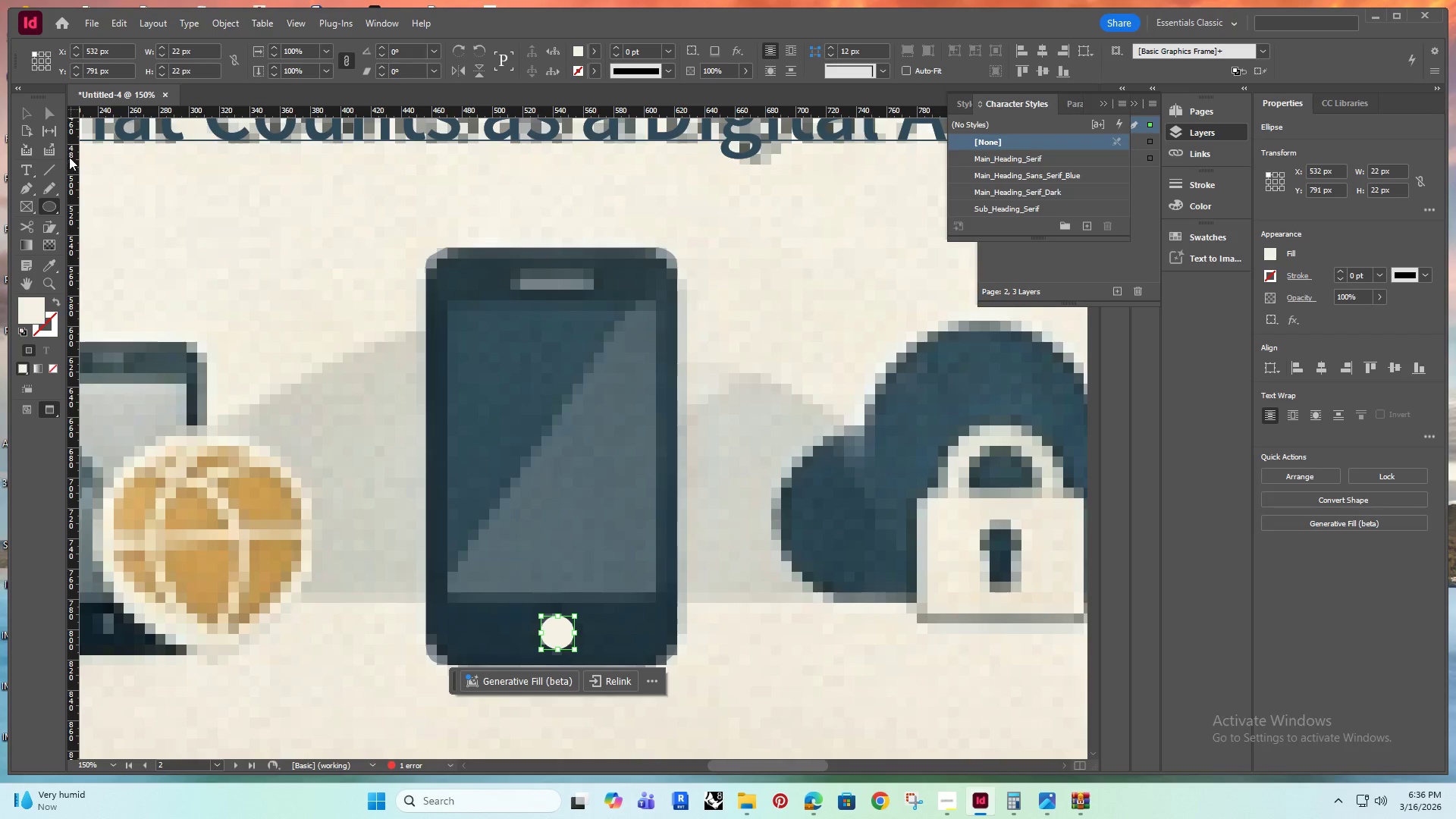 
left_click([22, 109])
 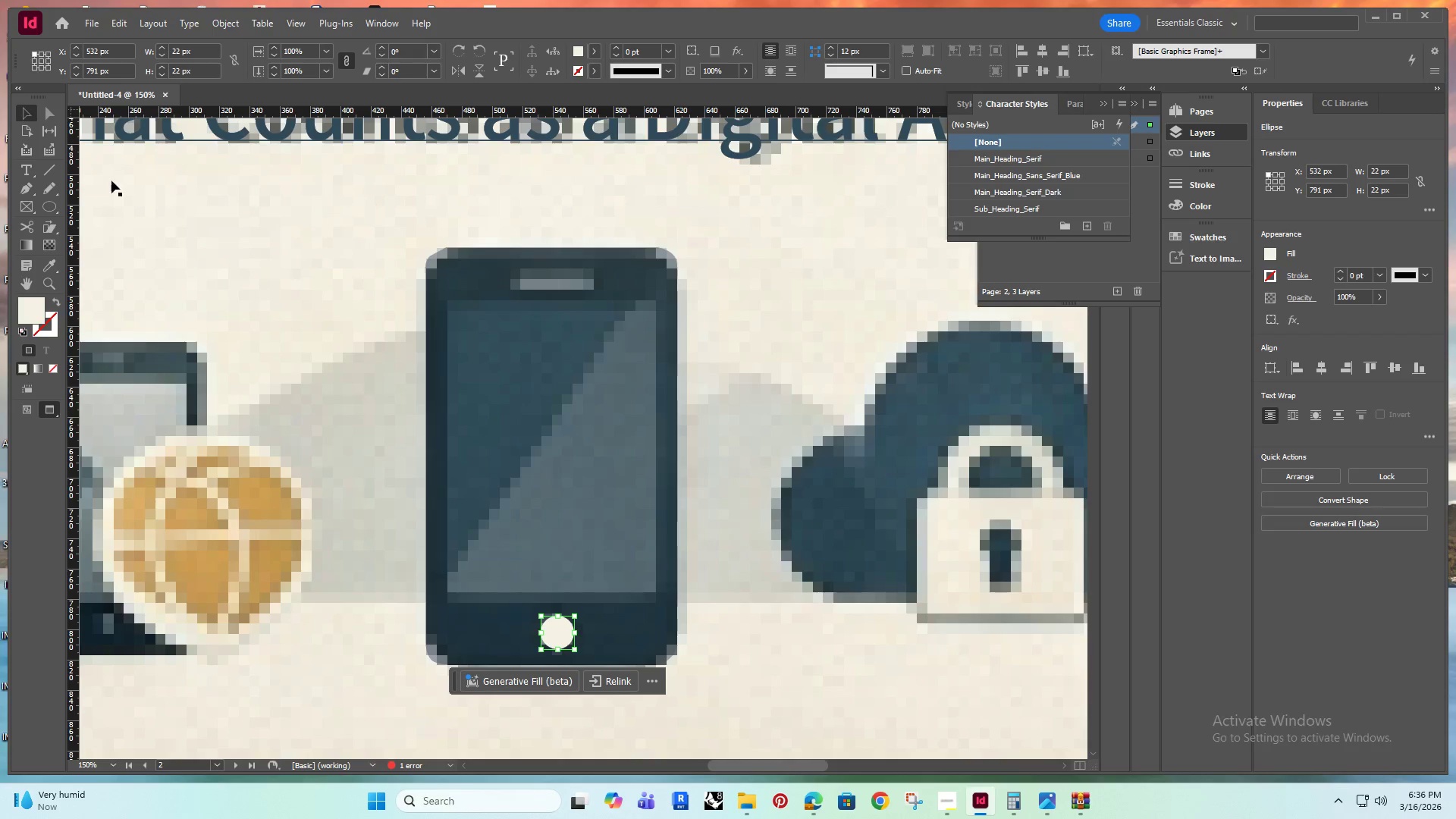 
hold_key(key=AltRight, duration=0.58)
 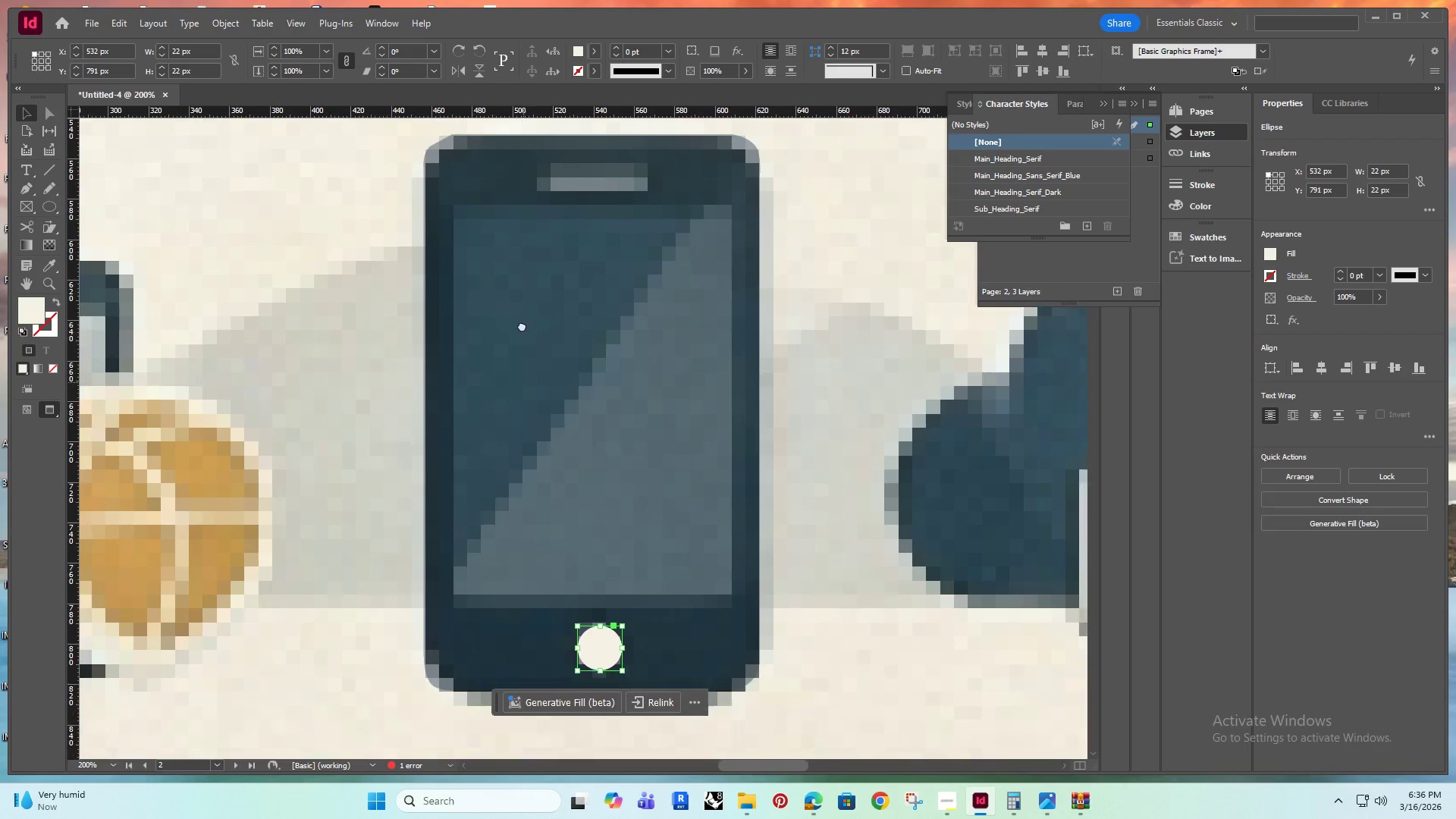 
hold_key(key=Space, duration=0.5)
 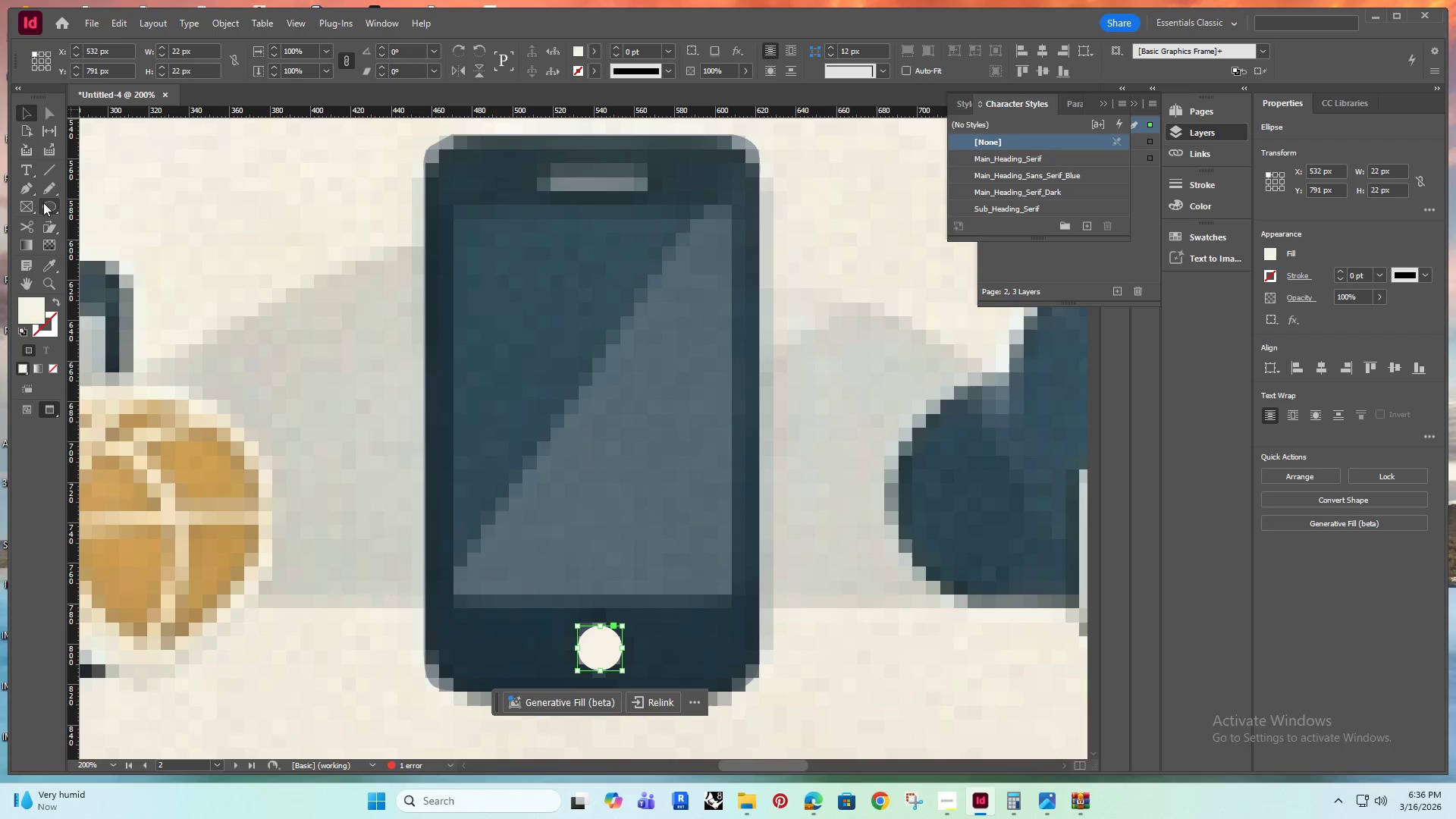 
left_click_drag(start_coordinate=[523, 382], to_coordinate=[522, 325])
 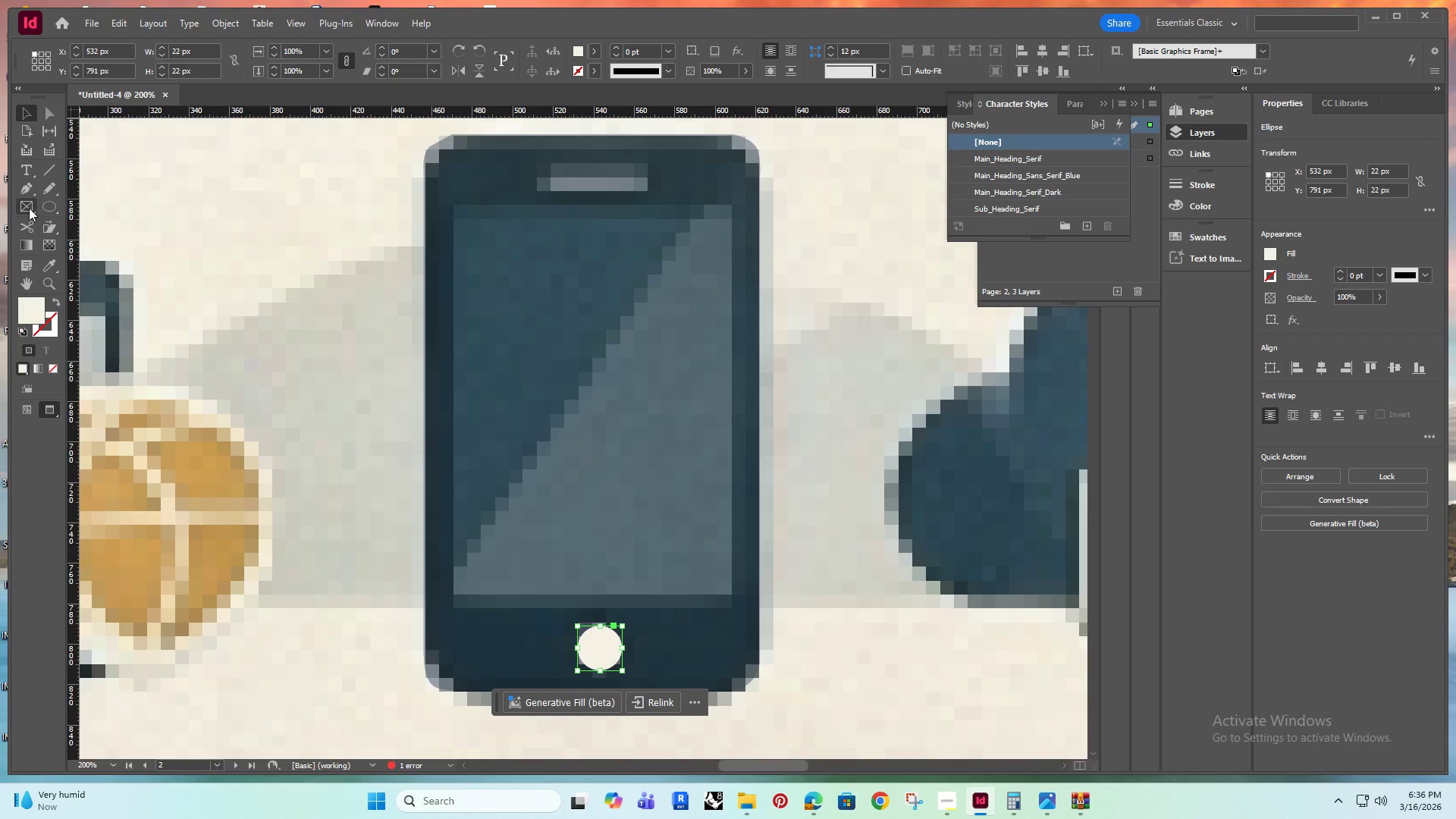 
scroll: coordinate [425, 411], scroll_direction: up, amount: 1.0
 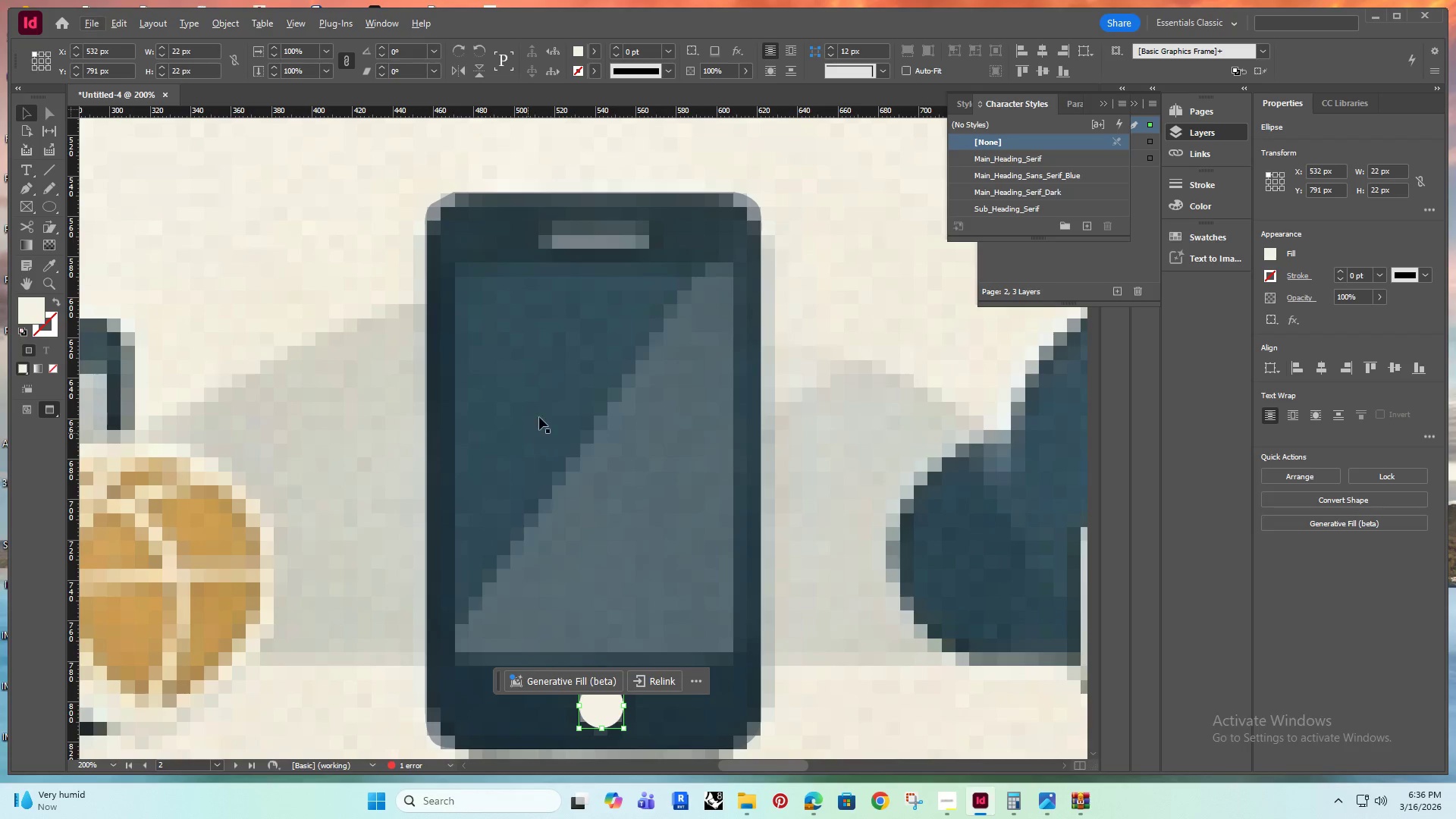 
left_click_drag(start_coordinate=[43, 202], to_coordinate=[103, 228])
 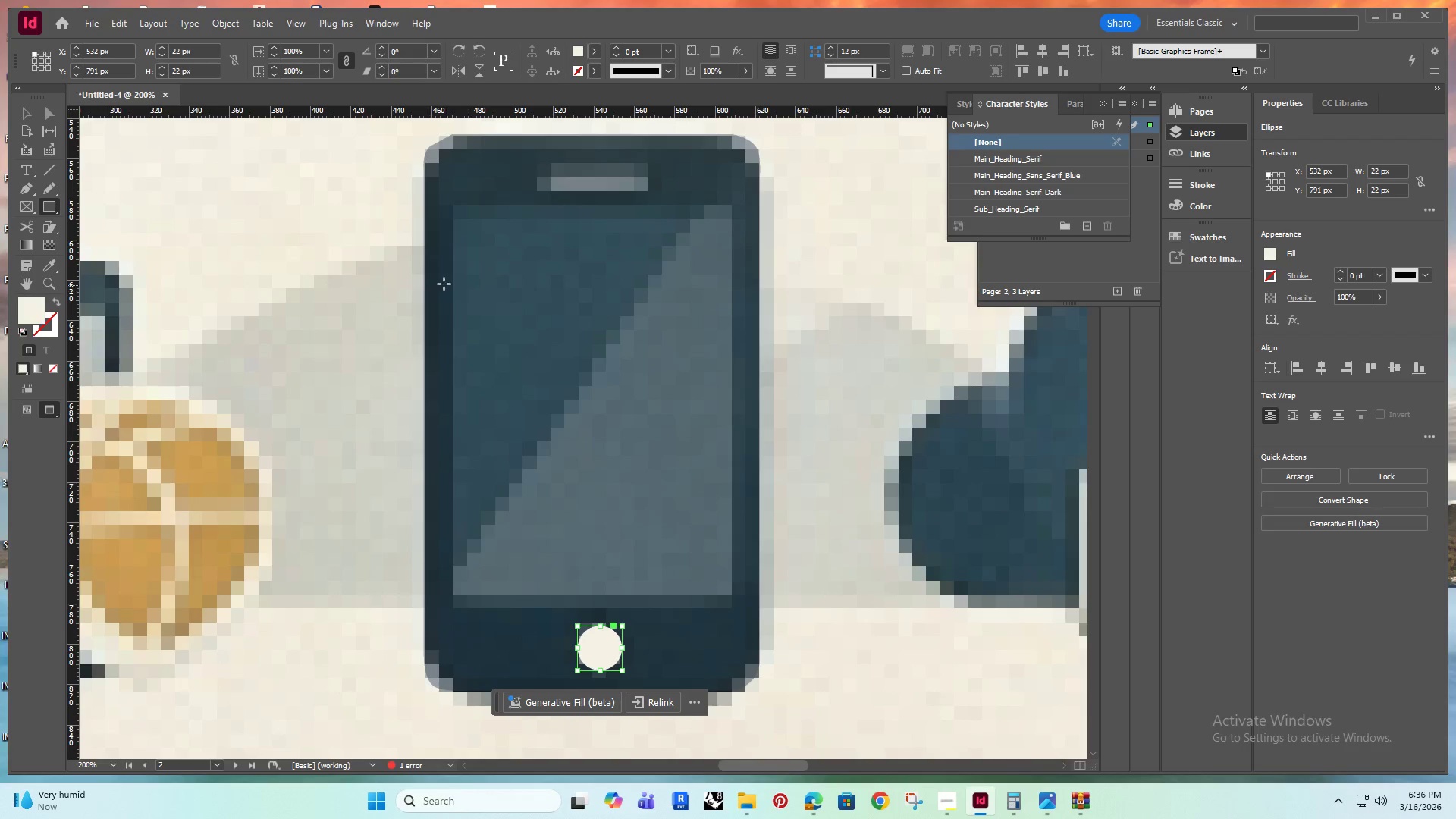 
hold_key(key=AltRight, duration=0.38)
 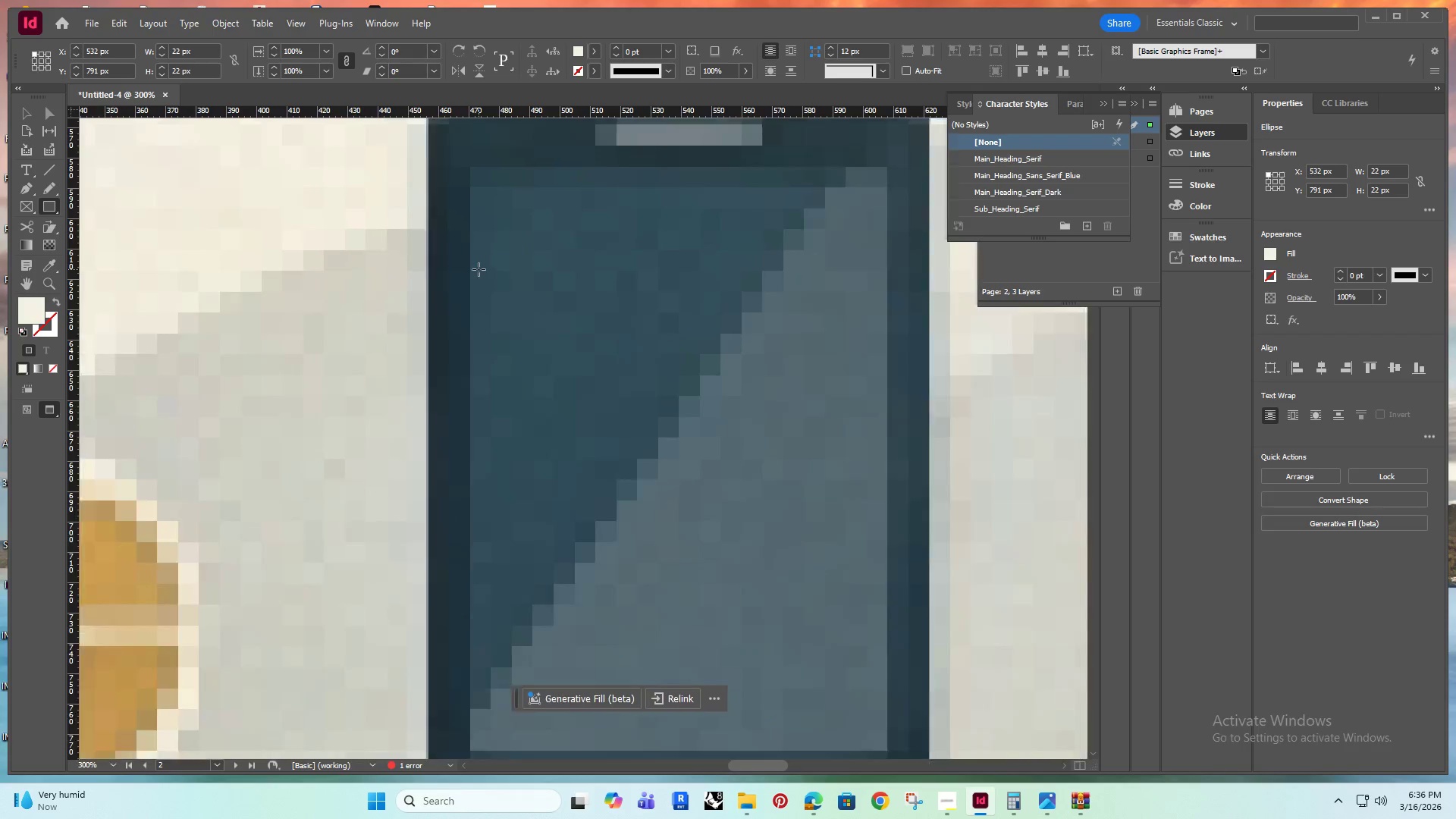 
key(Alt+AltRight)
 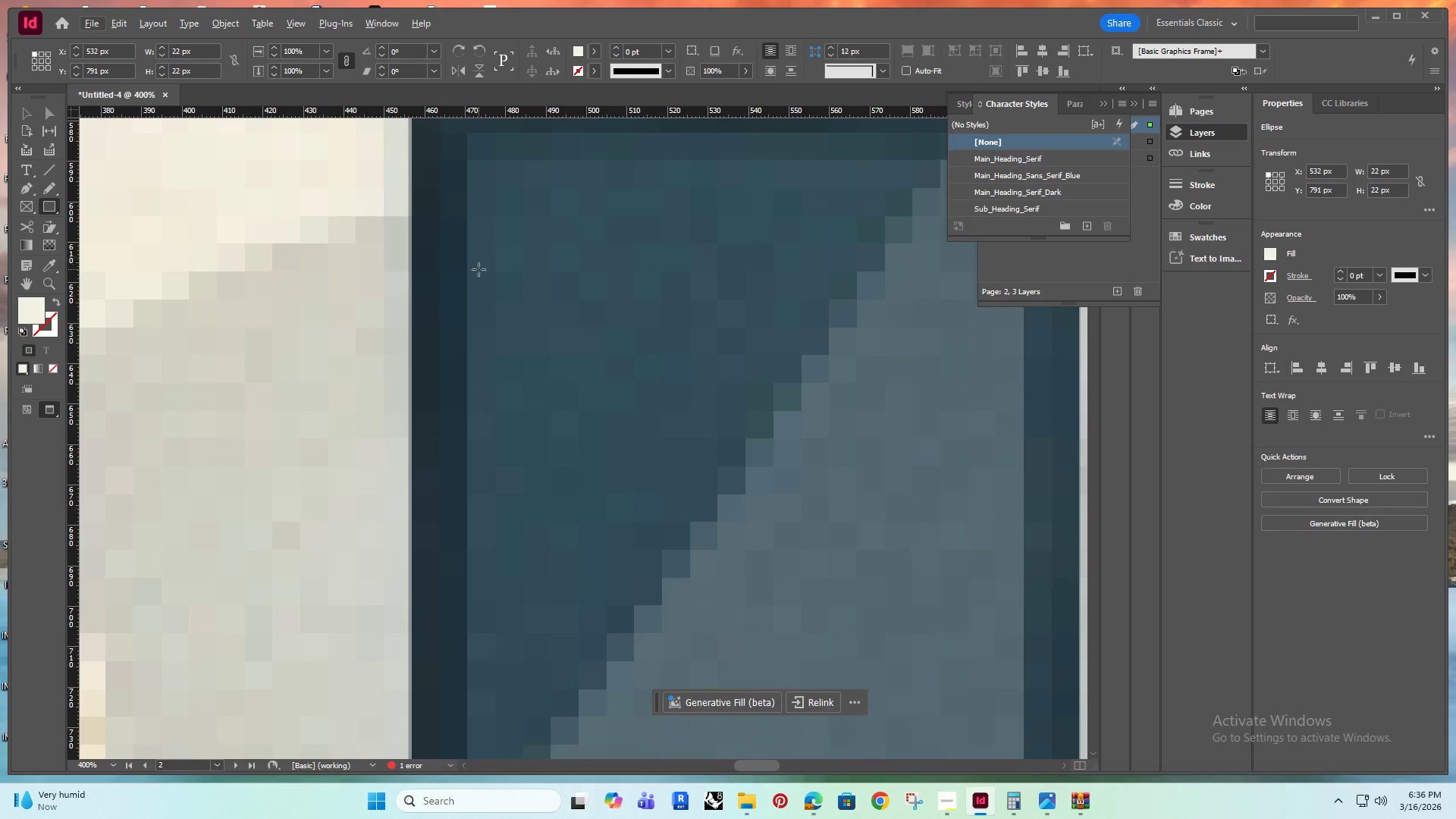 
scroll: coordinate [438, 278], scroll_direction: up, amount: 2.0
 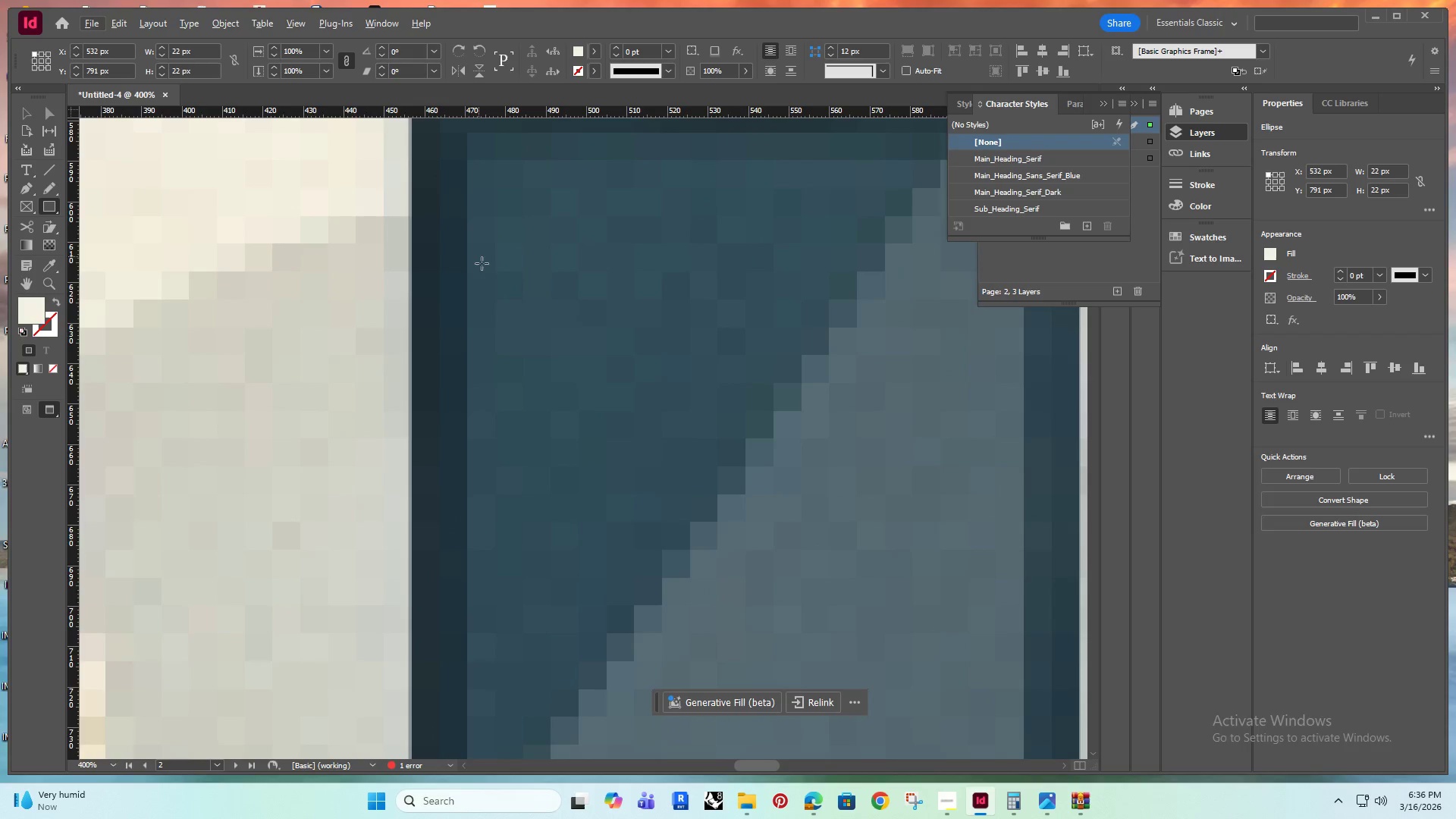 
scroll: coordinate [479, 269], scroll_direction: down, amount: 2.0
 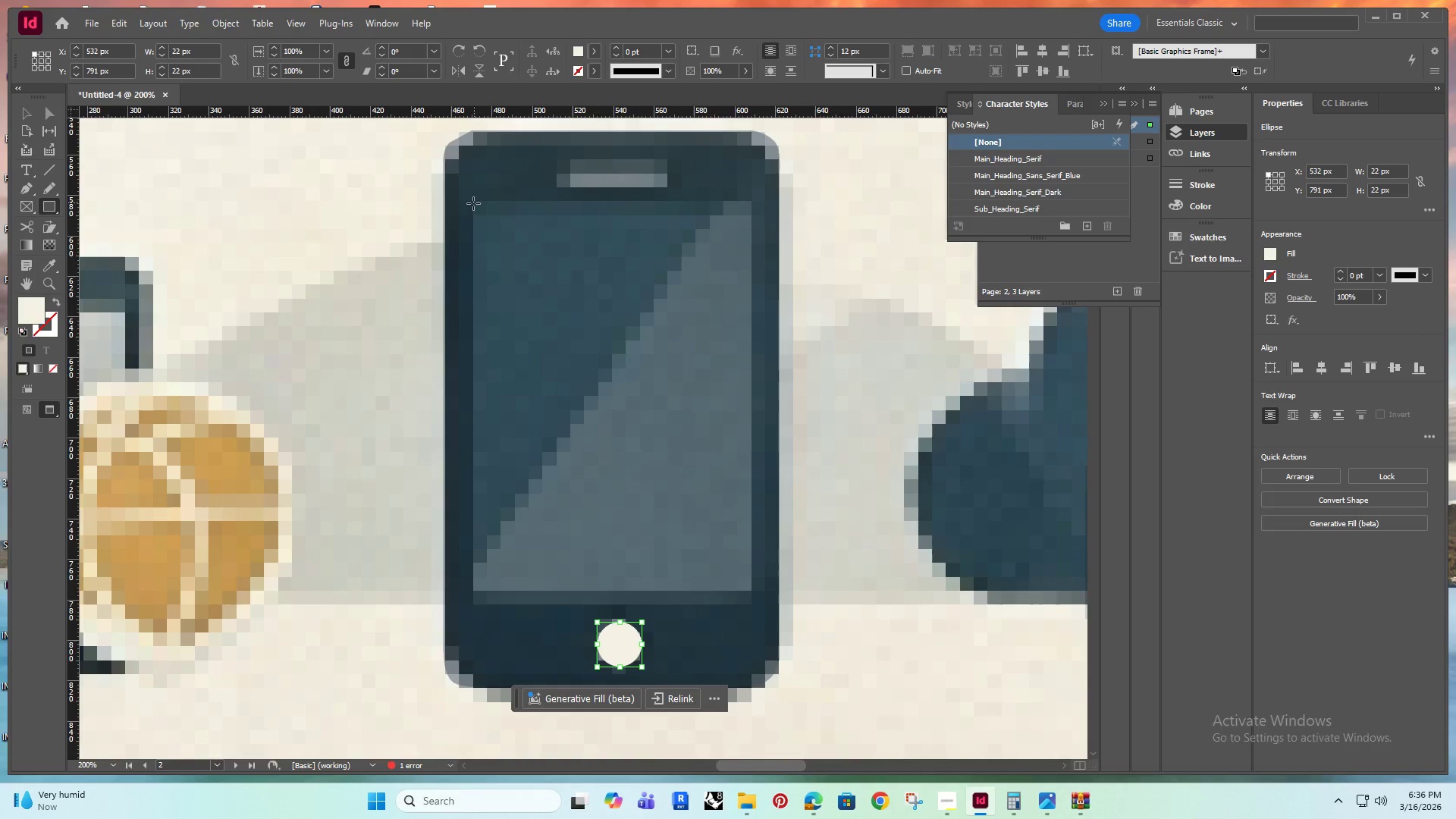 
left_click_drag(start_coordinate=[469, 201], to_coordinate=[755, 592])
 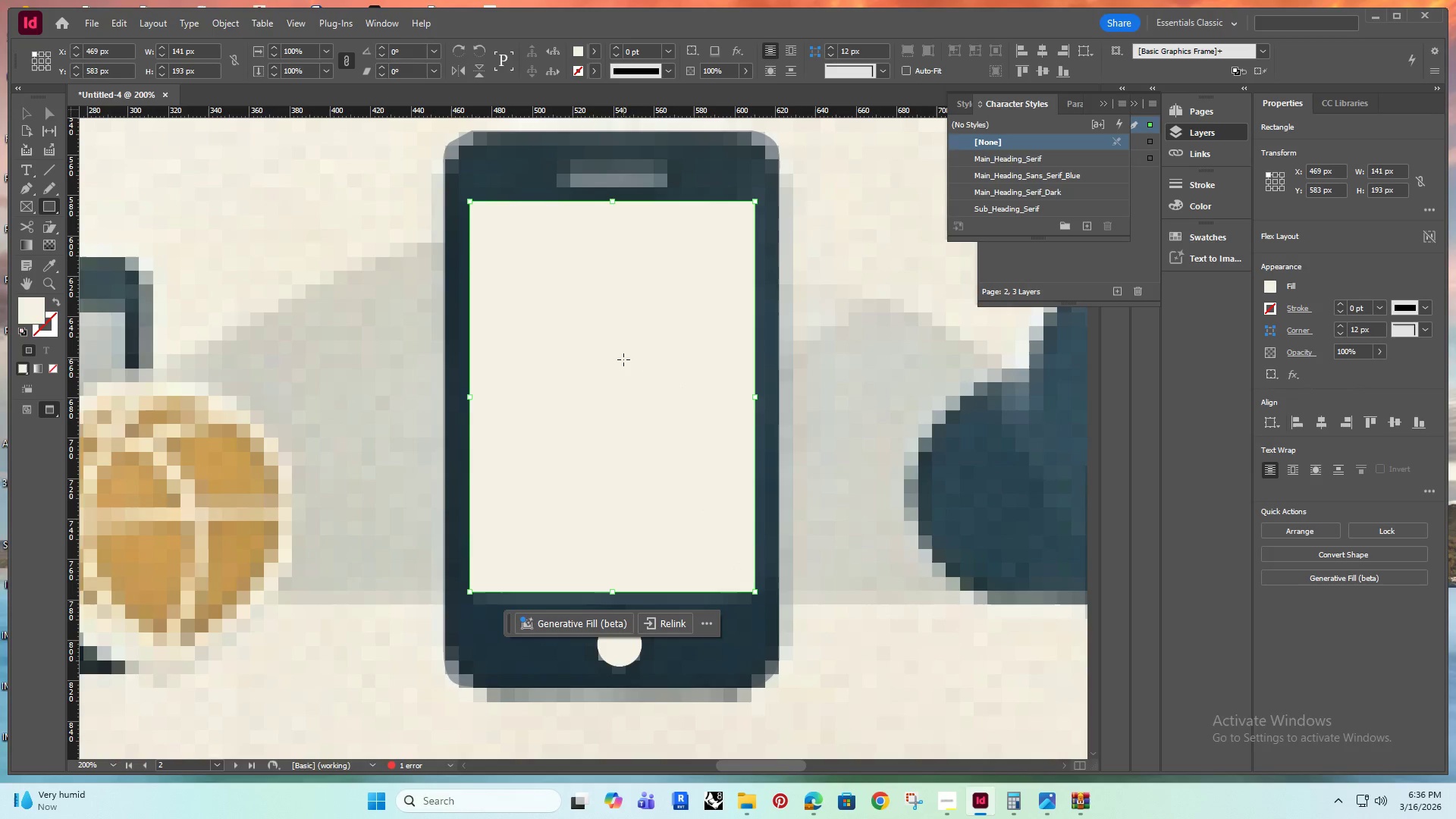 
hold_key(key=ShiftRight, duration=0.56)
 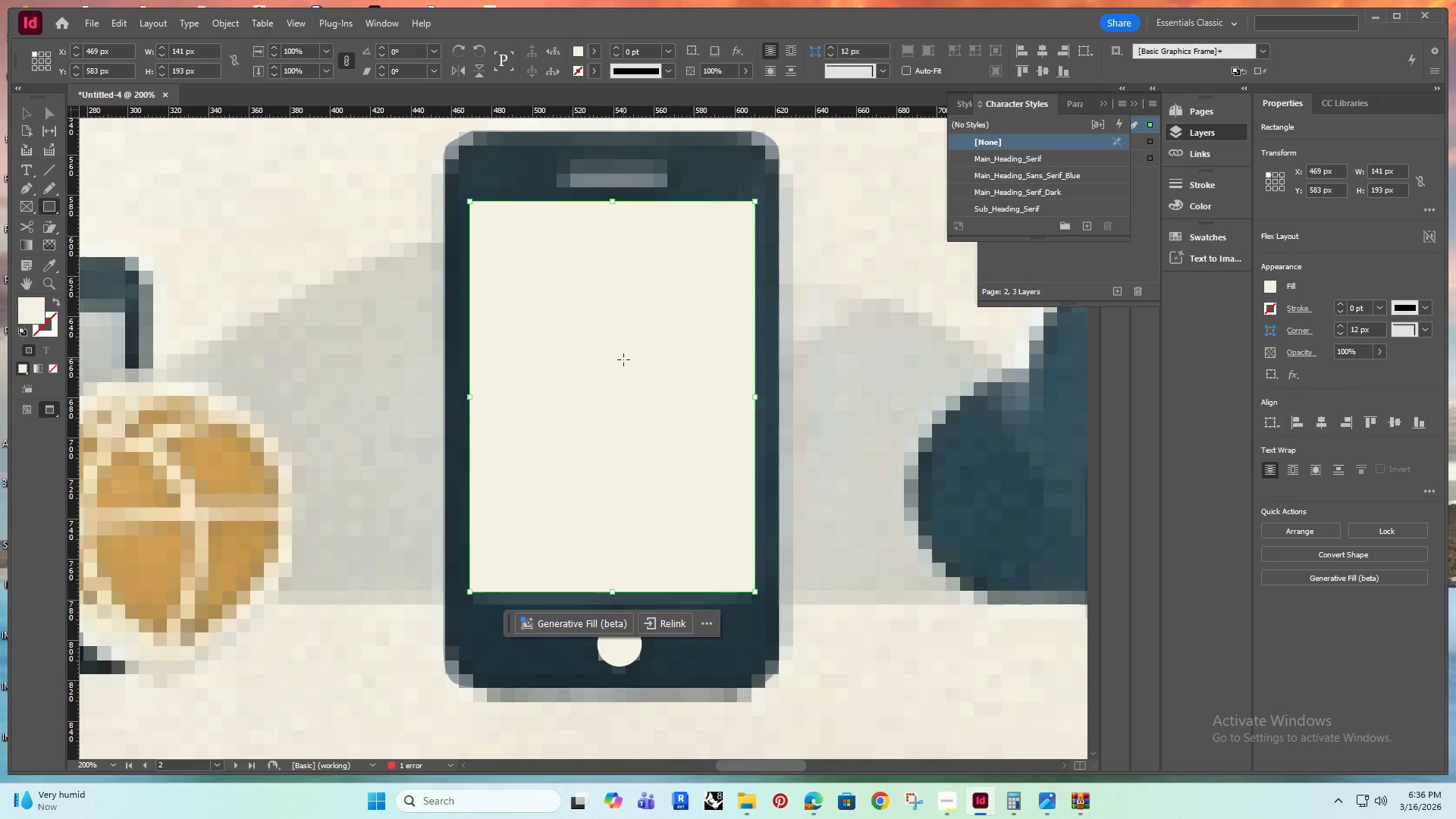 
left_click([1377, 350])
 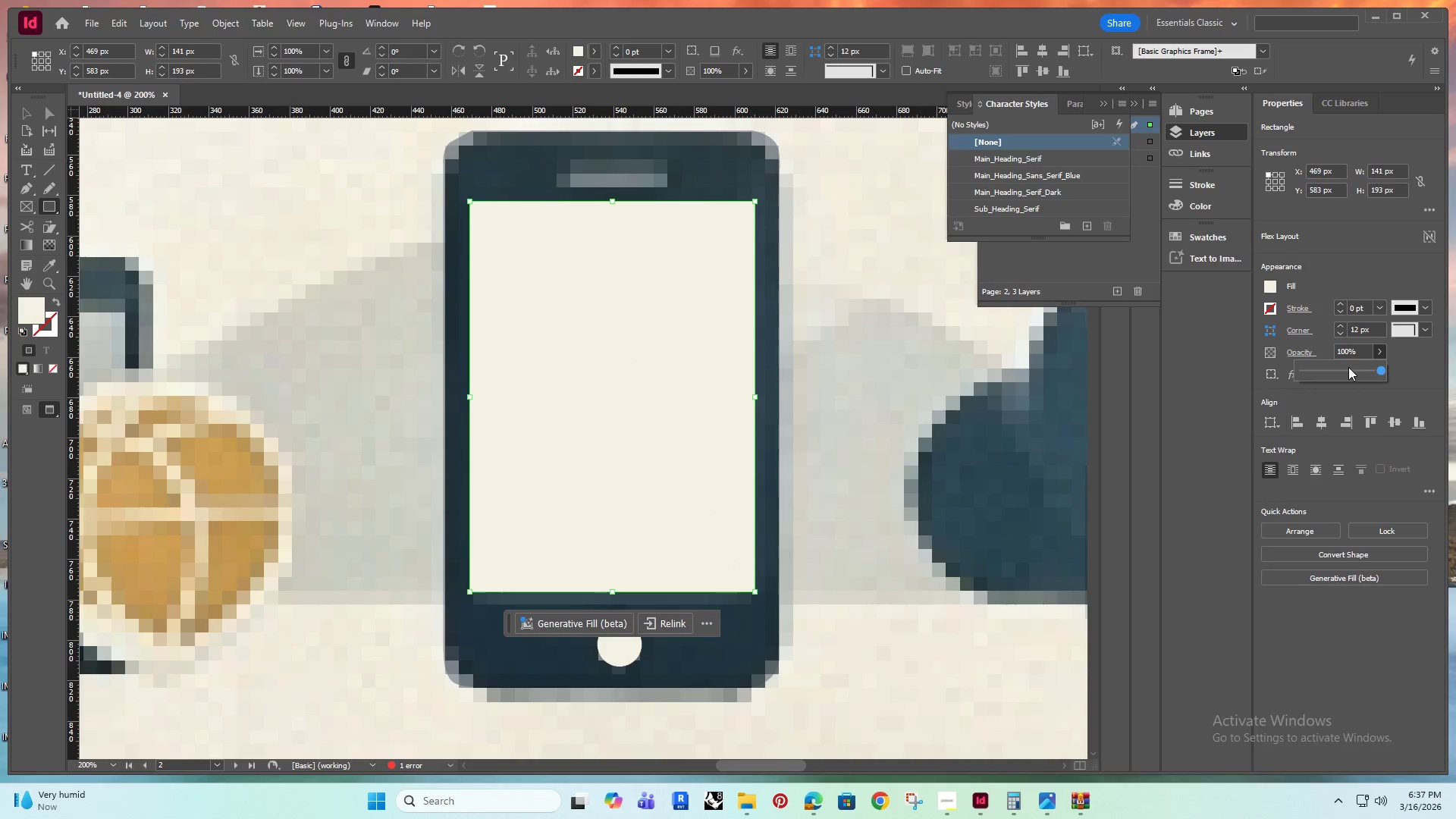 
left_click([1335, 370])
 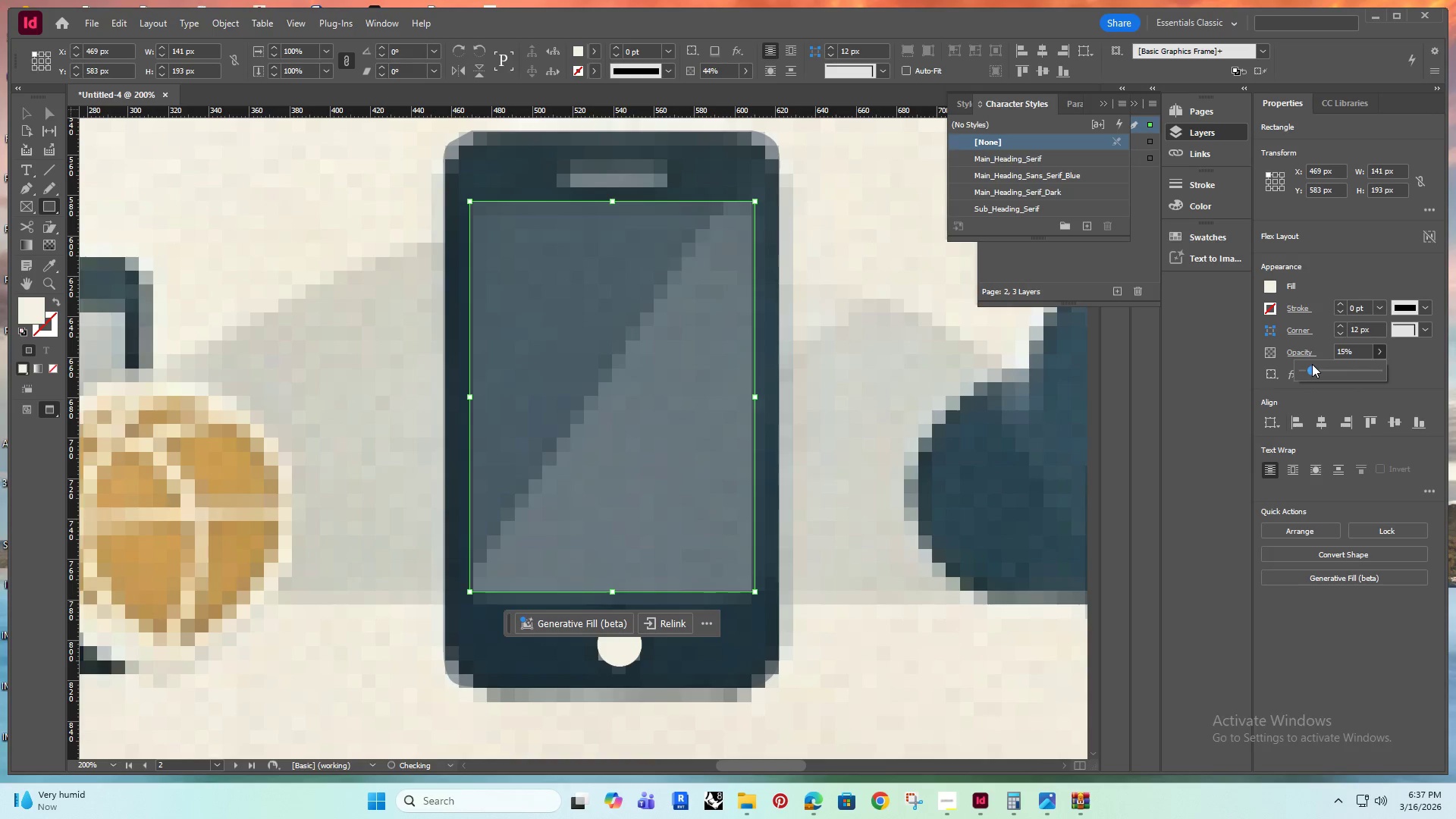 
double_click([1326, 368])
 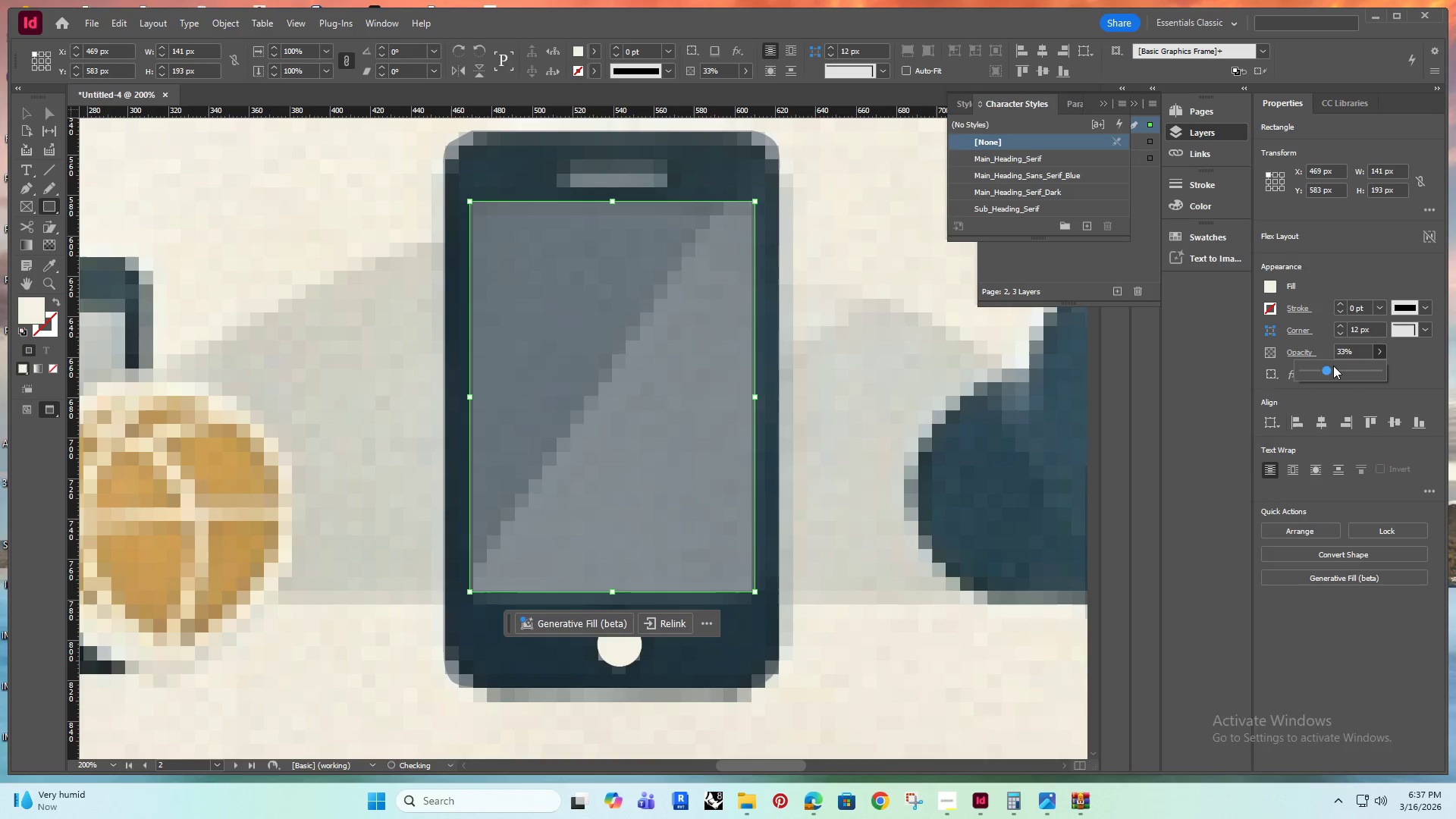 
triple_click([1333, 366])
 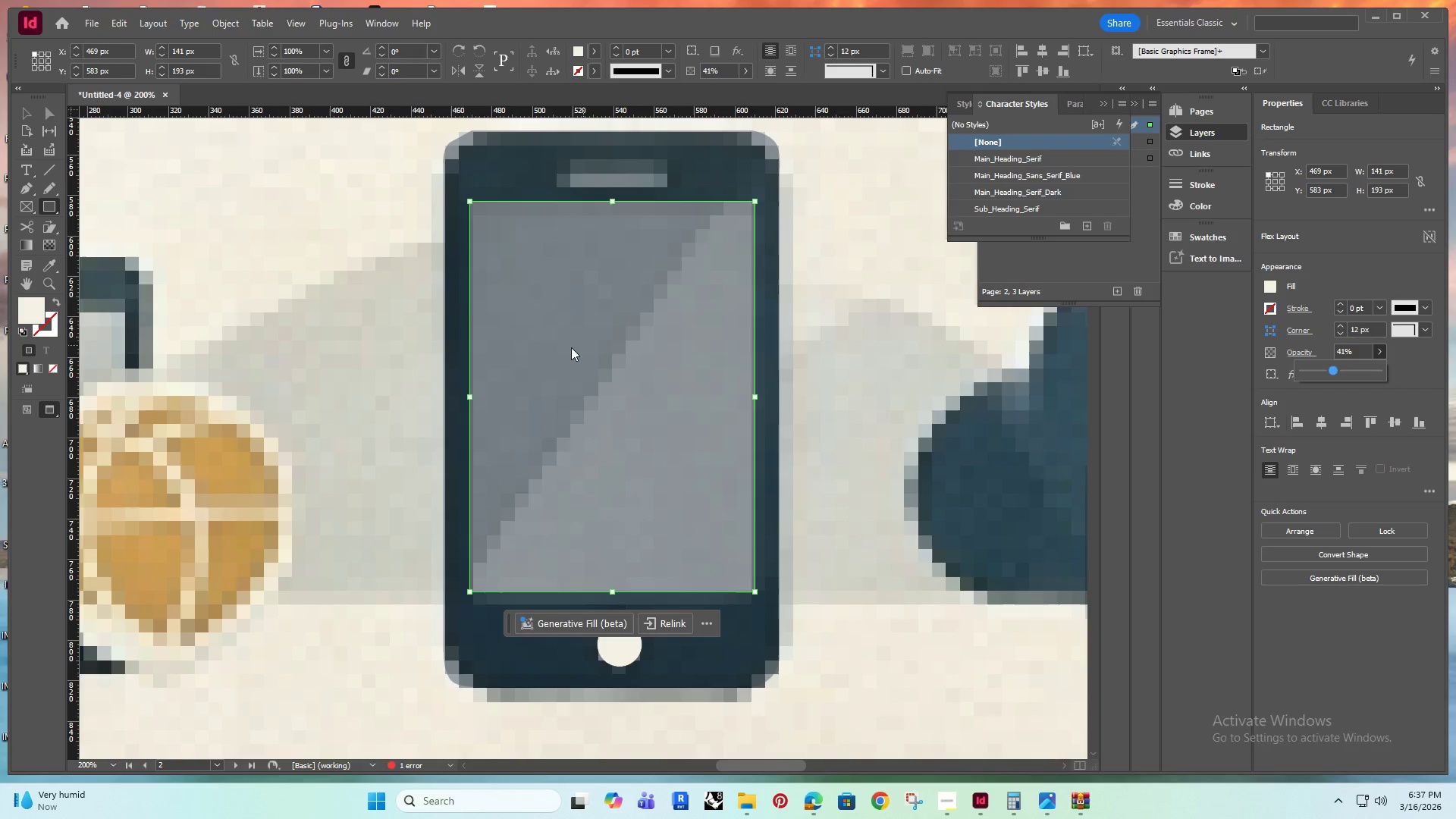 
wait(9.09)
 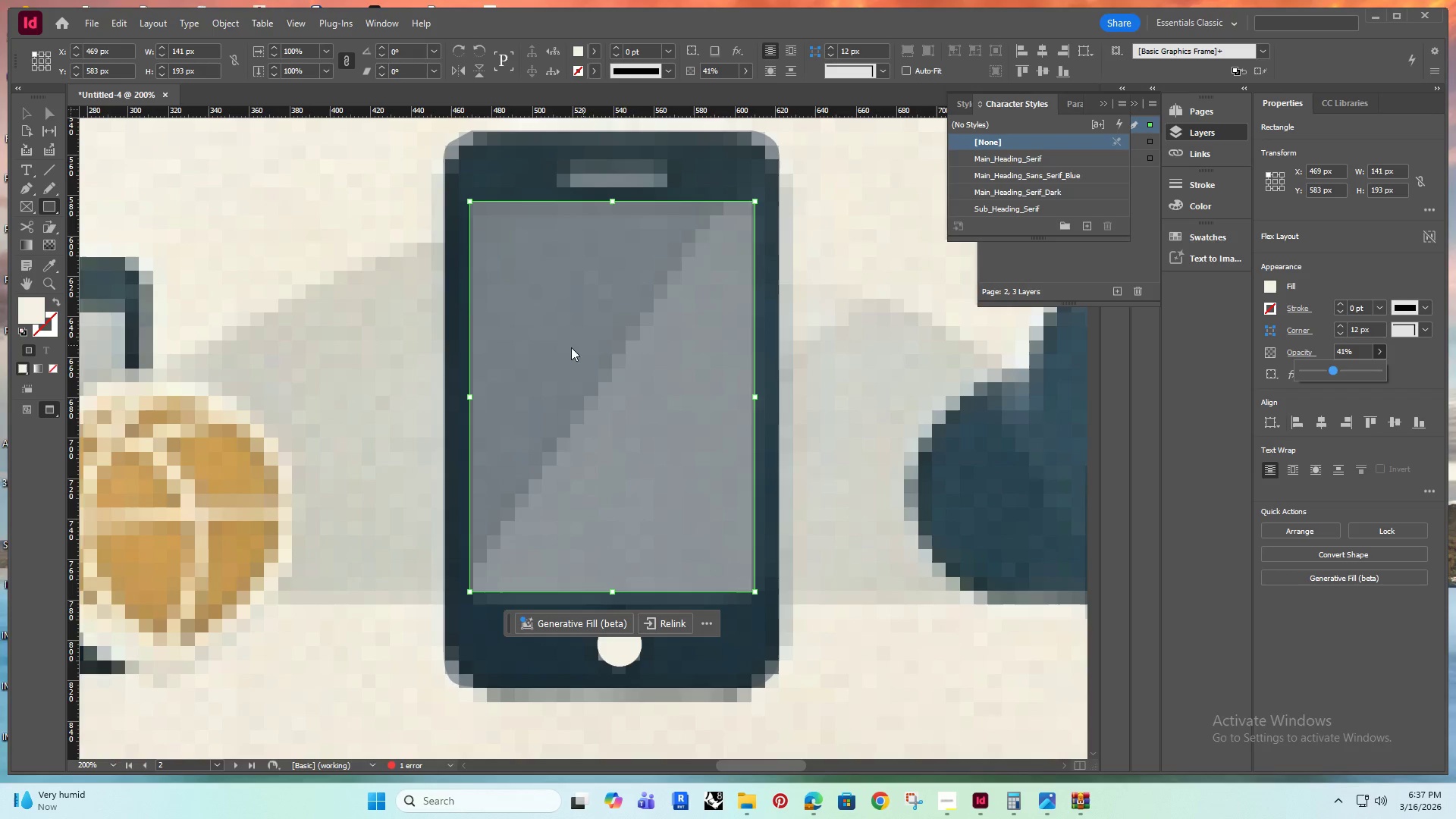 
hold_key(key=AltRight, duration=0.47)
scroll: coordinate [518, 340], scroll_direction: up, amount: 2.0
 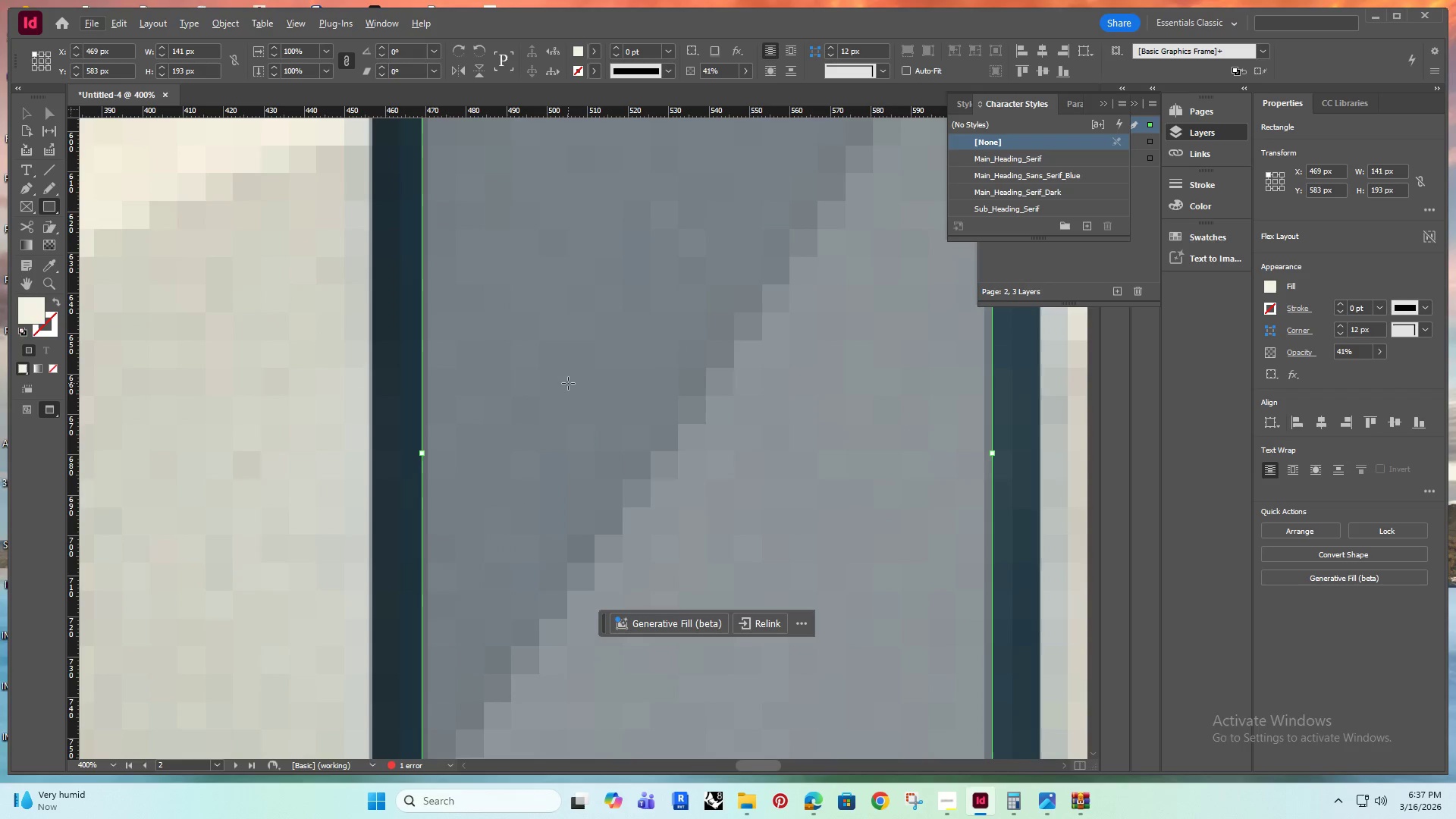 
key(Alt+AltRight)
 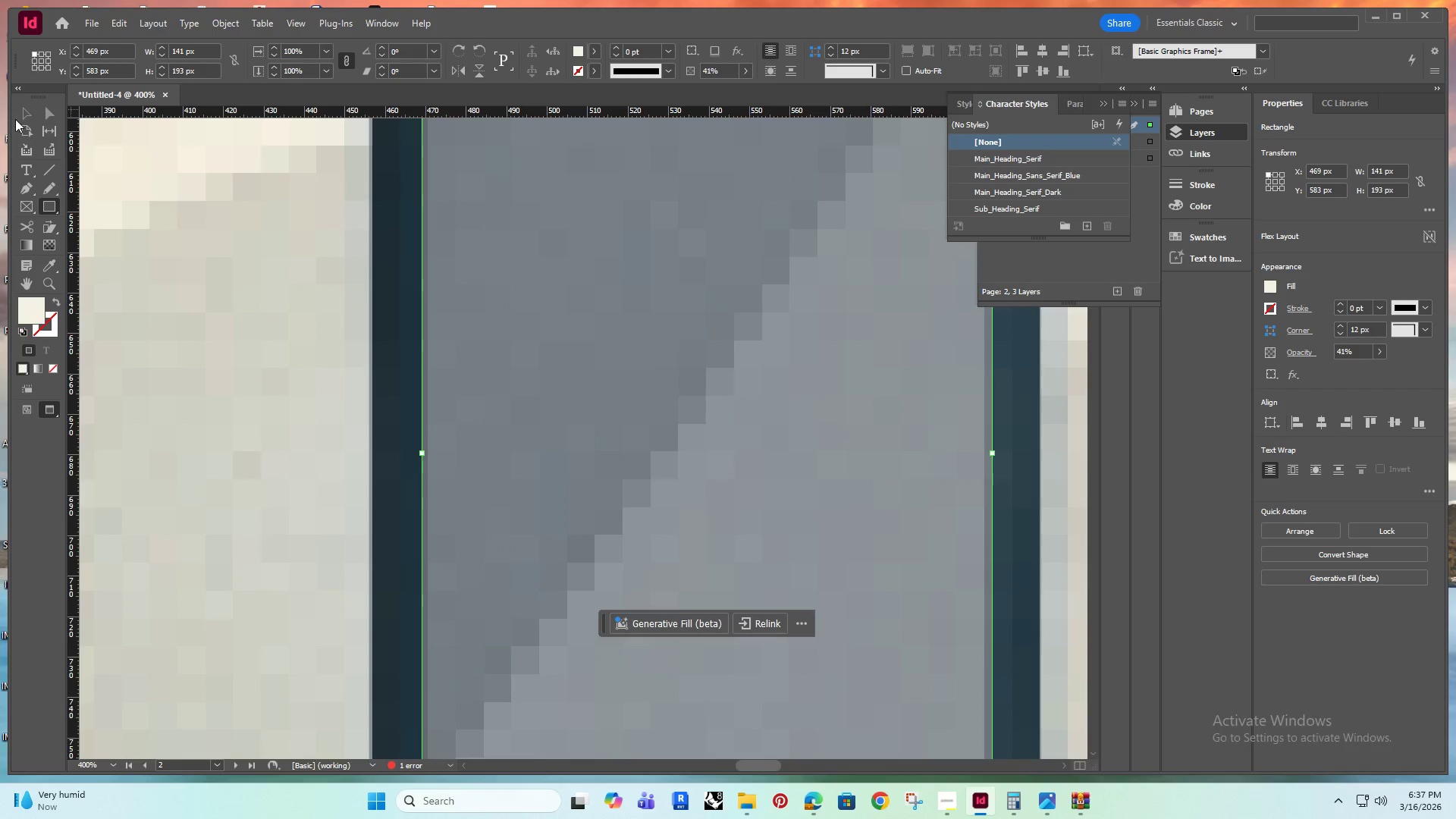 
left_click([23, 113])
 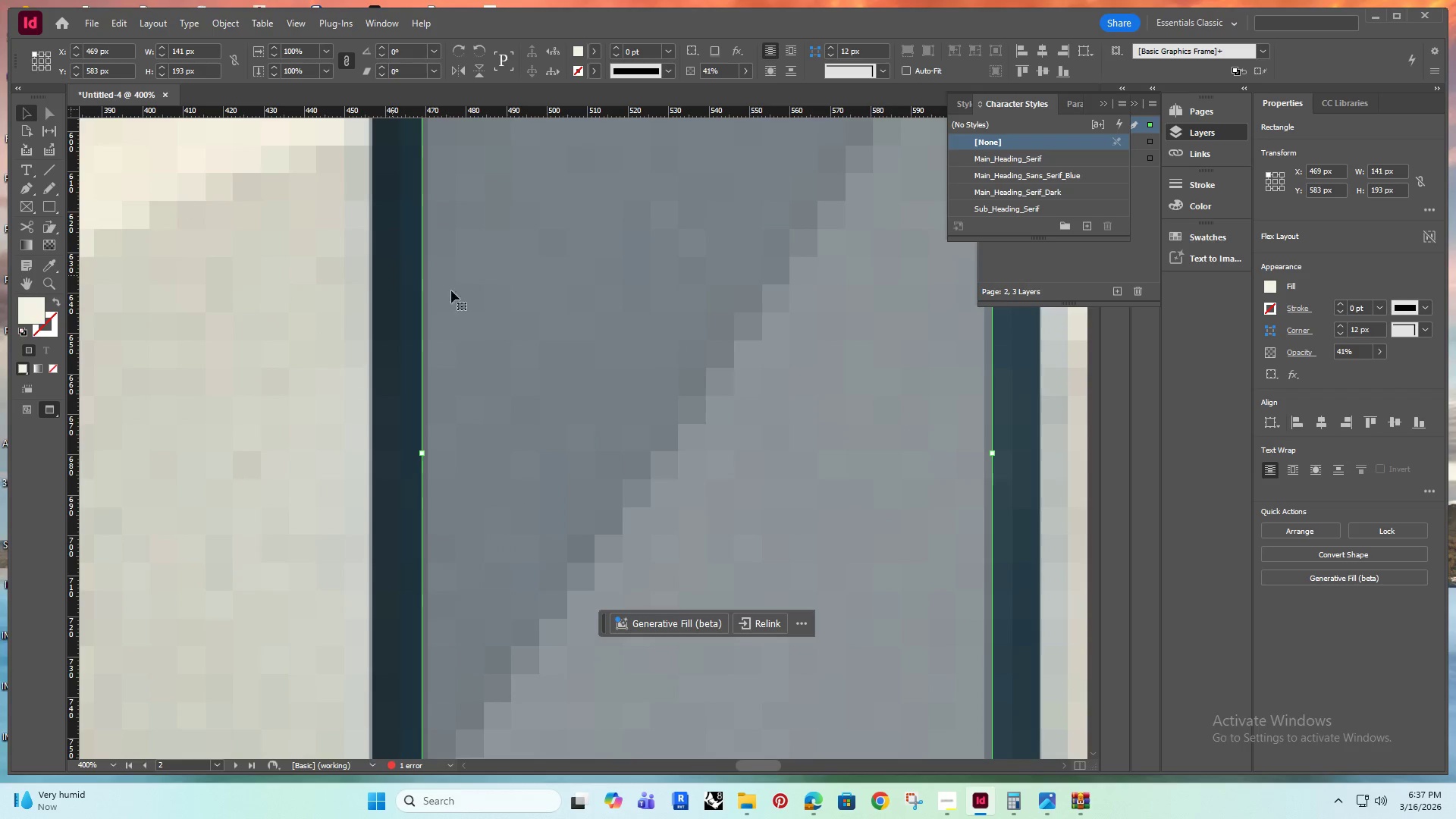 
hold_key(key=AltRight, duration=0.42)
 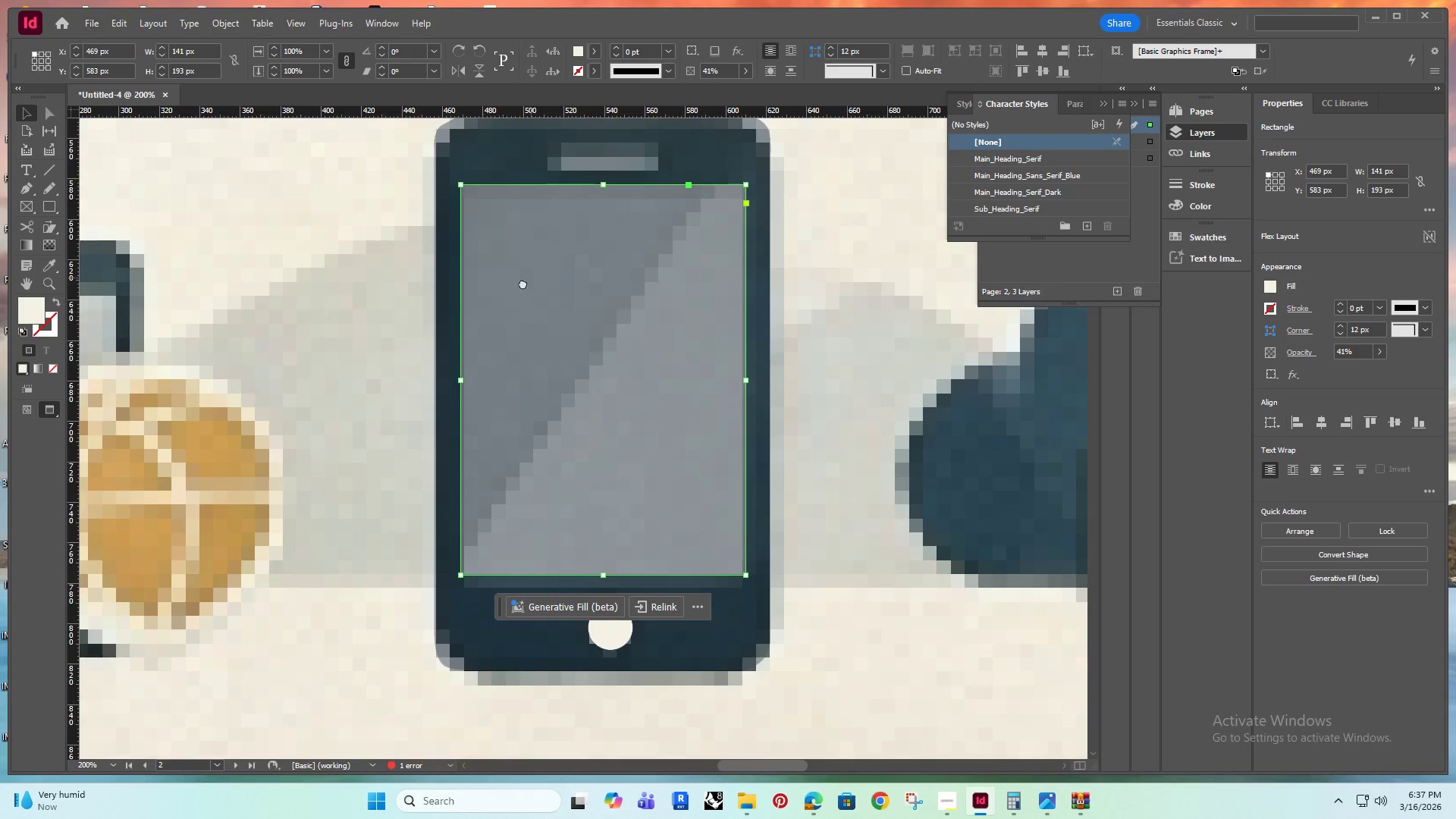 
hold_key(key=Space, duration=0.48)
 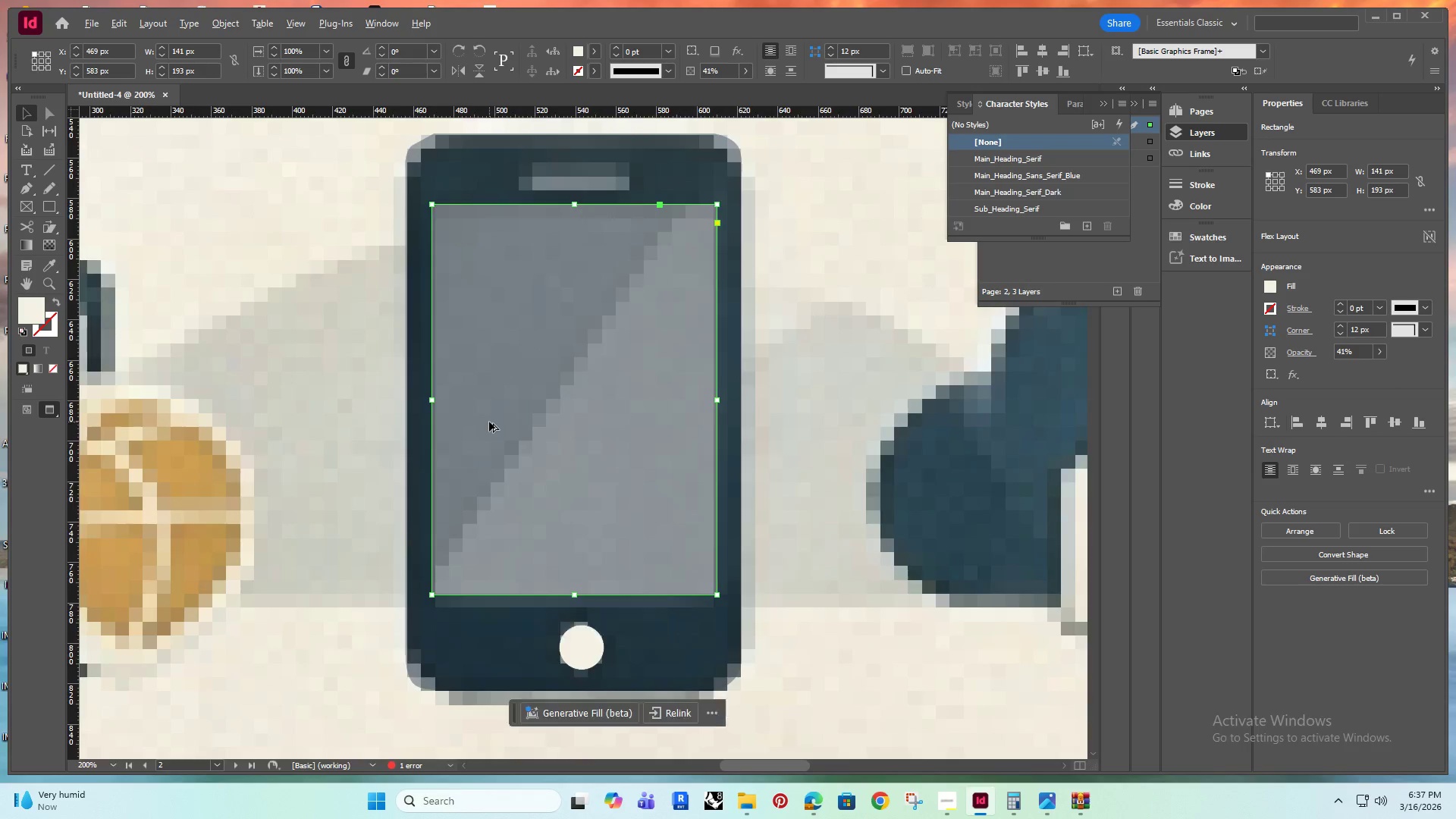 
scroll: coordinate [499, 306], scroll_direction: down, amount: 2.0
 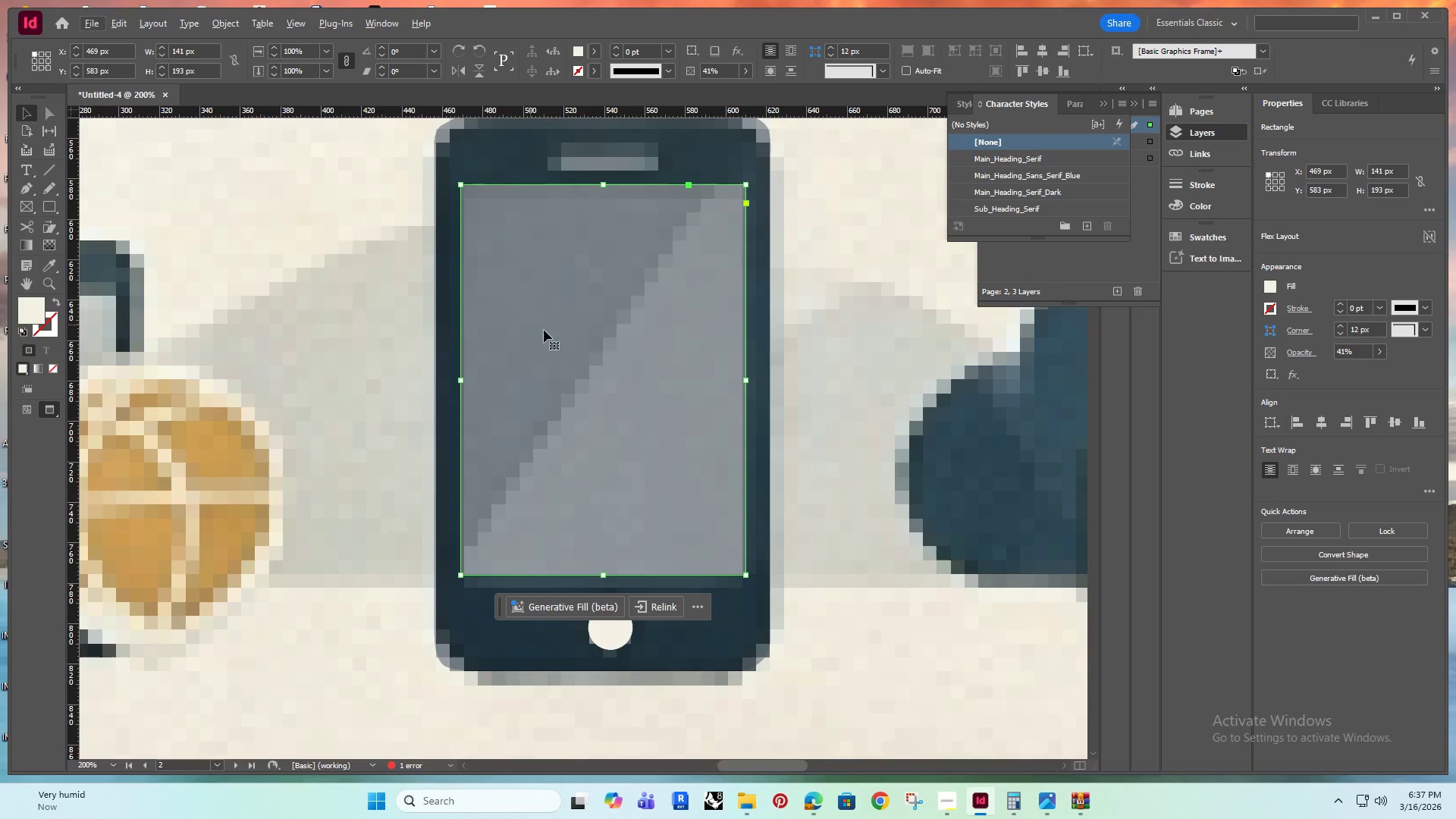 
left_click_drag(start_coordinate=[531, 278], to_coordinate=[502, 297])
 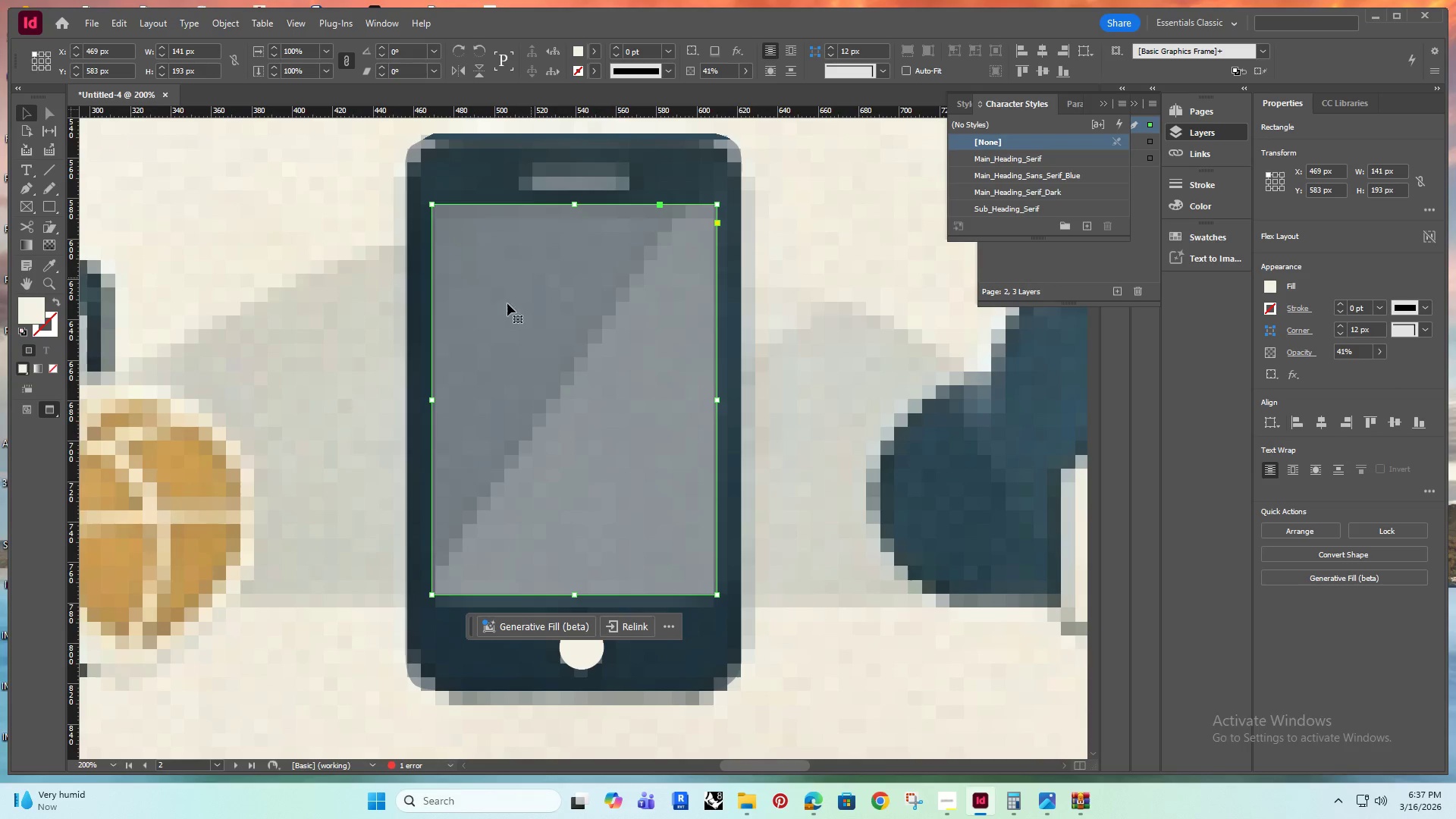 
hold_key(key=AltRight, duration=0.45)
 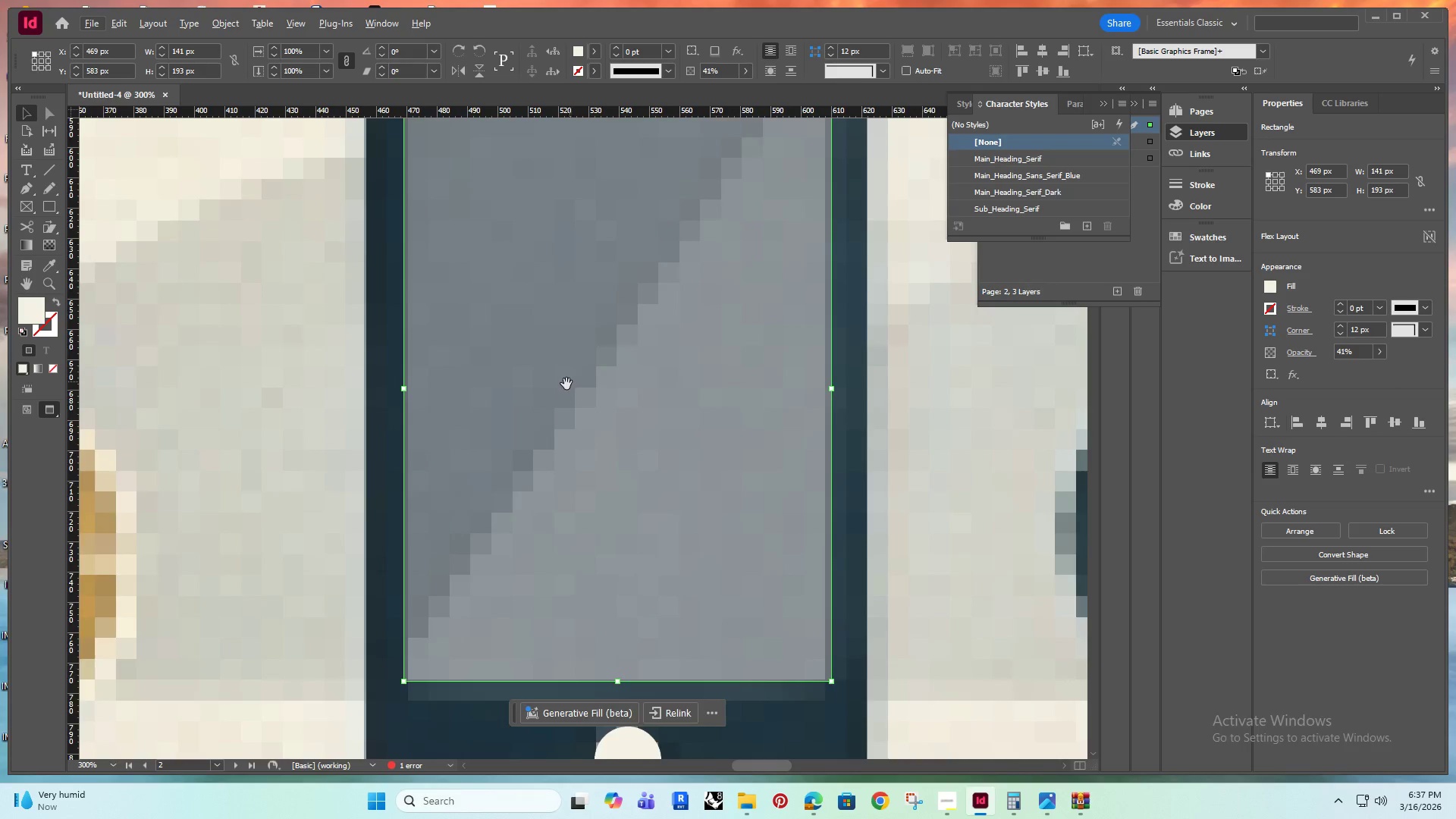 
hold_key(key=Space, duration=0.75)
 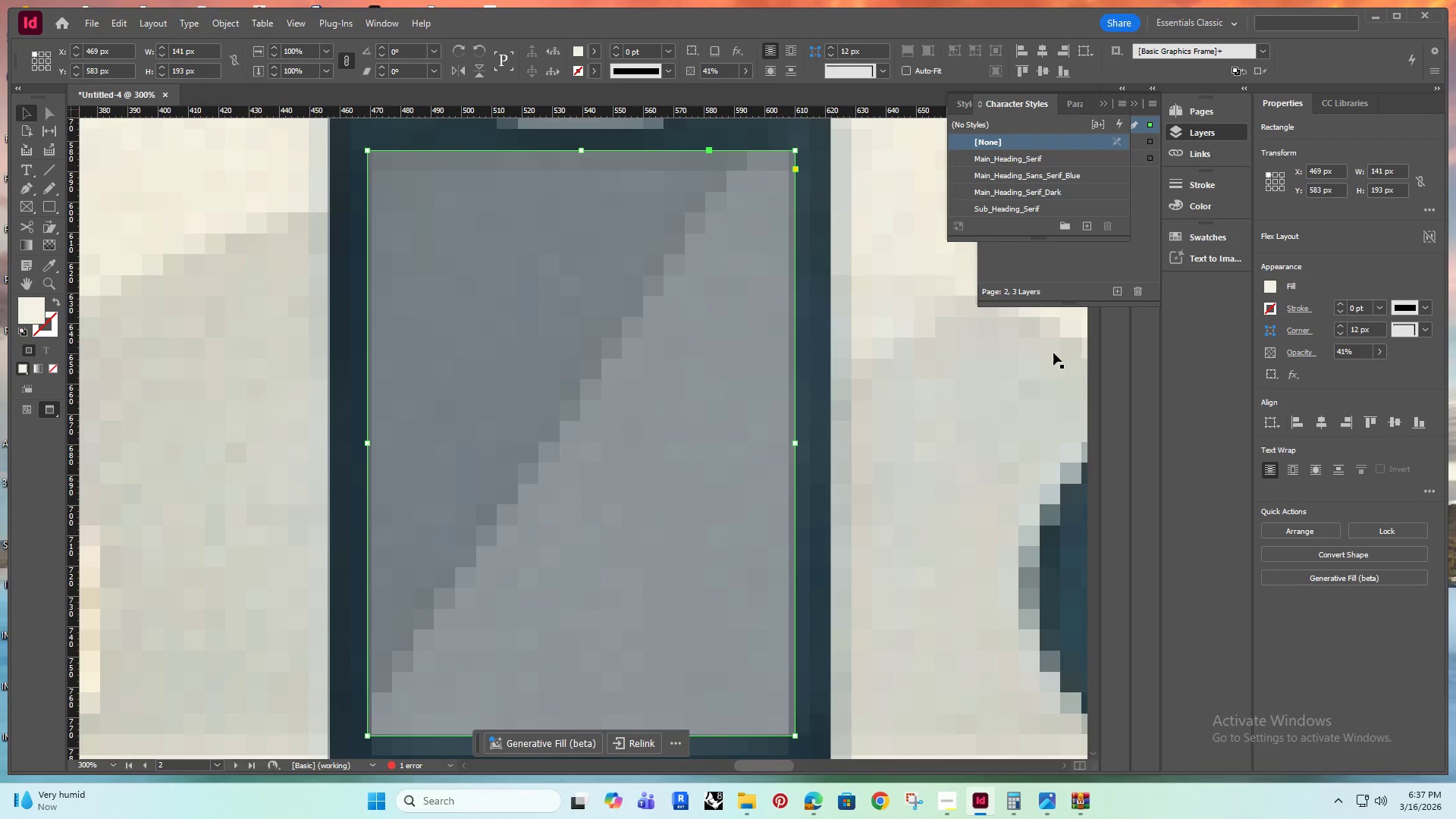 
scroll: coordinate [489, 422], scroll_direction: up, amount: 1.0
 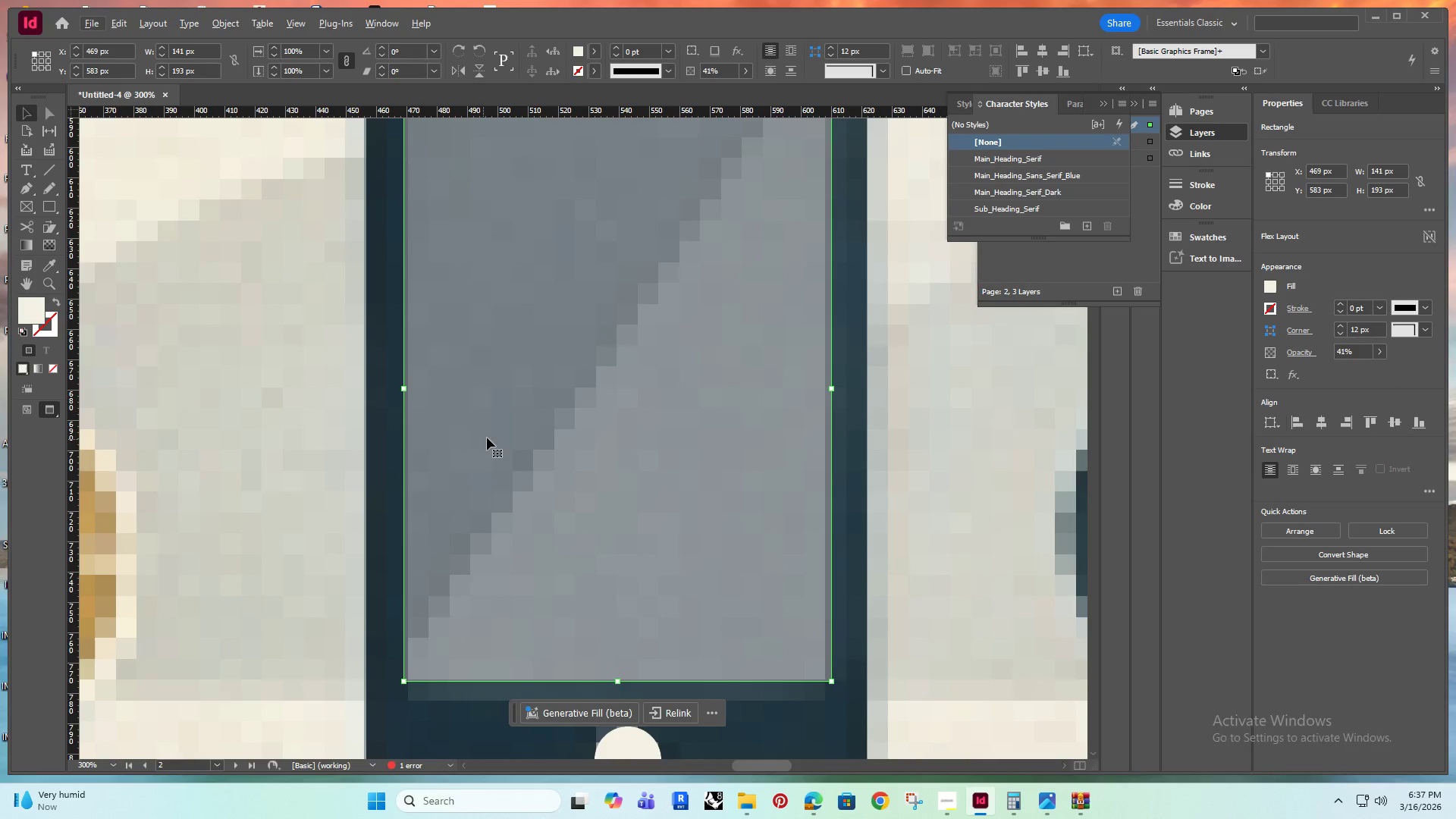 
left_click_drag(start_coordinate=[566, 384], to_coordinate=[530, 438])
 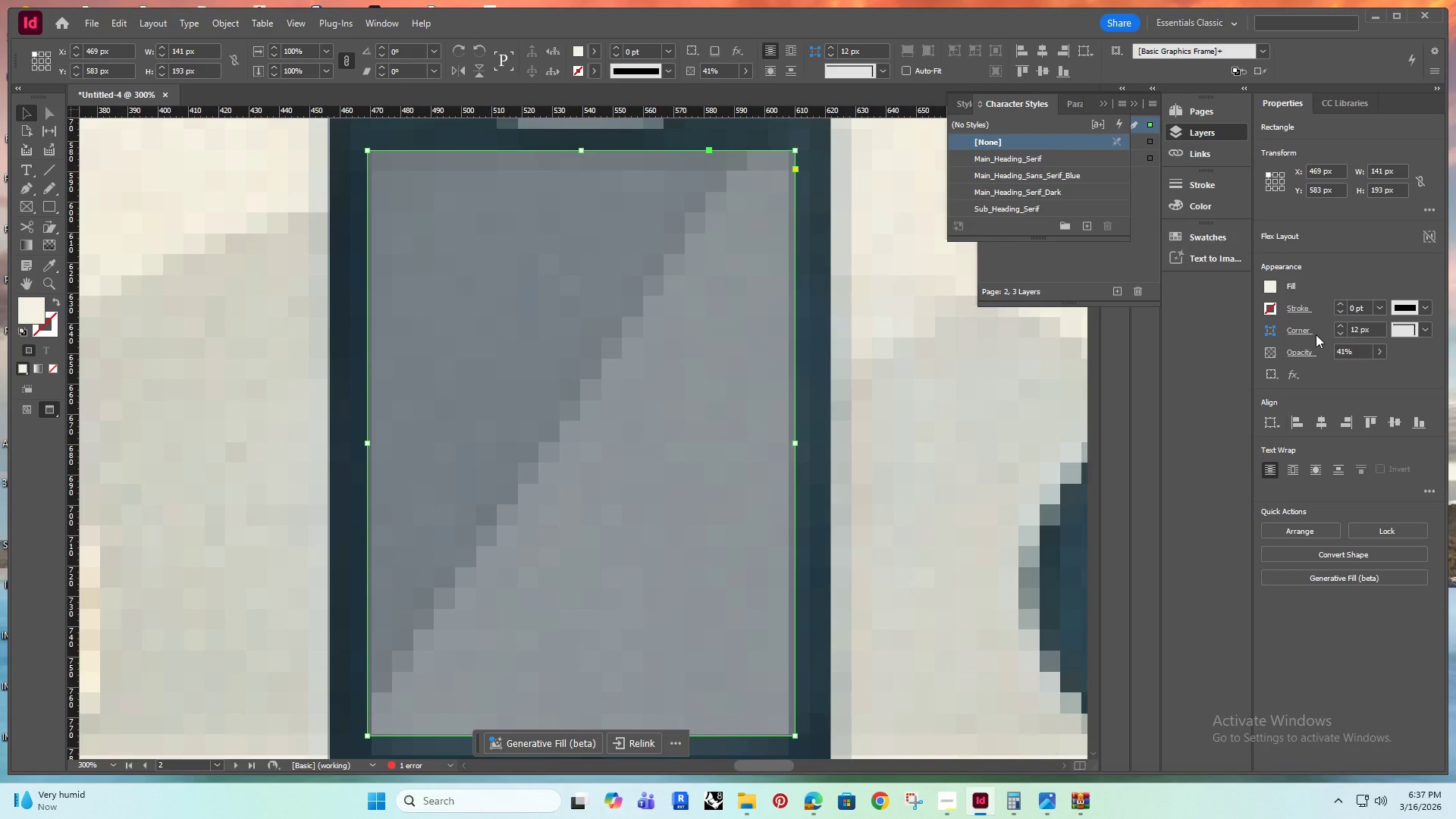 
key(ArrowLeft)
 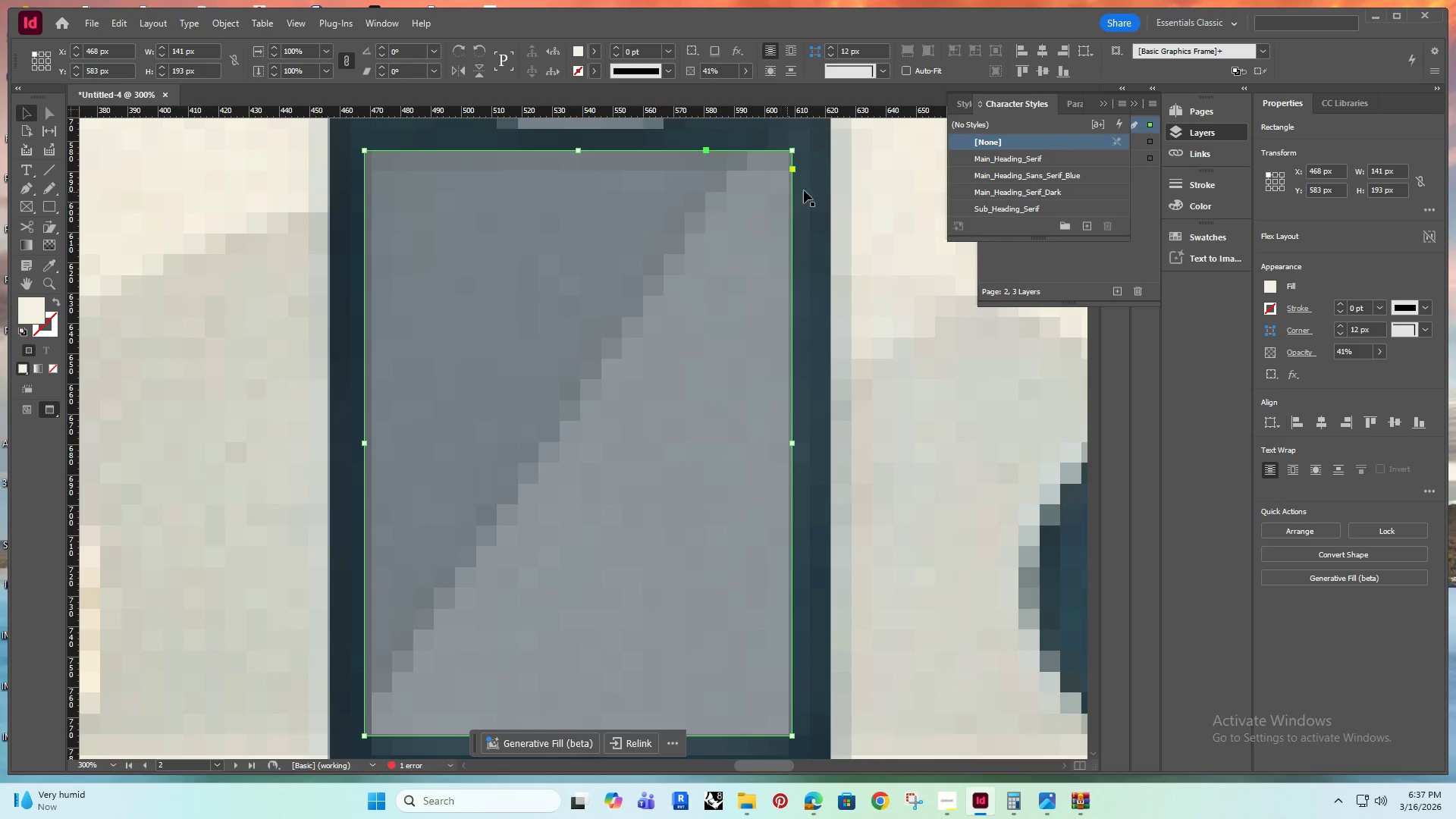 
left_click([822, 182])
 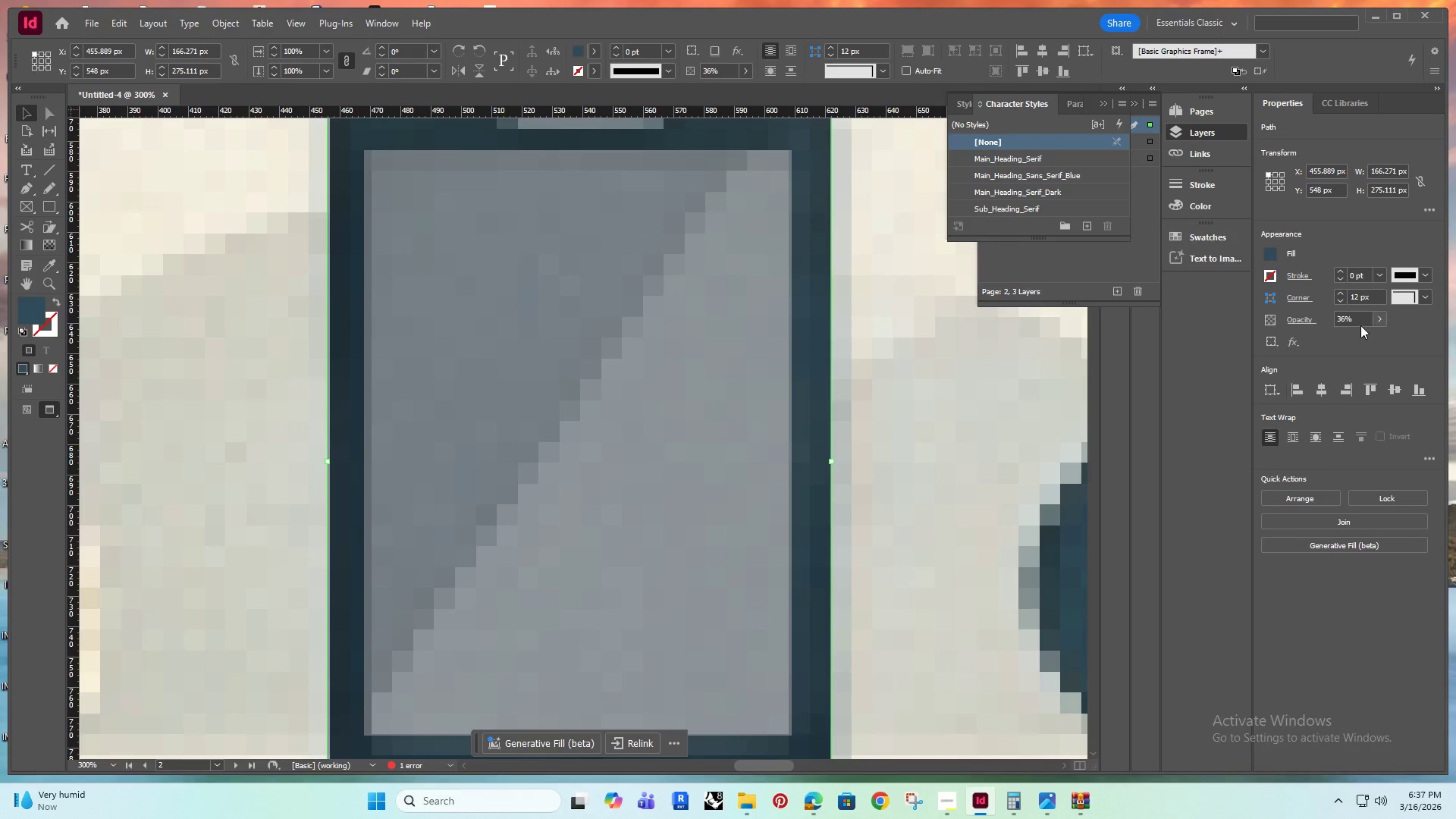 
left_click([1384, 315])
 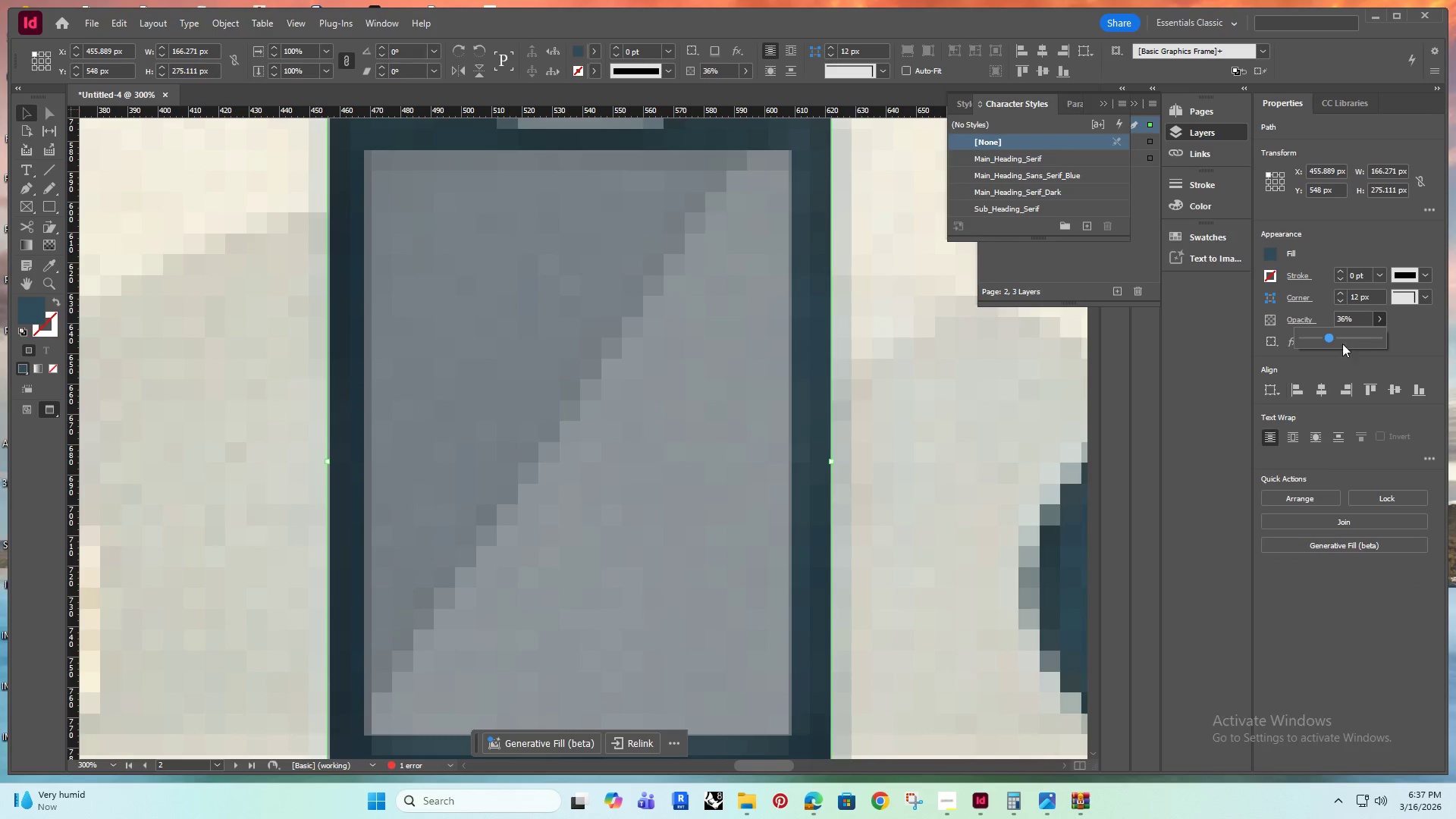 
left_click_drag(start_coordinate=[1332, 344], to_coordinate=[1385, 326])
 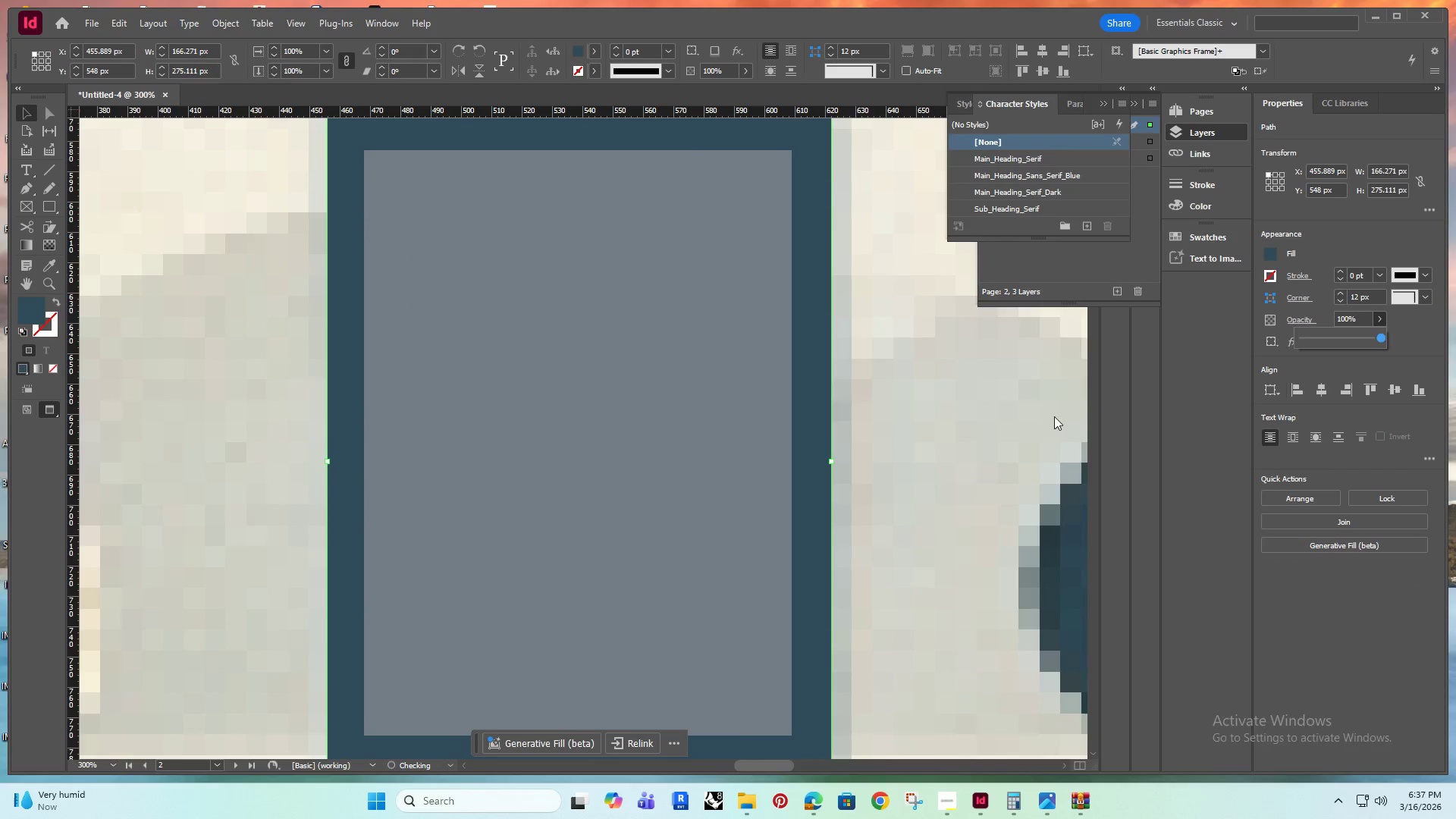 
hold_key(key=AltRight, duration=0.33)
scroll: coordinate [702, 441], scroll_direction: down, amount: 2.0
 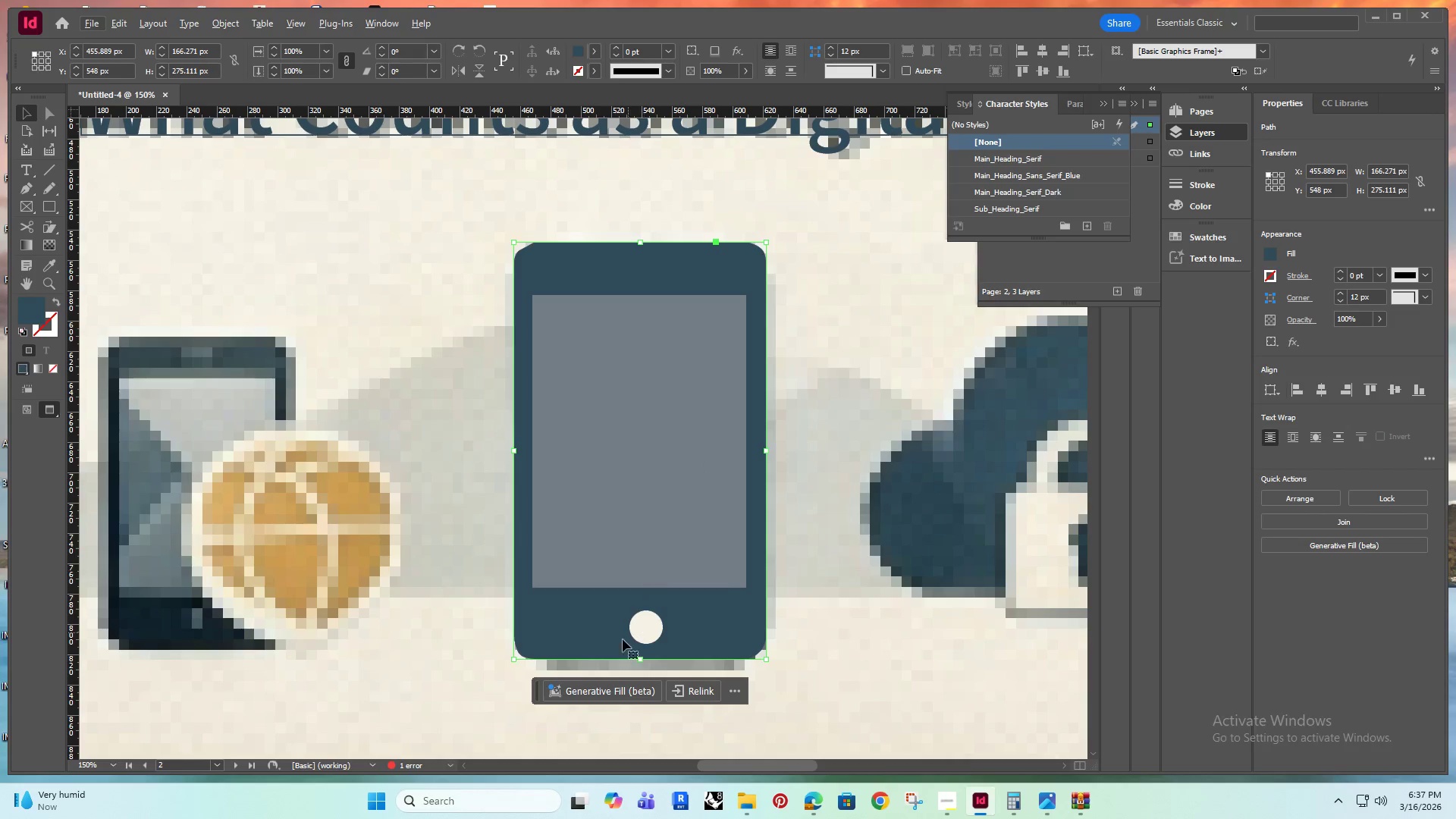 
left_click([647, 628])
 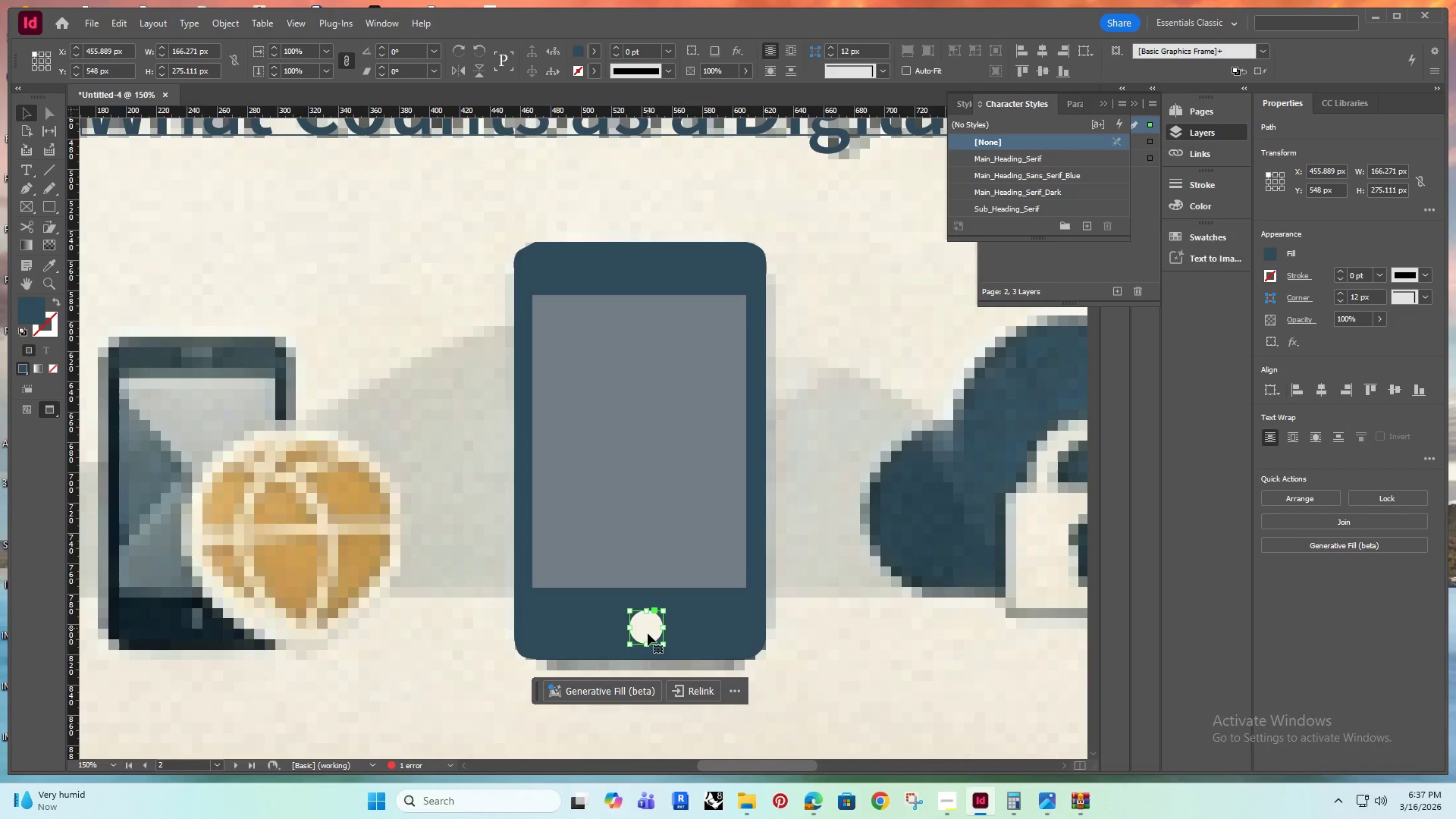 
hold_key(key=AltRight, duration=0.86)
scroll: coordinate [643, 642], scroll_direction: up, amount: 2.0
 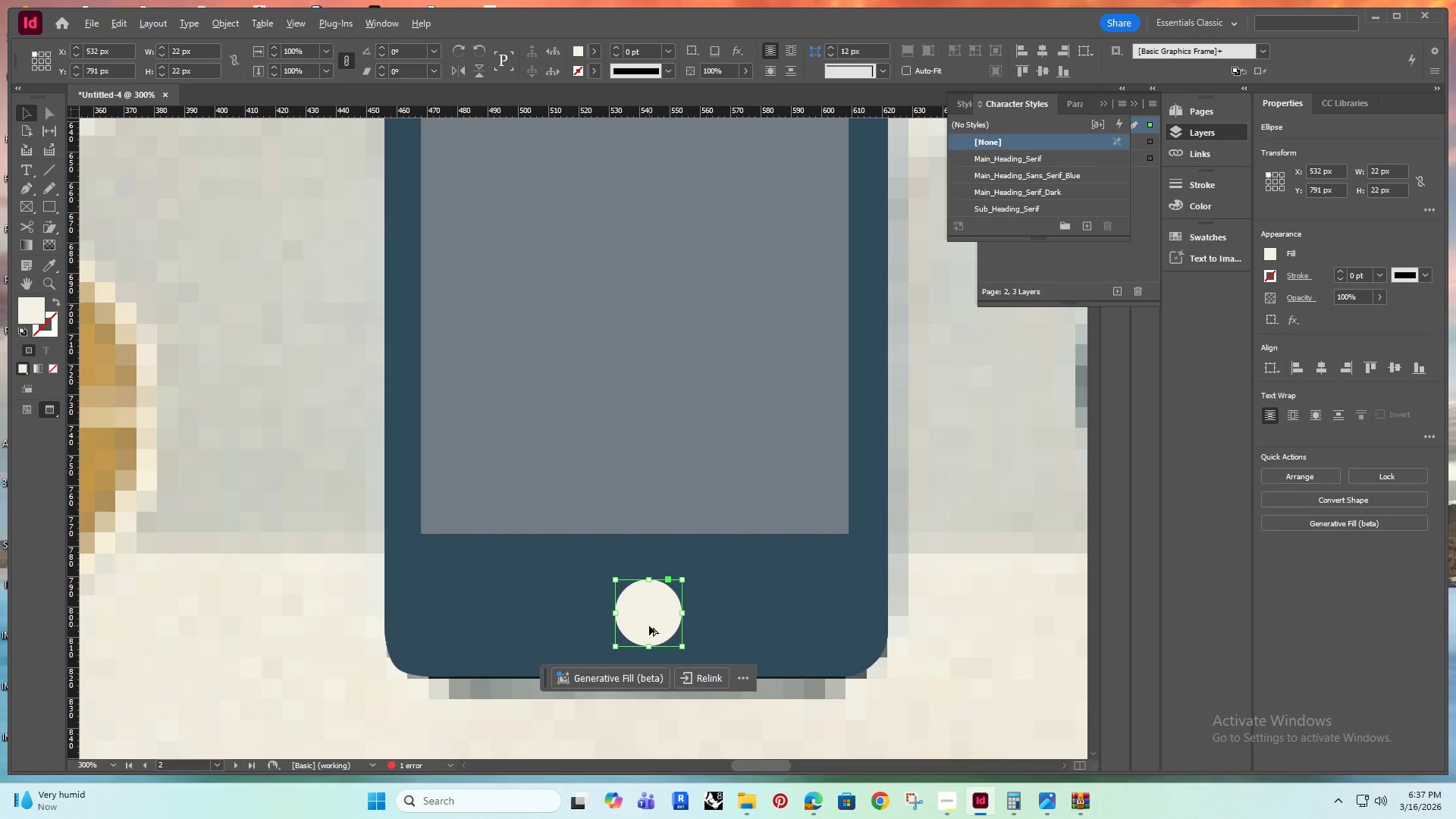 
left_click_drag(start_coordinate=[651, 622], to_coordinate=[641, 625])
 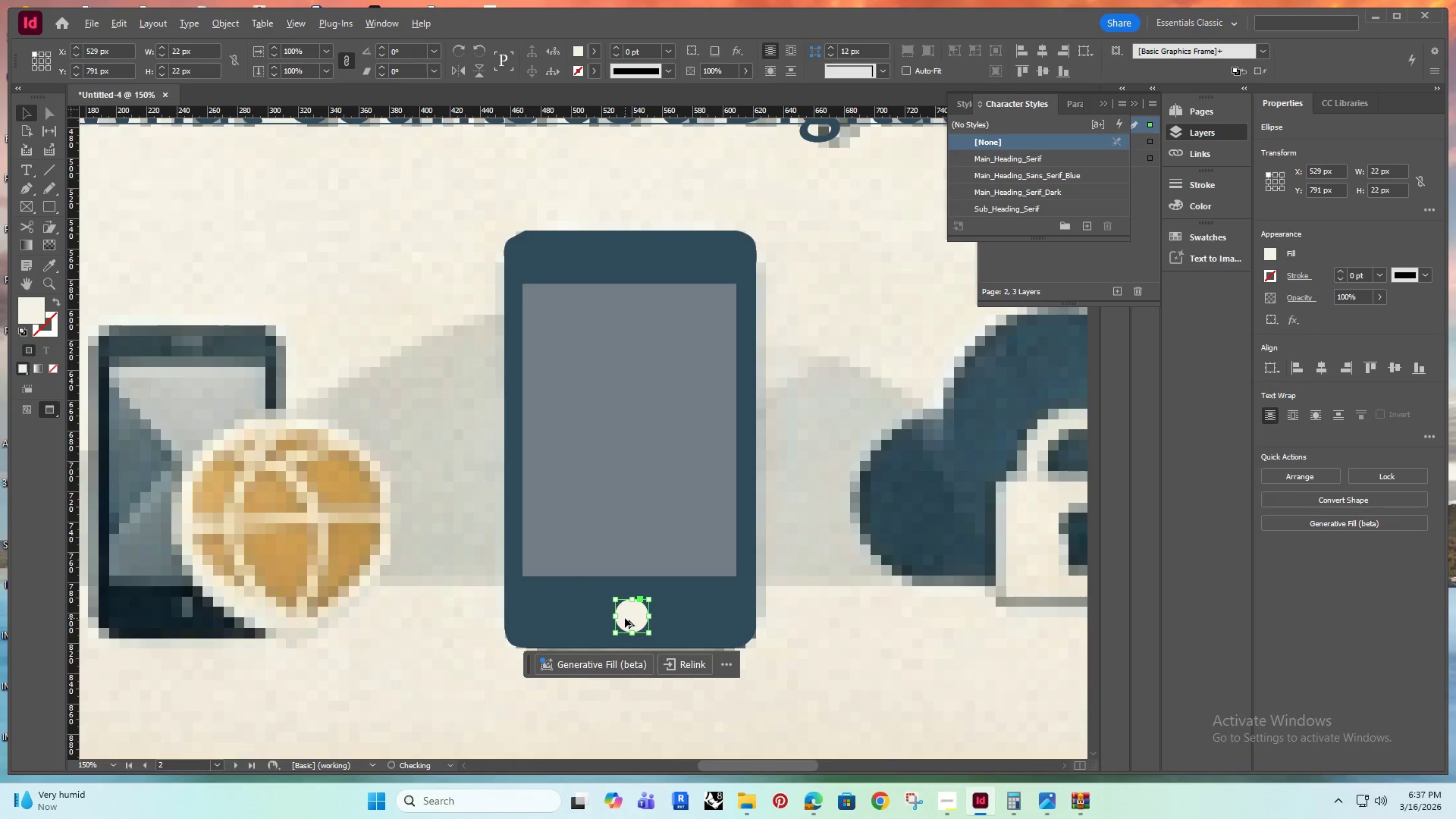 
hold_key(key=ShiftRight, duration=1.16)
 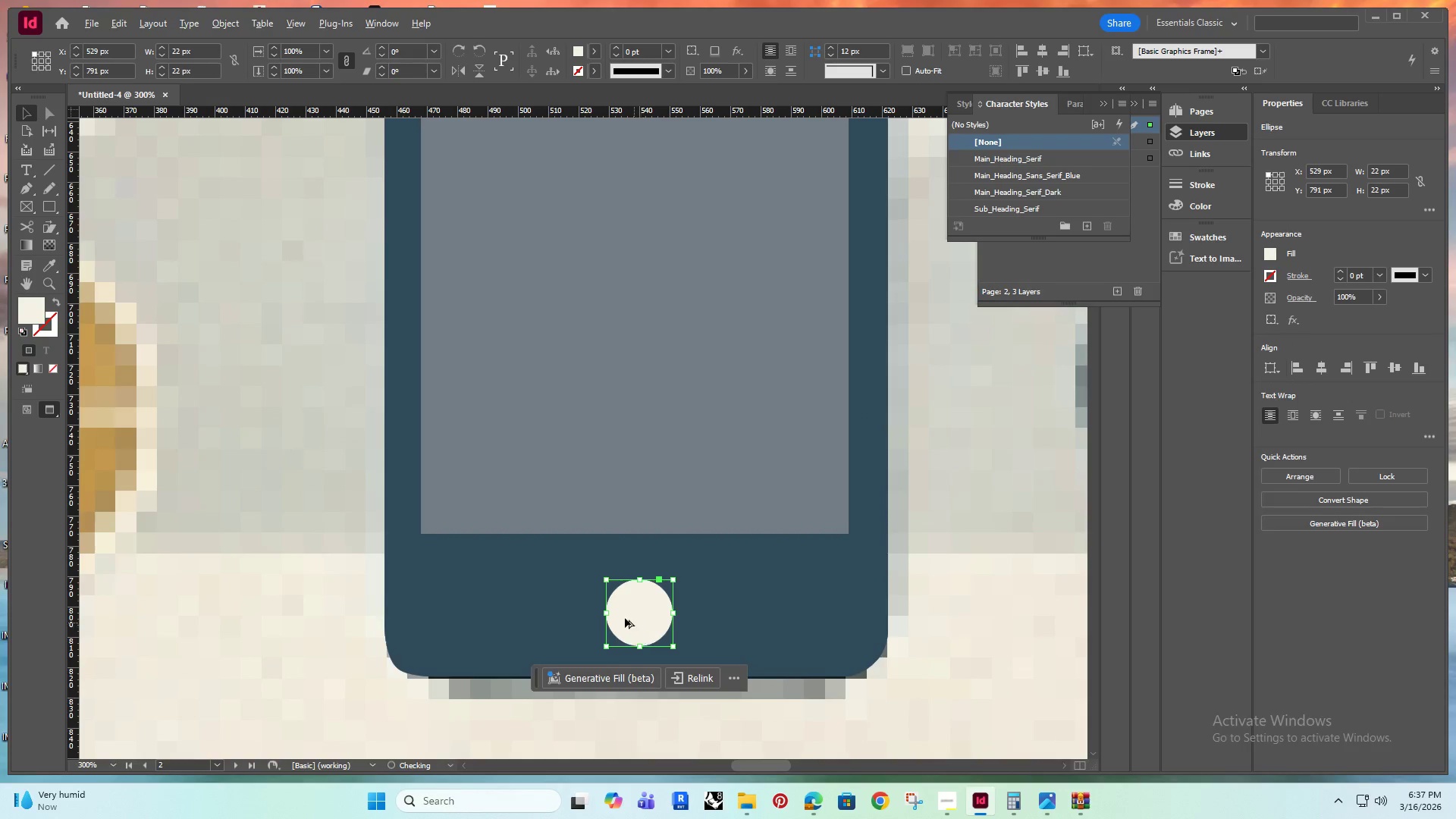 
hold_key(key=AltRight, duration=0.45)
scroll: coordinate [625, 618], scroll_direction: down, amount: 2.0
 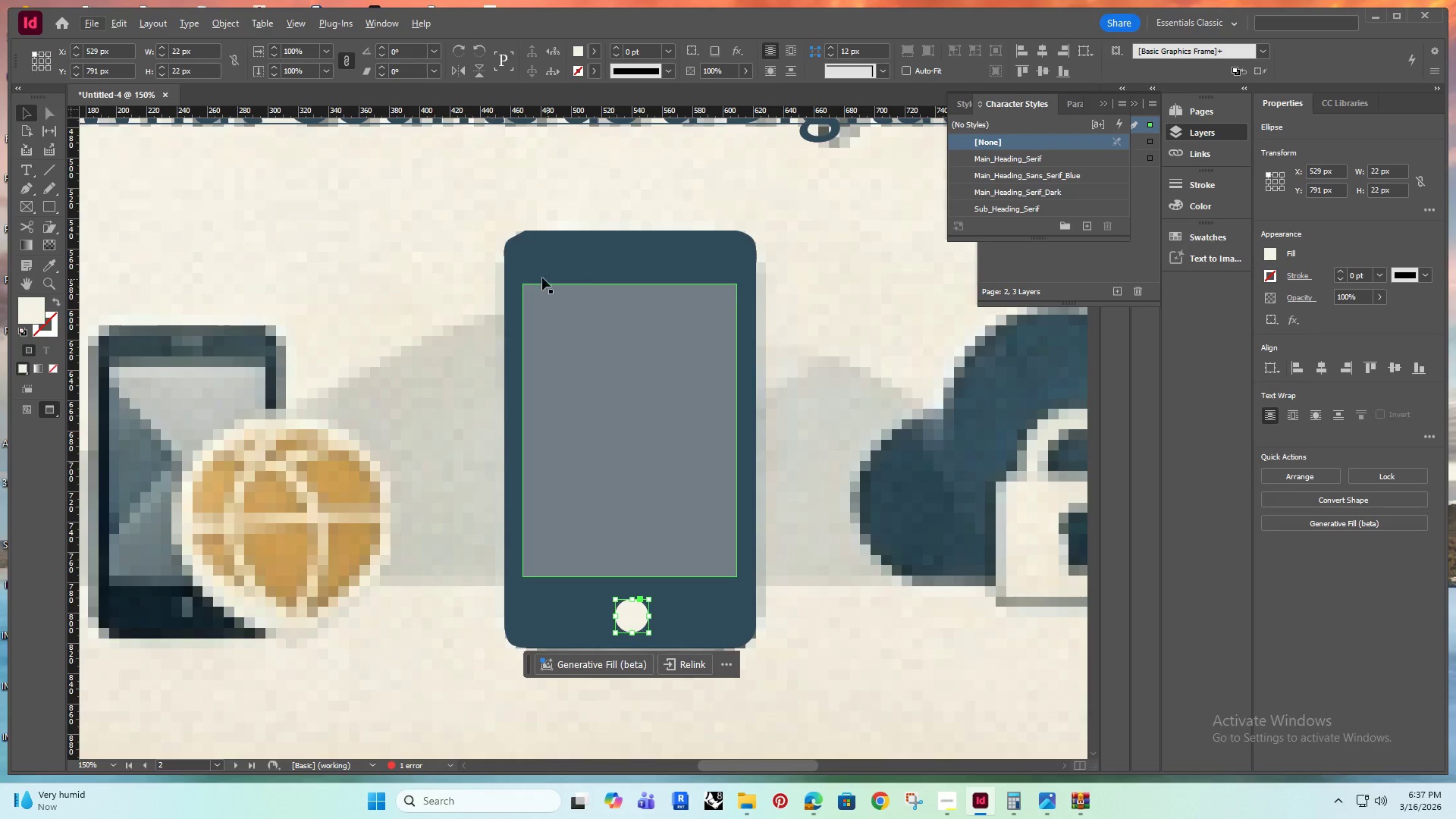 
left_click([507, 246])
 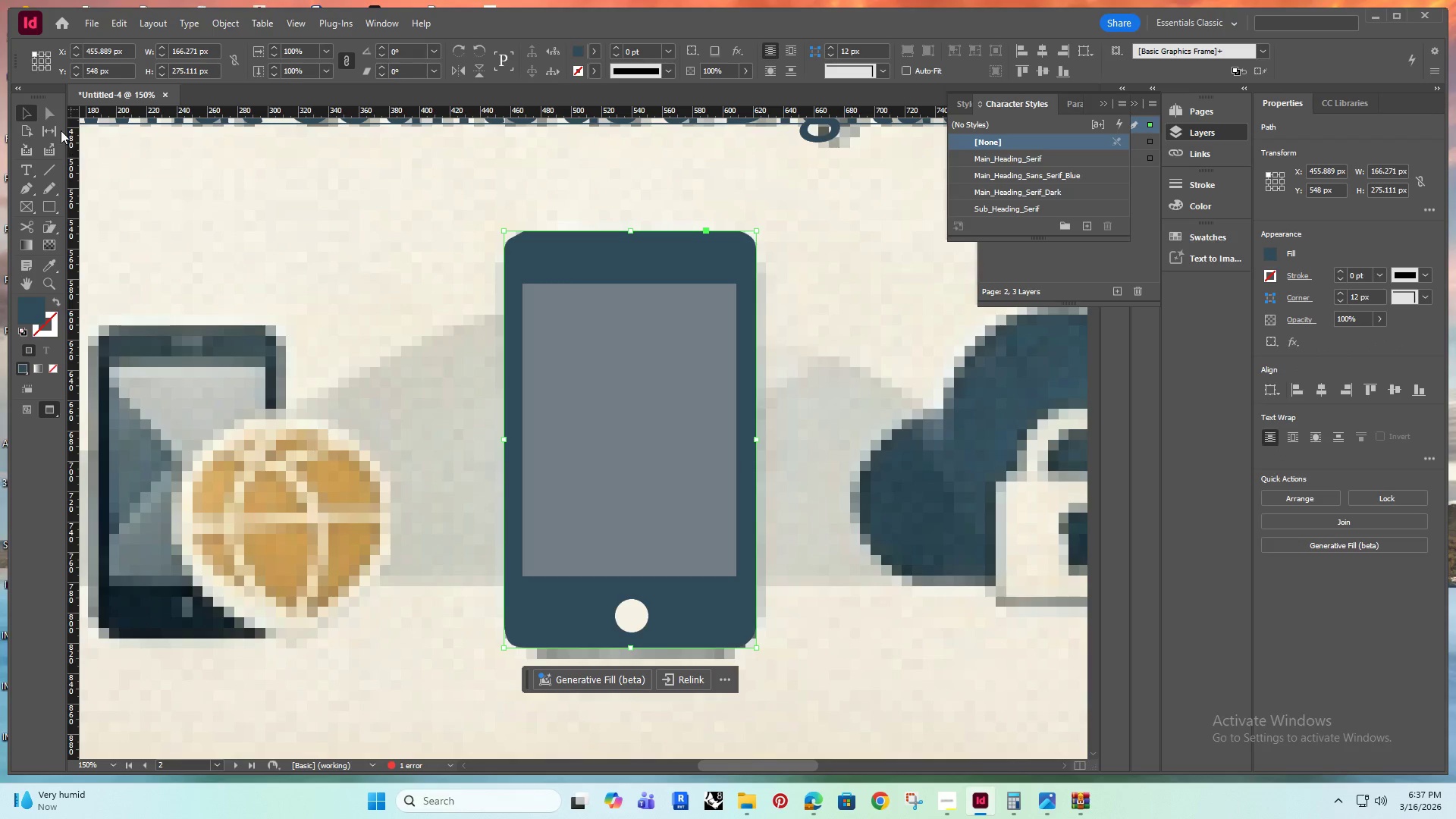 
left_click([51, 110])
 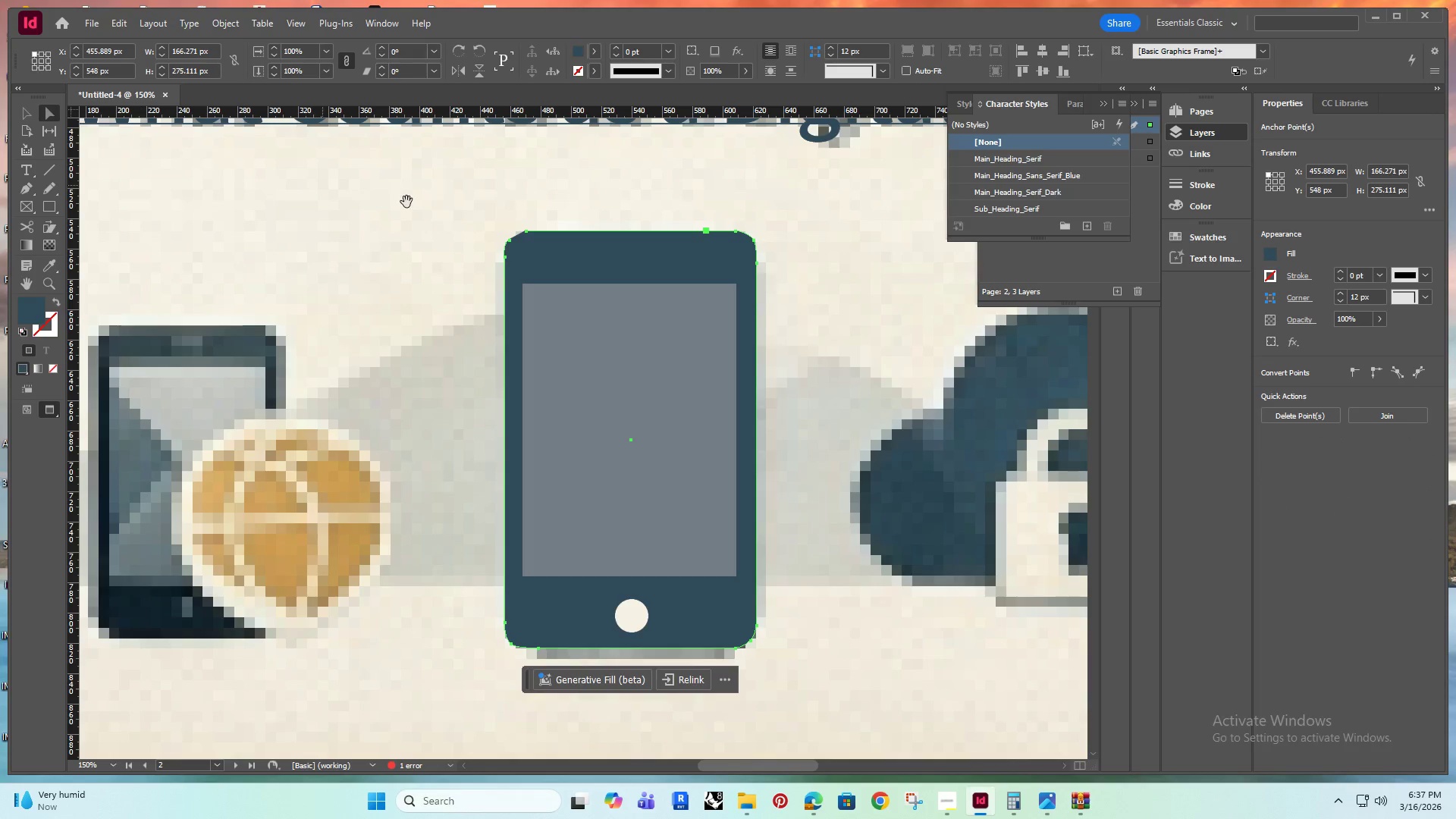 
hold_key(key=AltRight, duration=0.73)
scroll: coordinate [529, 242], scroll_direction: up, amount: 6.0
 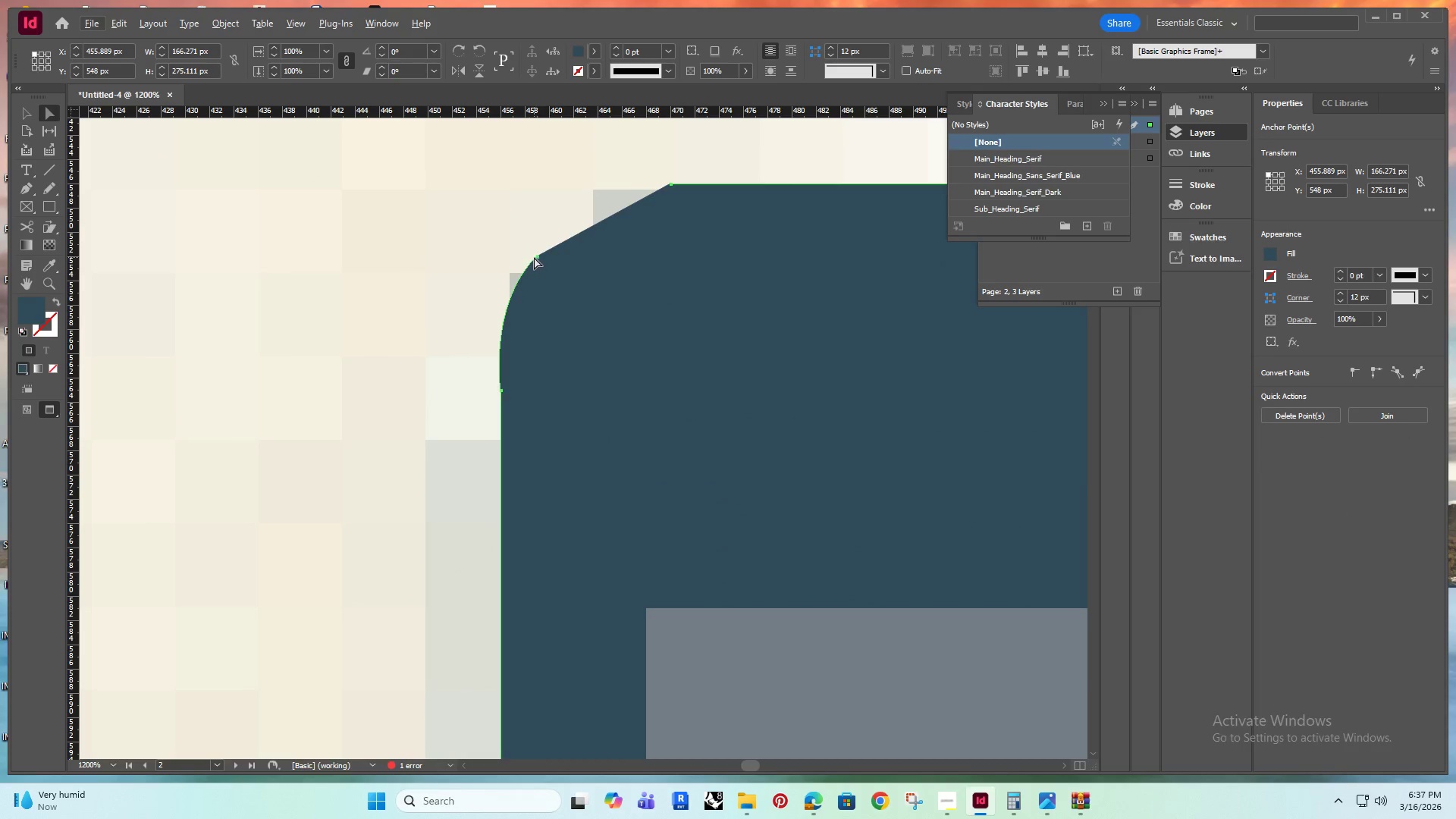 
left_click([538, 257])
 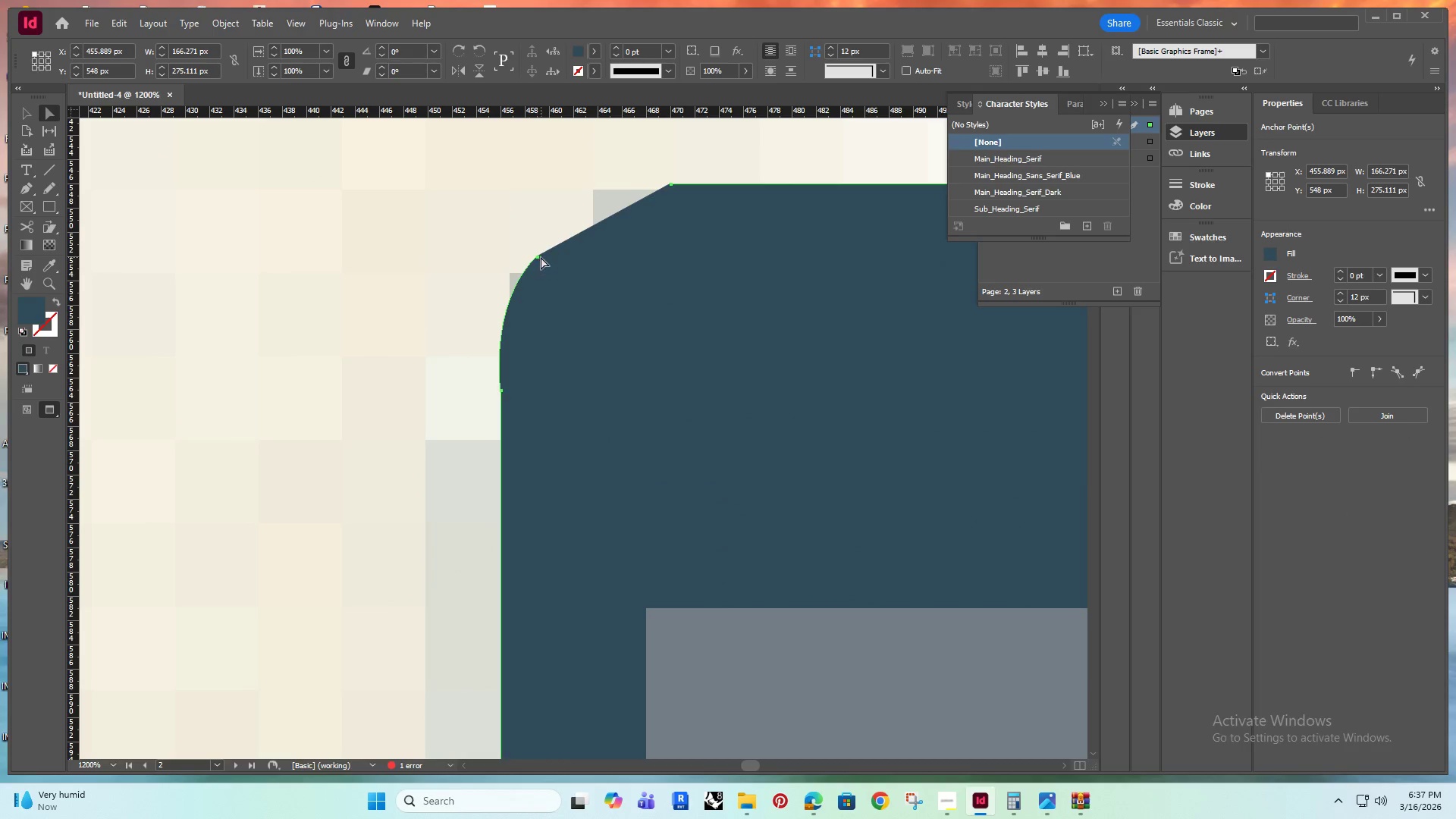 
left_click_drag(start_coordinate=[541, 257], to_coordinate=[541, 244])
 